 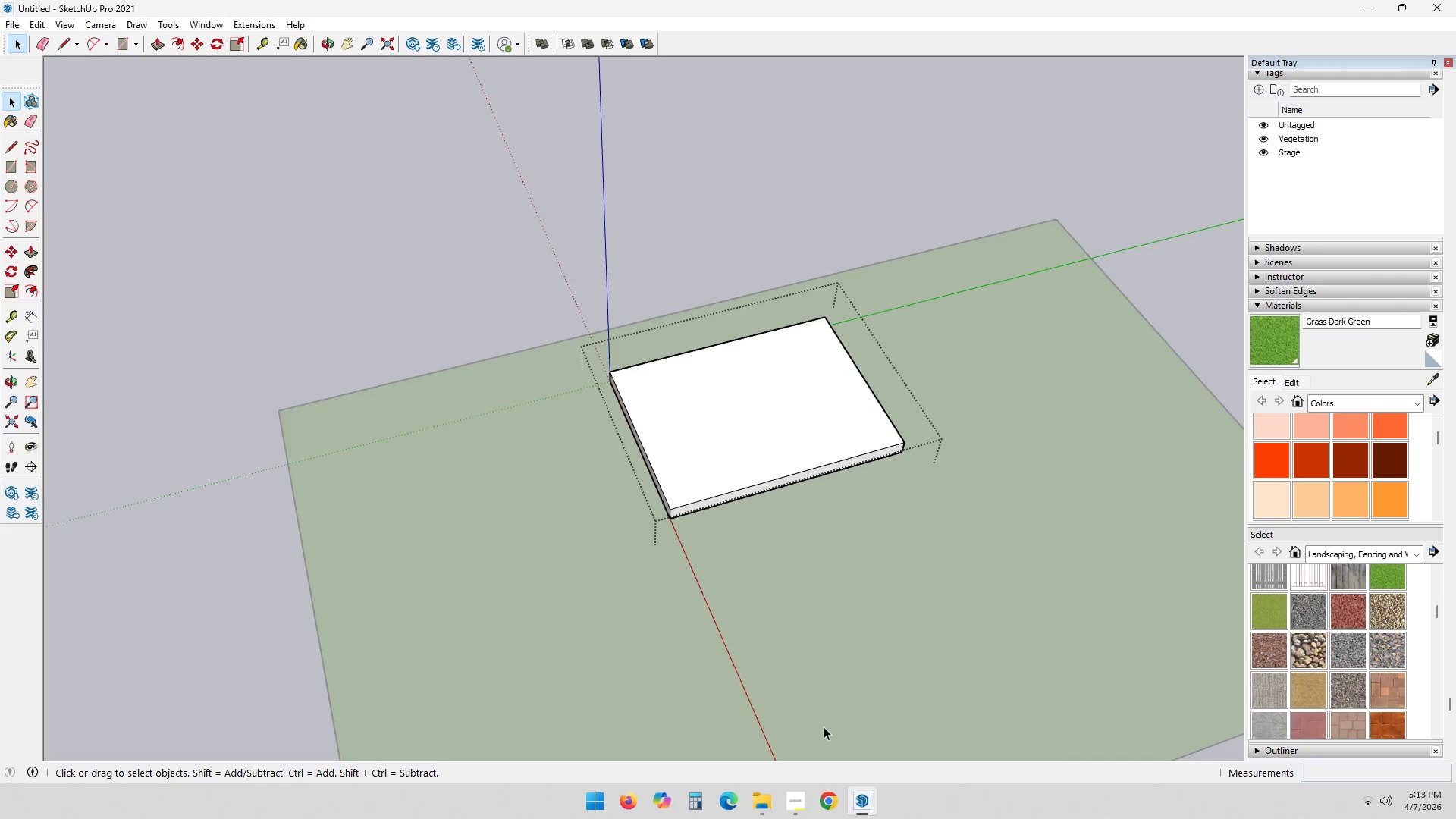 
scroll: coordinate [807, 404], scroll_direction: up, amount: 2.0
 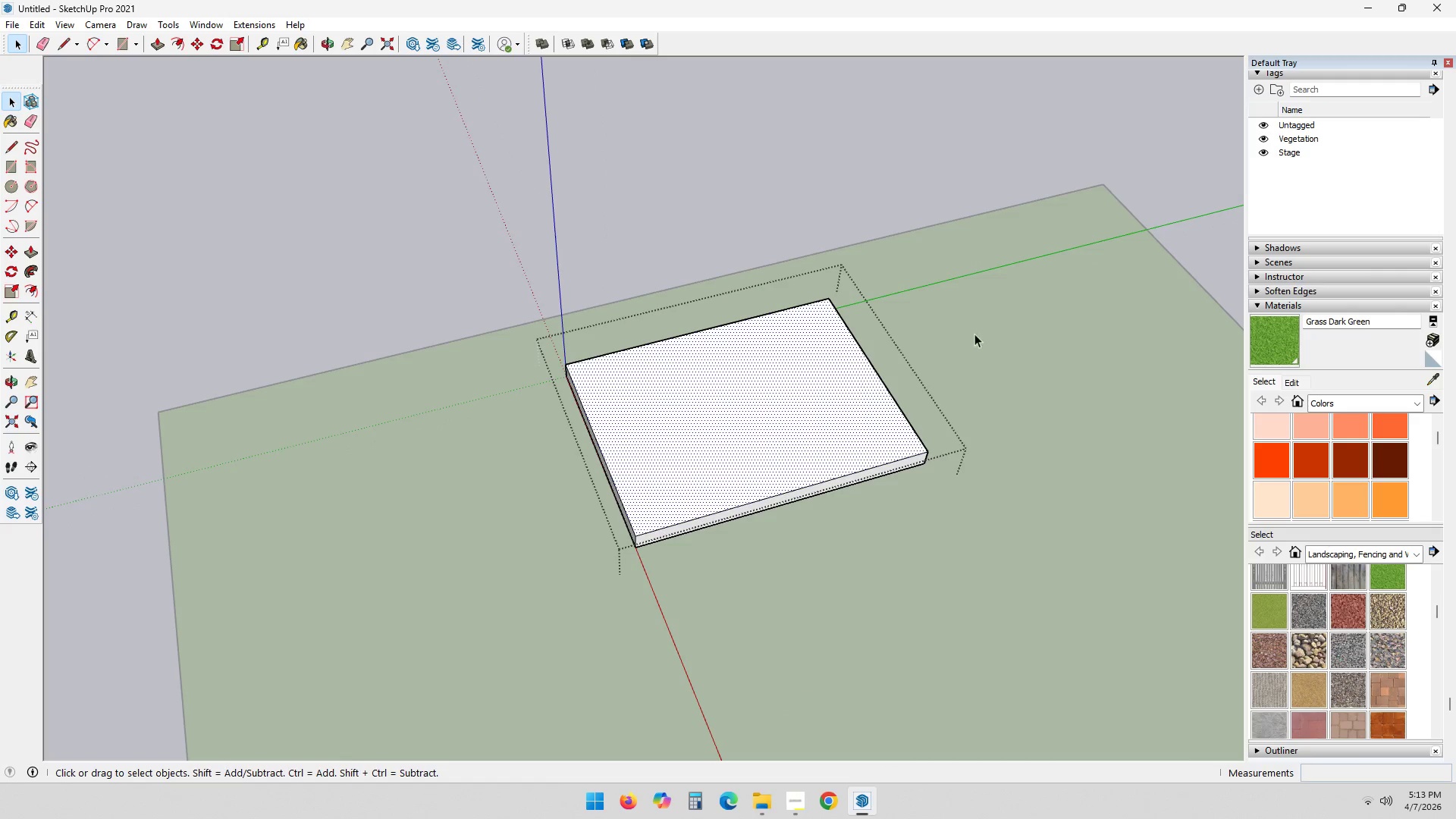 
triple_click([745, 406])
 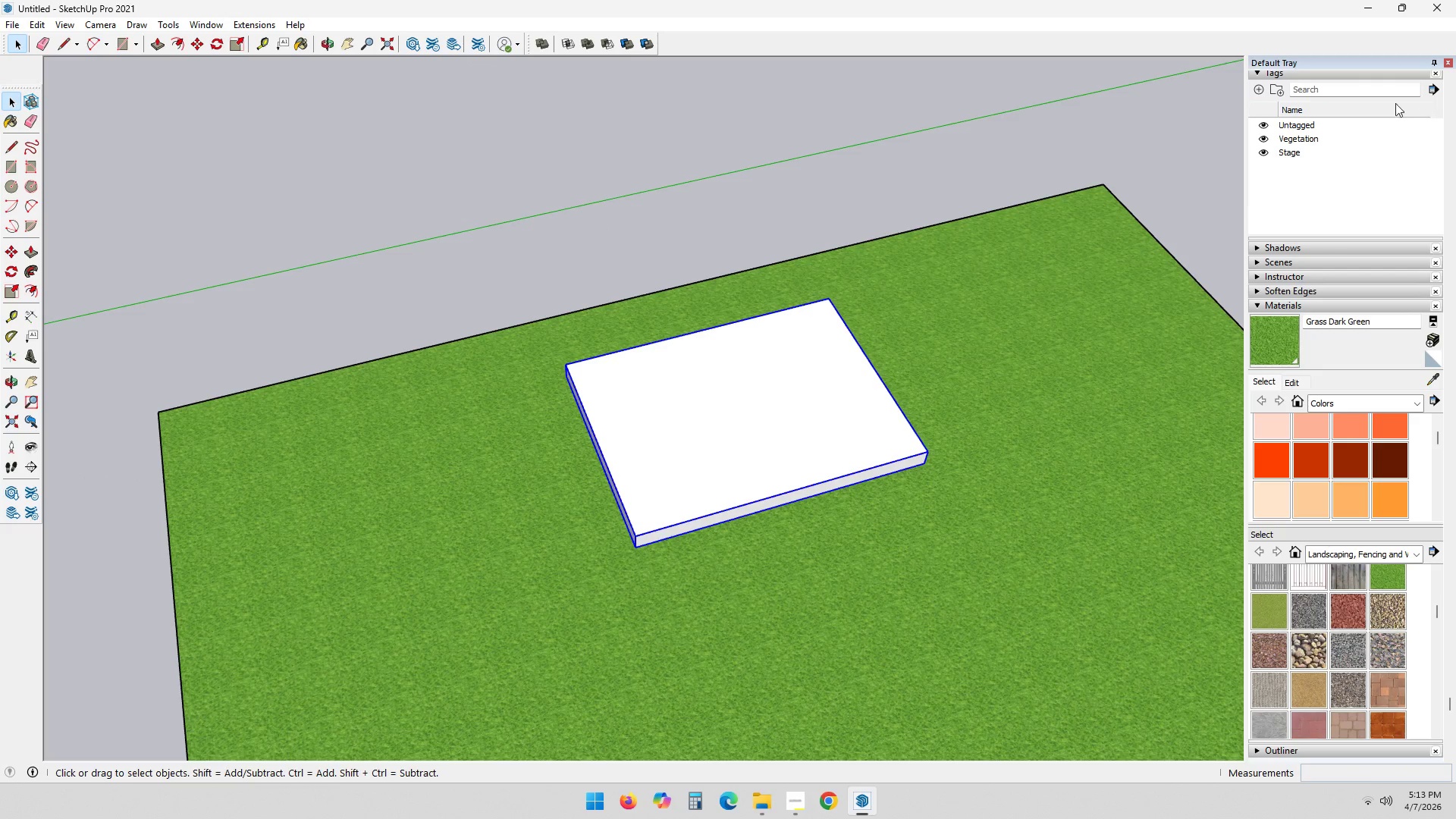 
double_click([674, 407])
 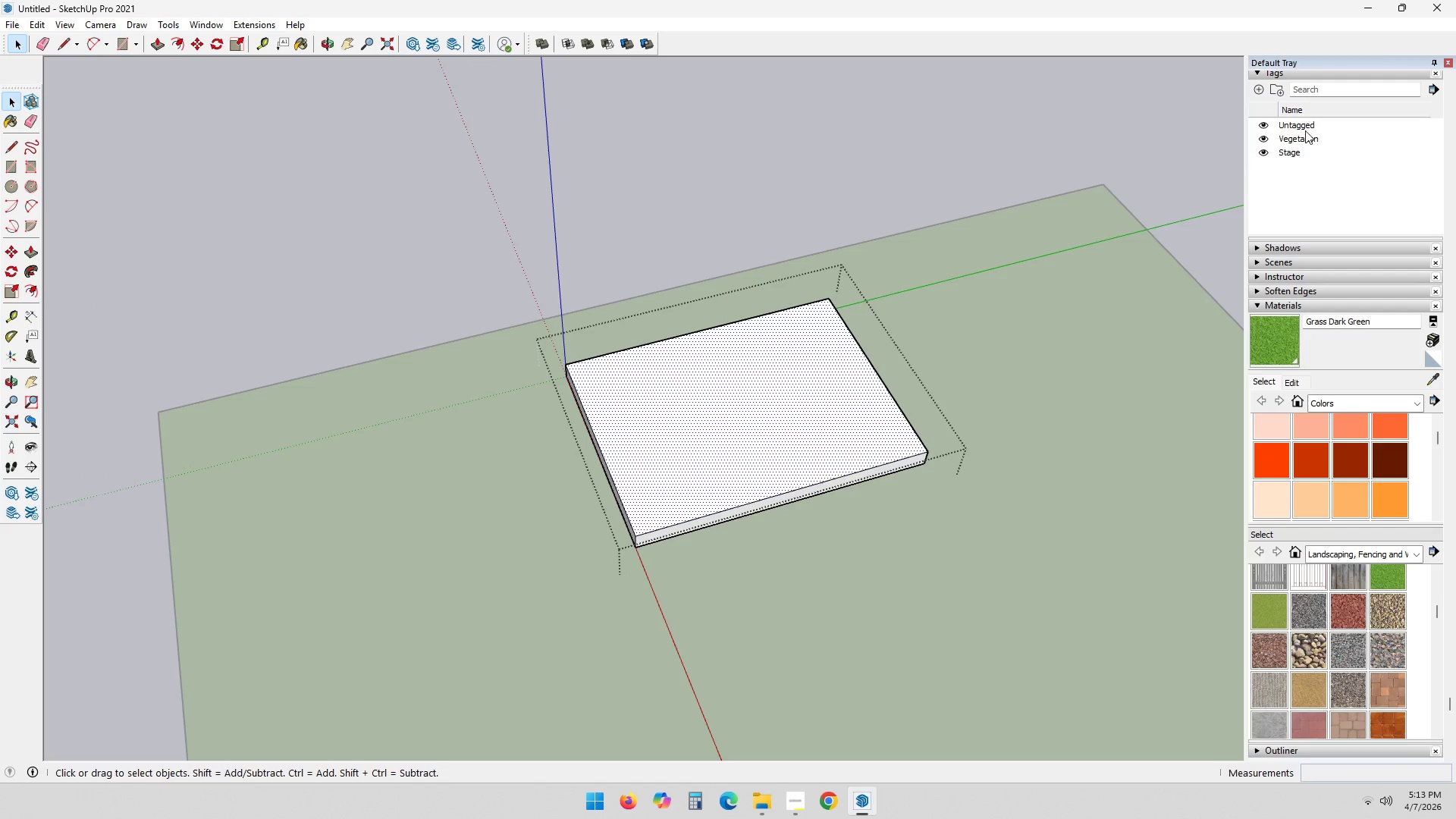 
scroll: coordinate [1319, 180], scroll_direction: up, amount: 7.0
 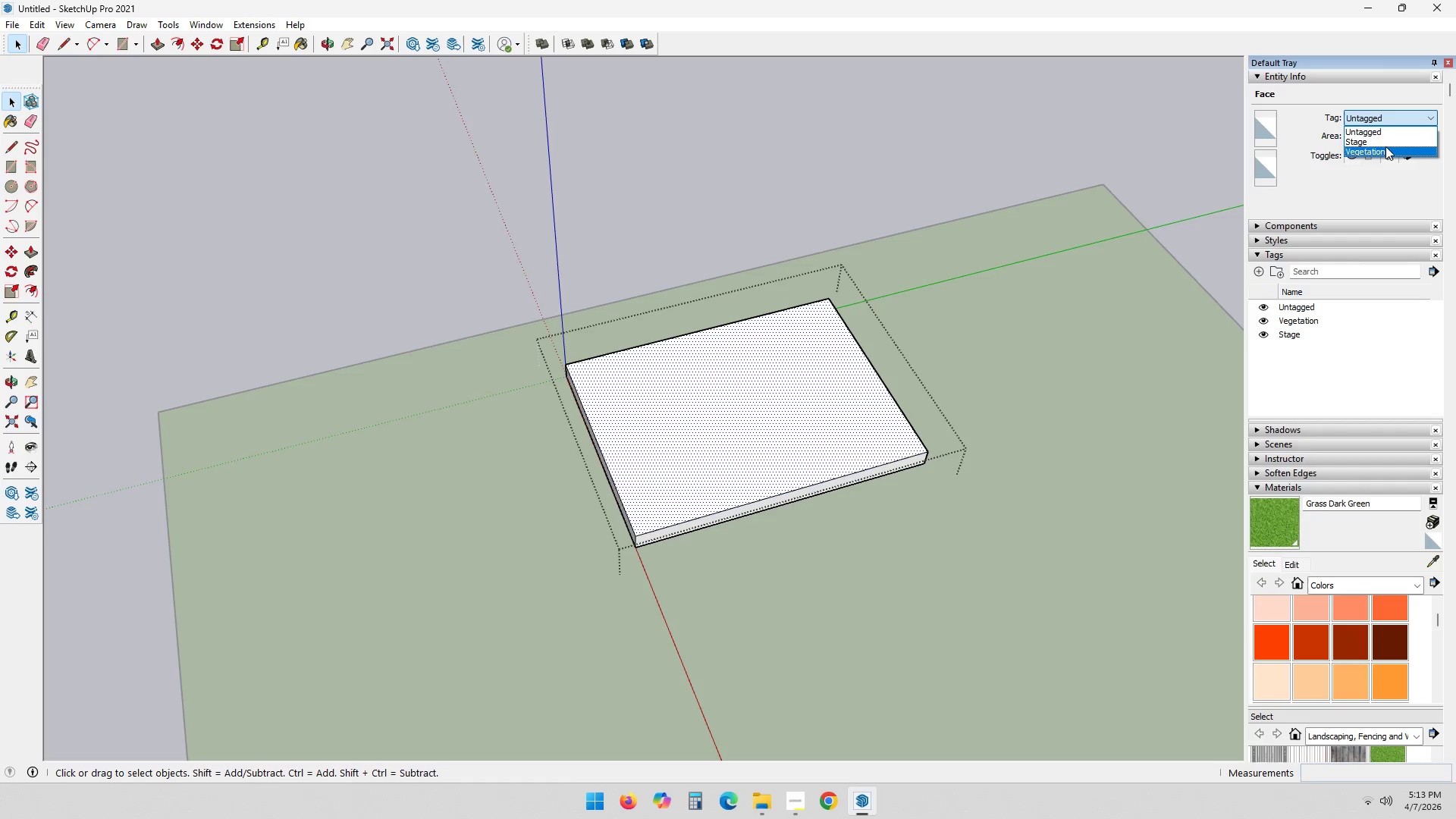 
left_click([1378, 143])
 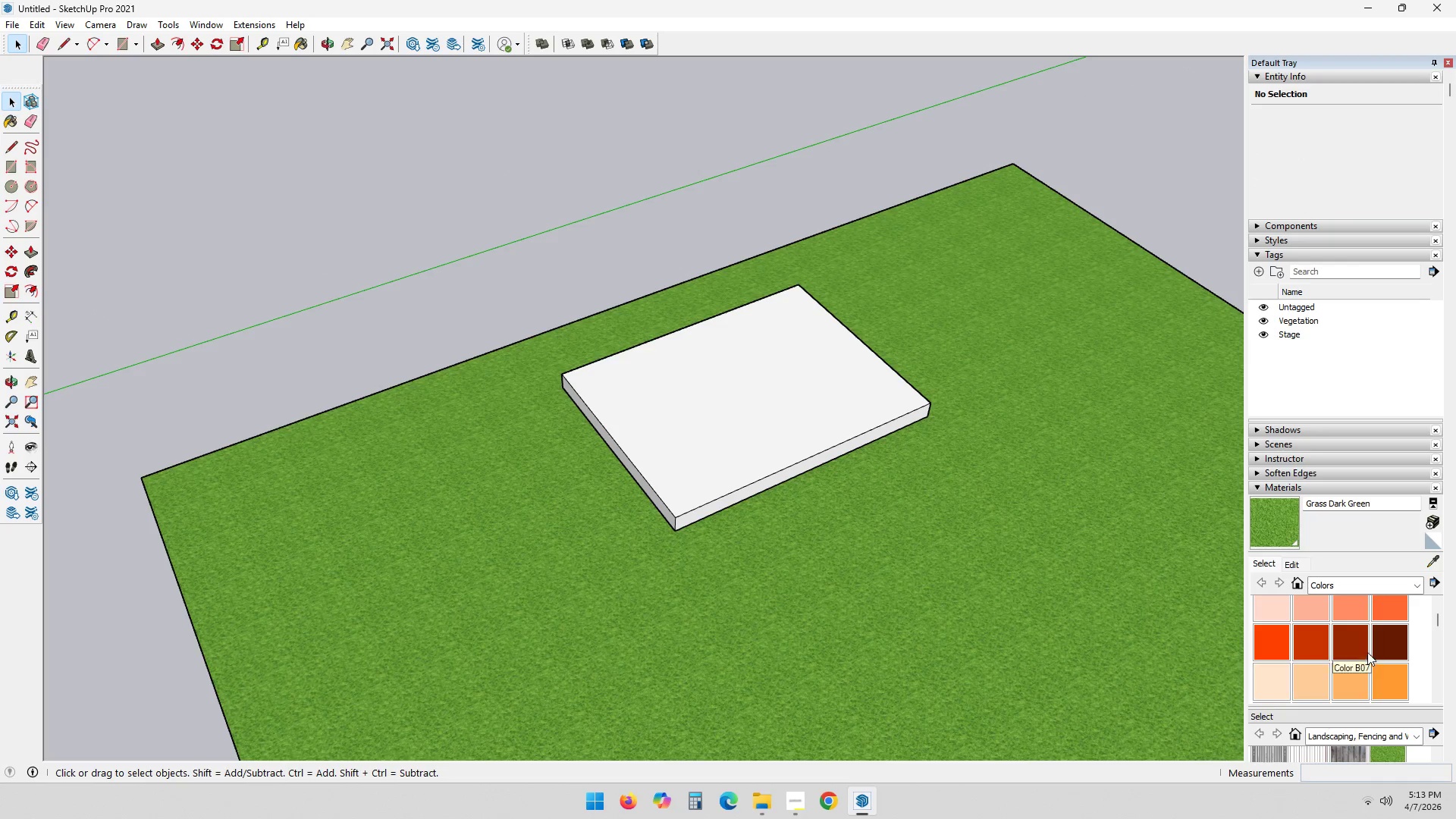 
left_click([1375, 739])
 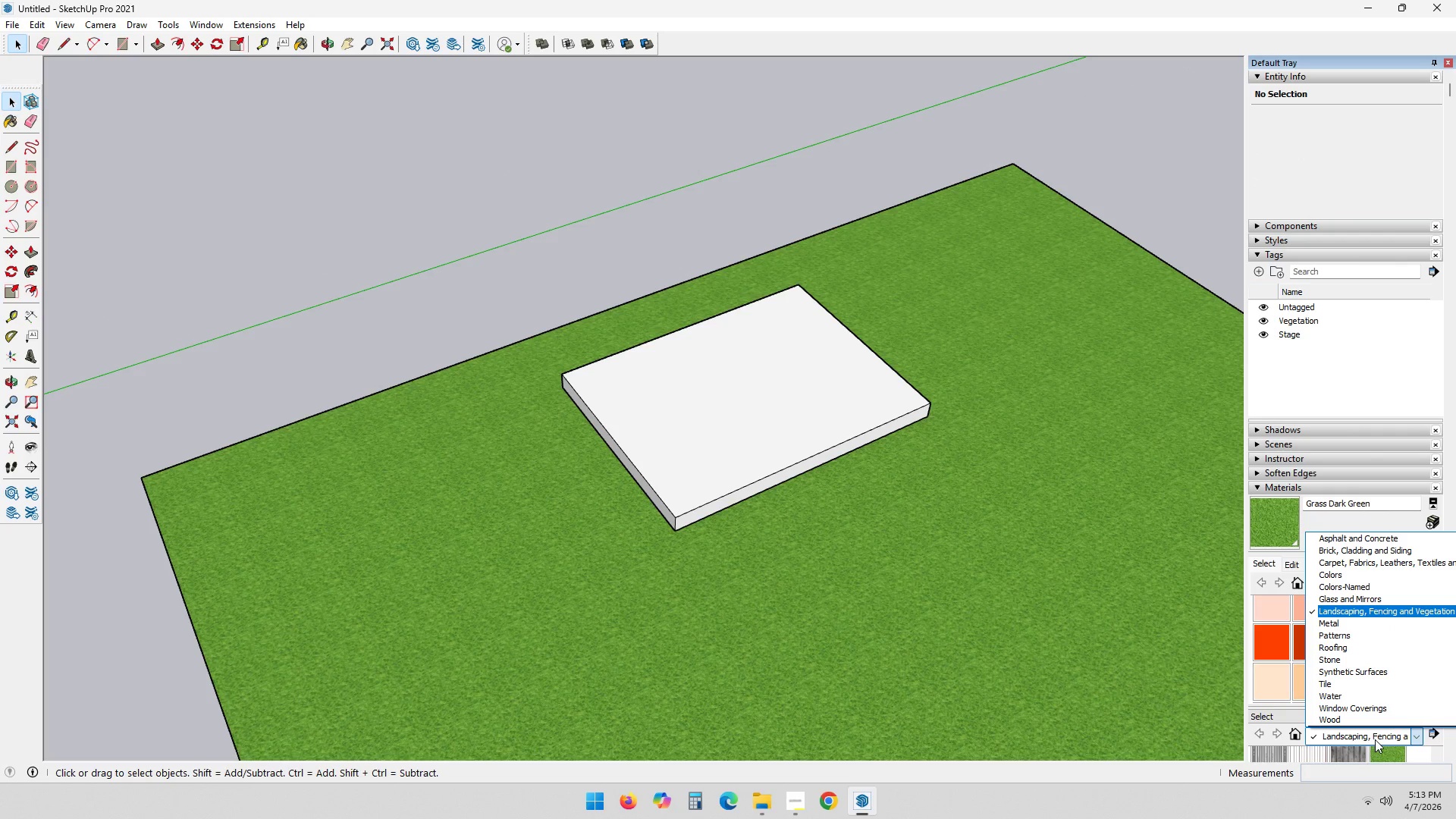 
scroll: coordinate [1377, 689], scroll_direction: down, amount: 2.0
 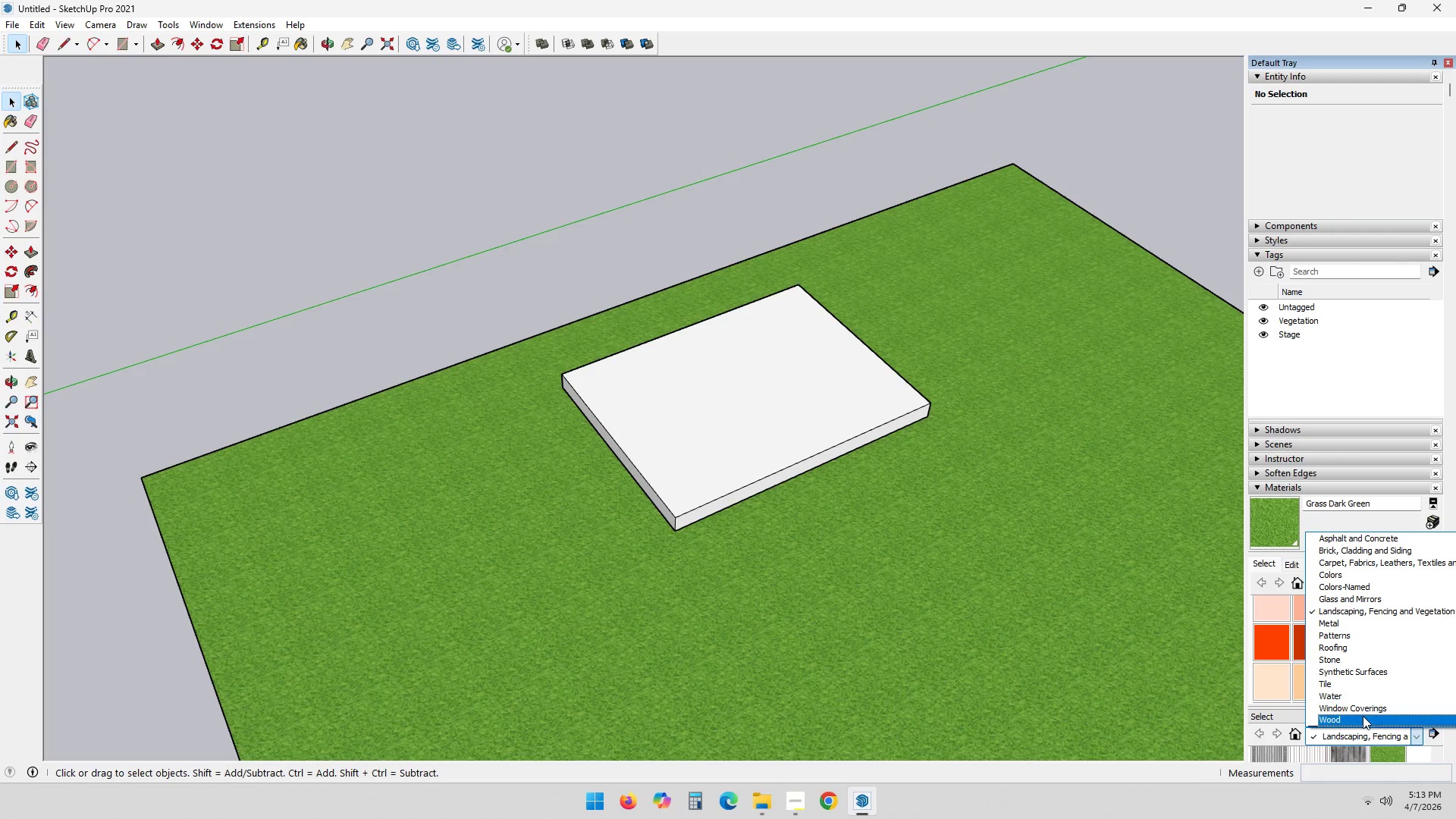 
left_click([1362, 717])
 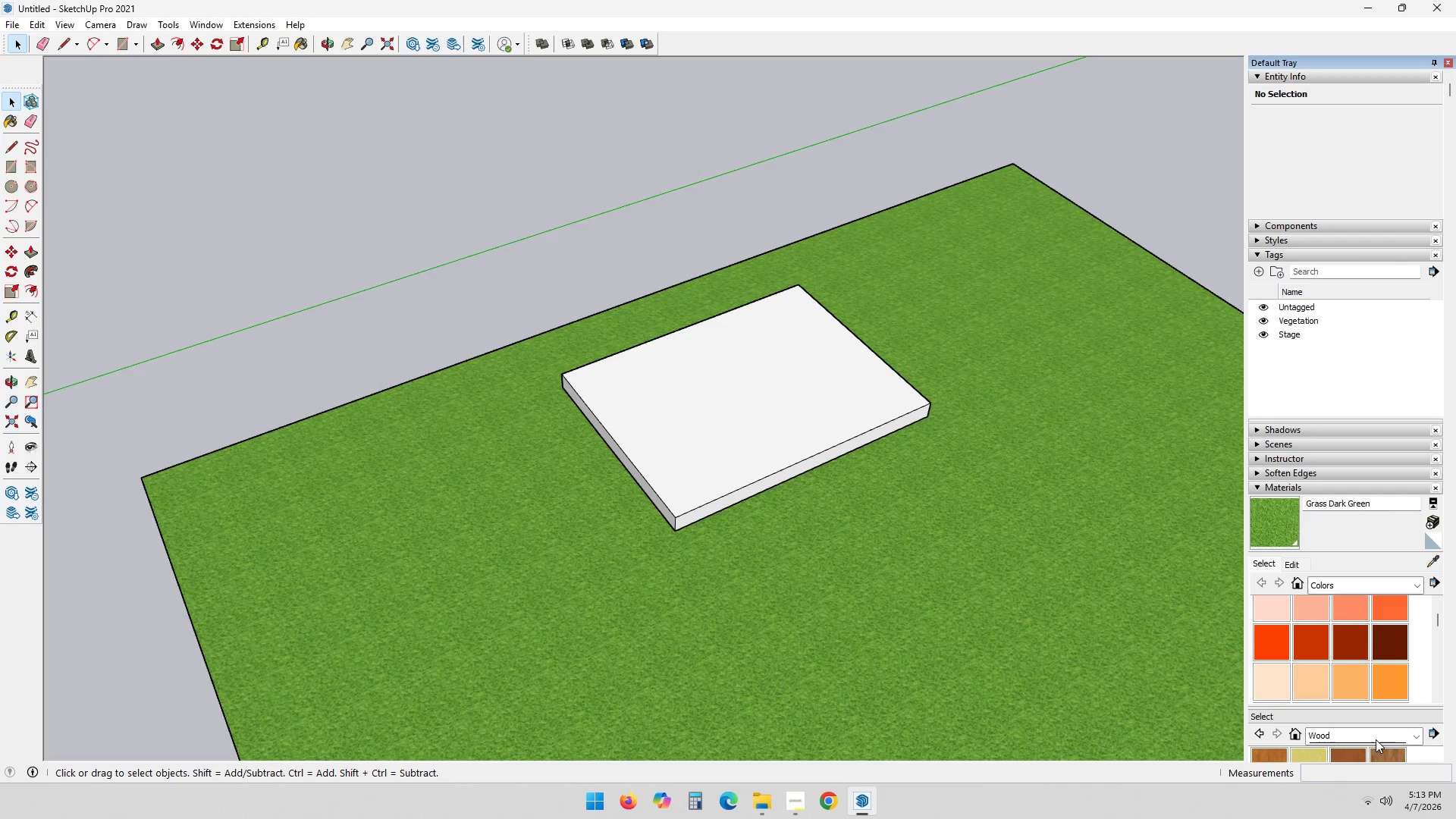 
scroll: coordinate [1425, 667], scroll_direction: down, amount: 2.0
 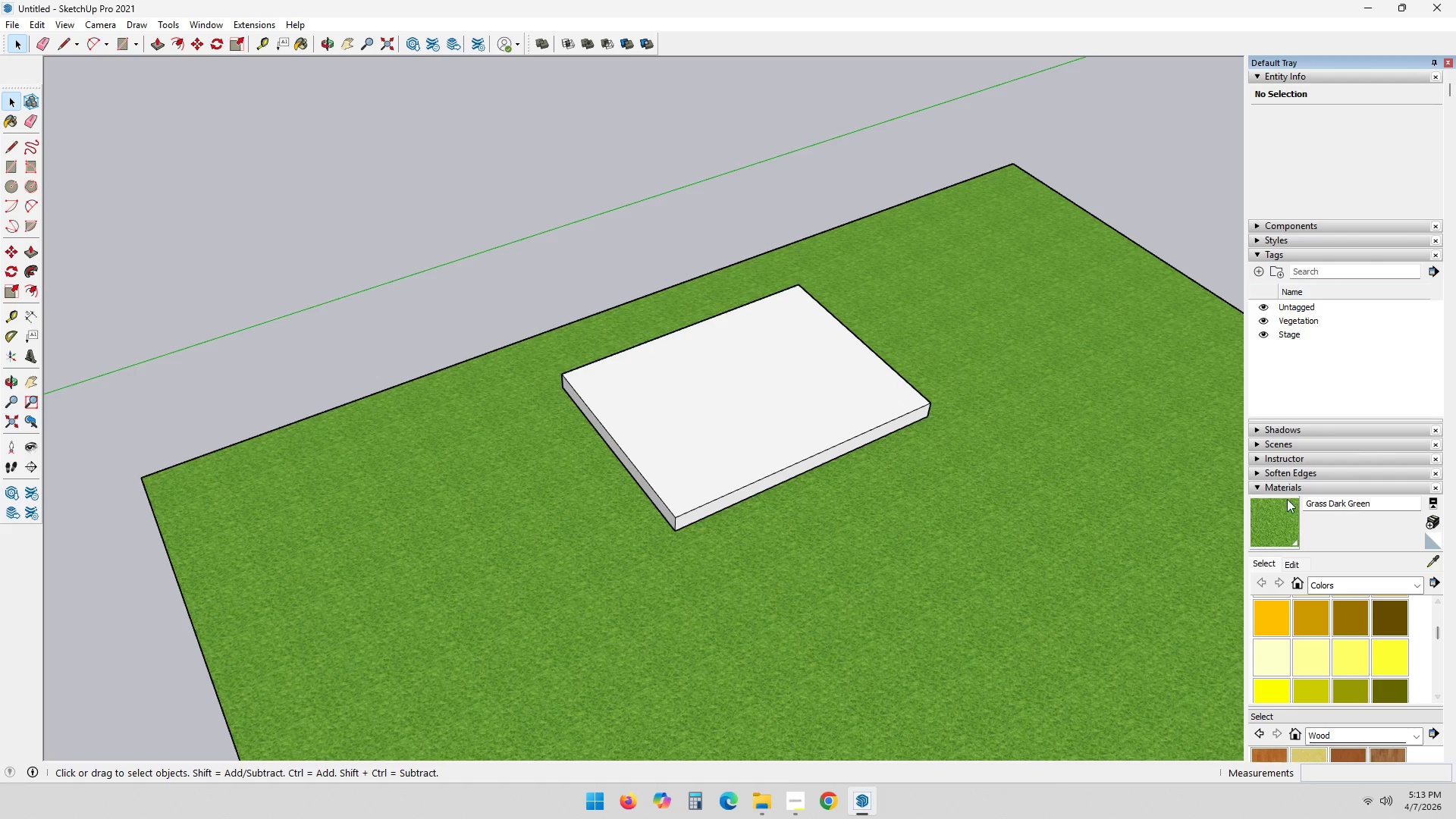 
left_click([1257, 485])
 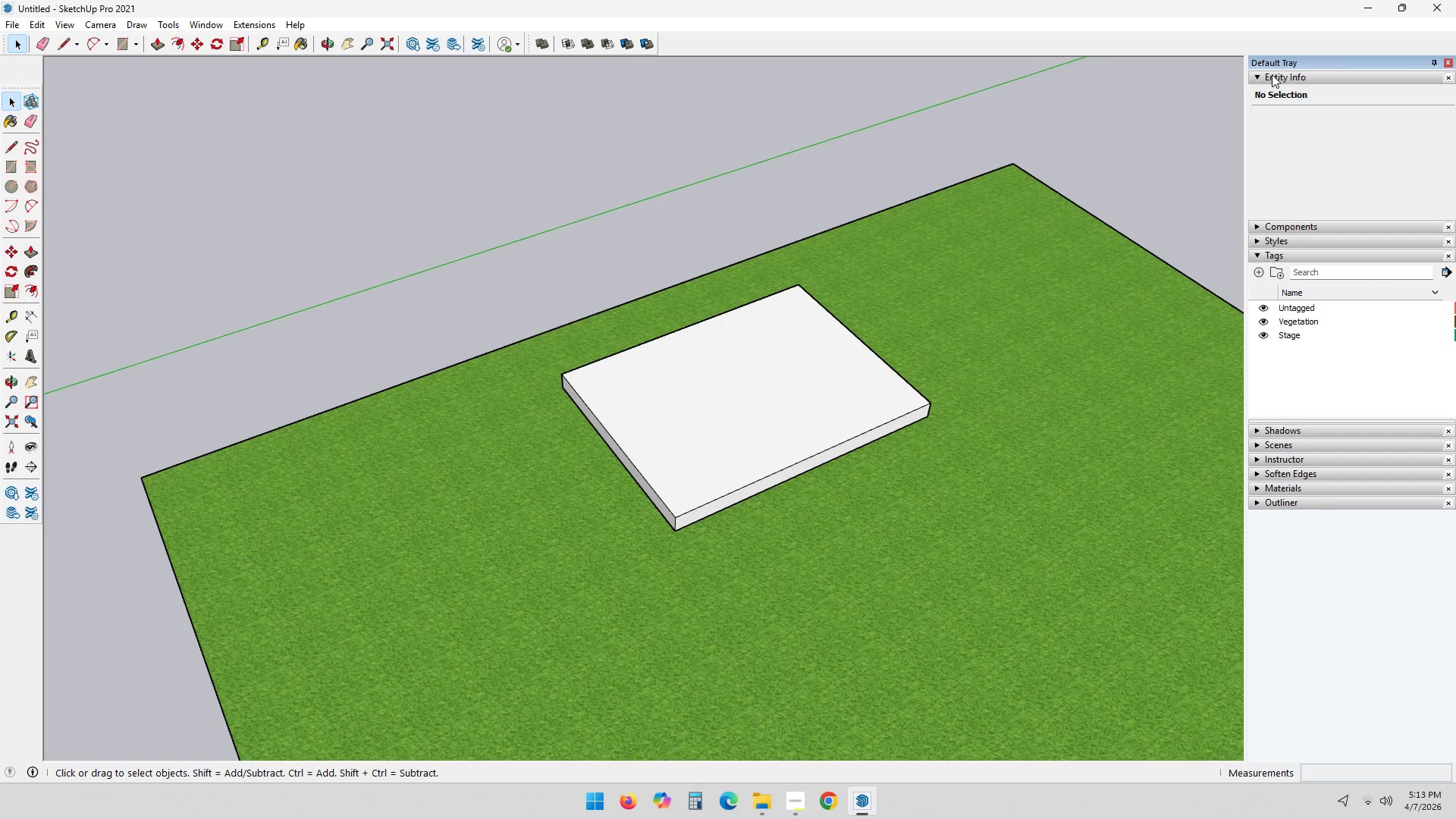 
left_click([1272, 491])
 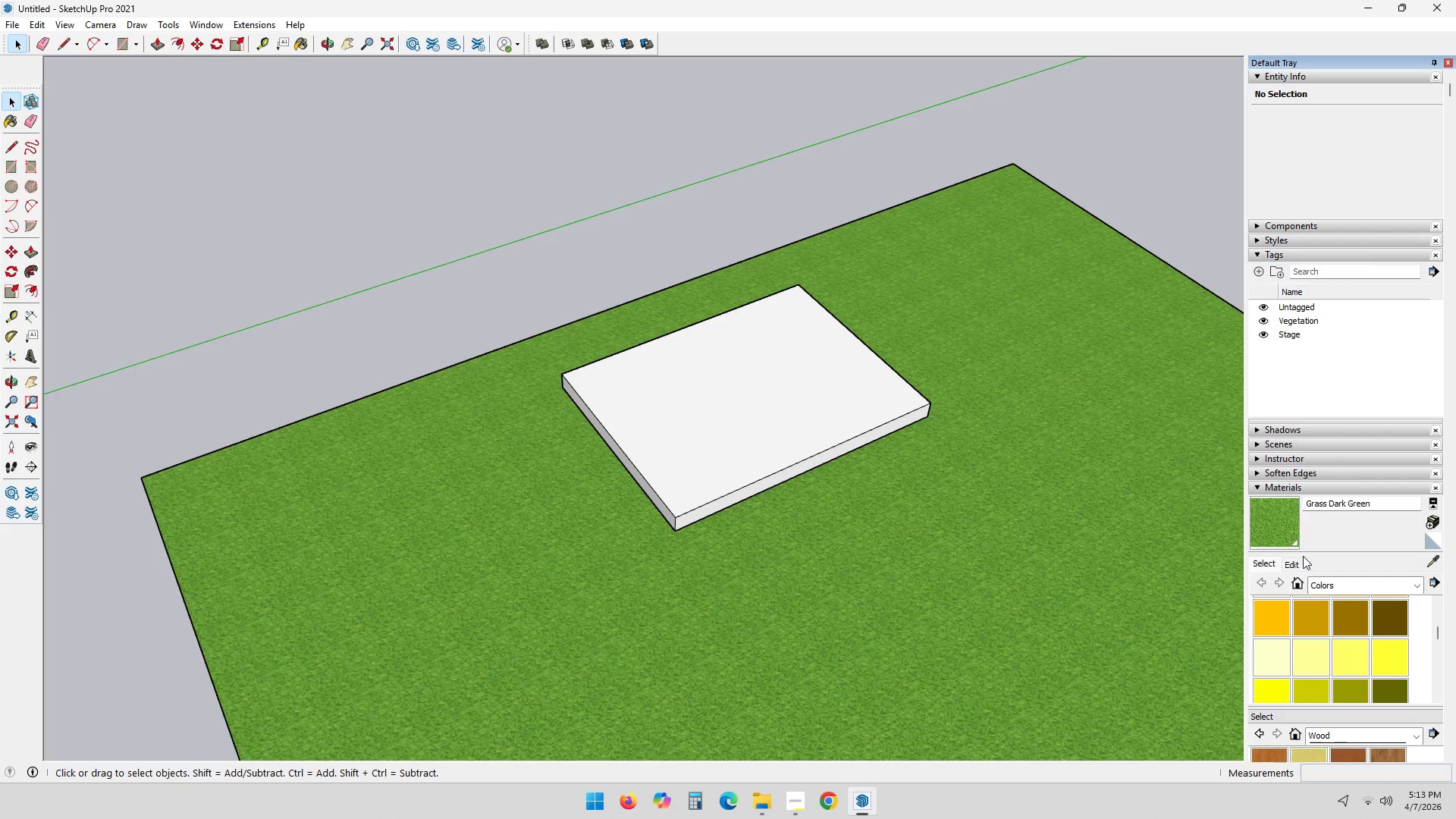 
scroll: coordinate [1387, 735], scroll_direction: down, amount: 5.0
 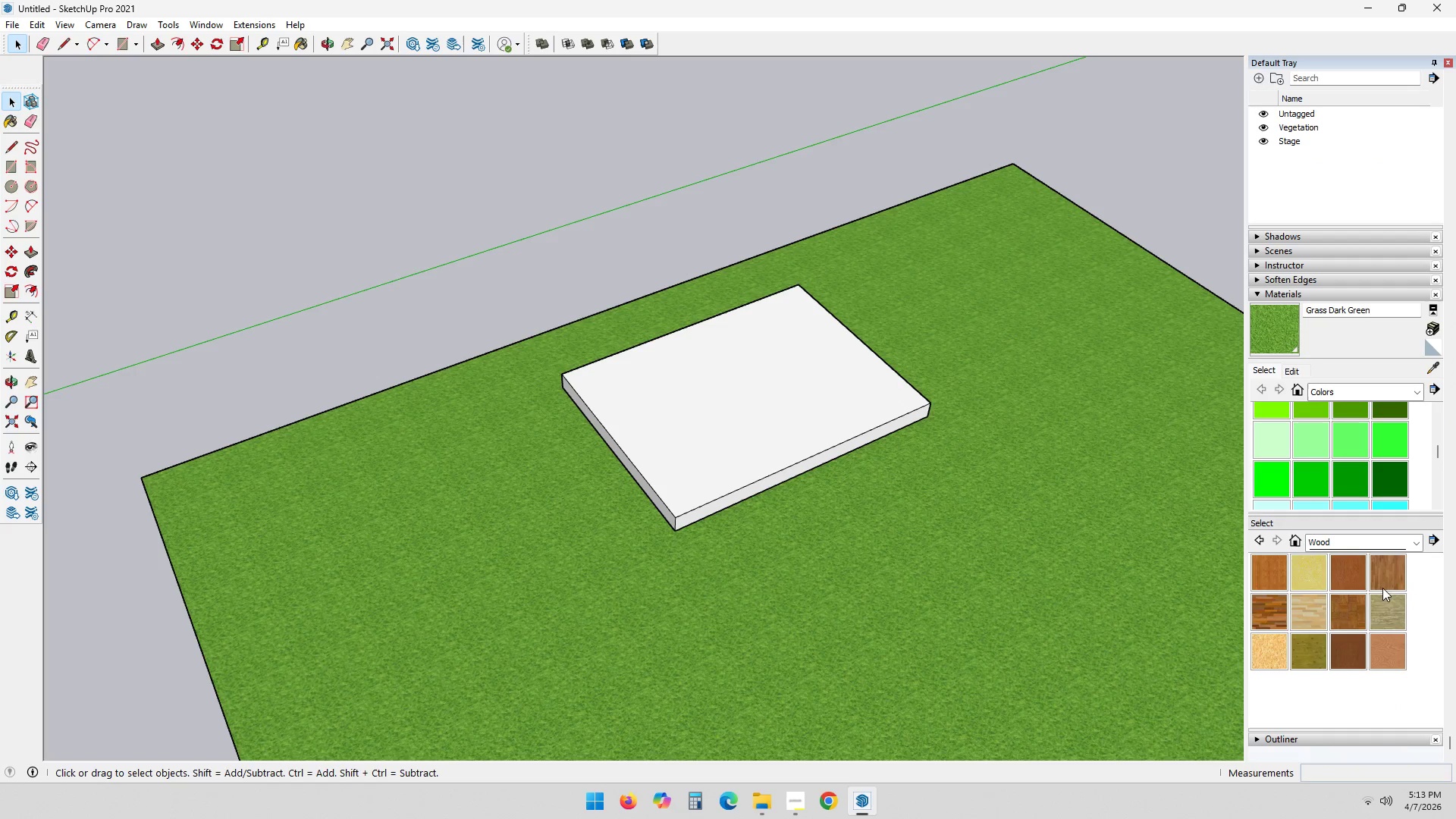 
left_click([1385, 574])
 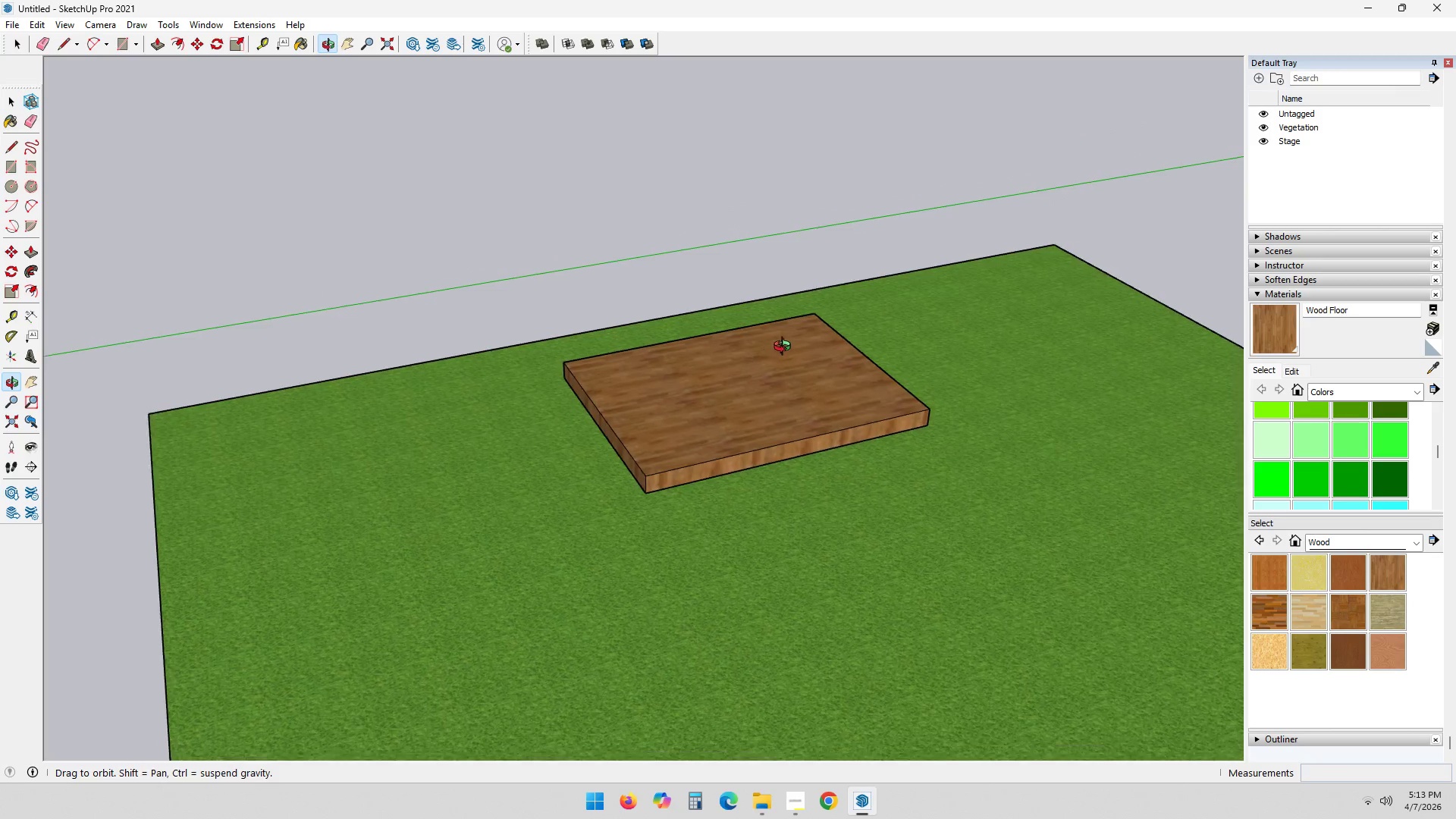 
key(Space)
 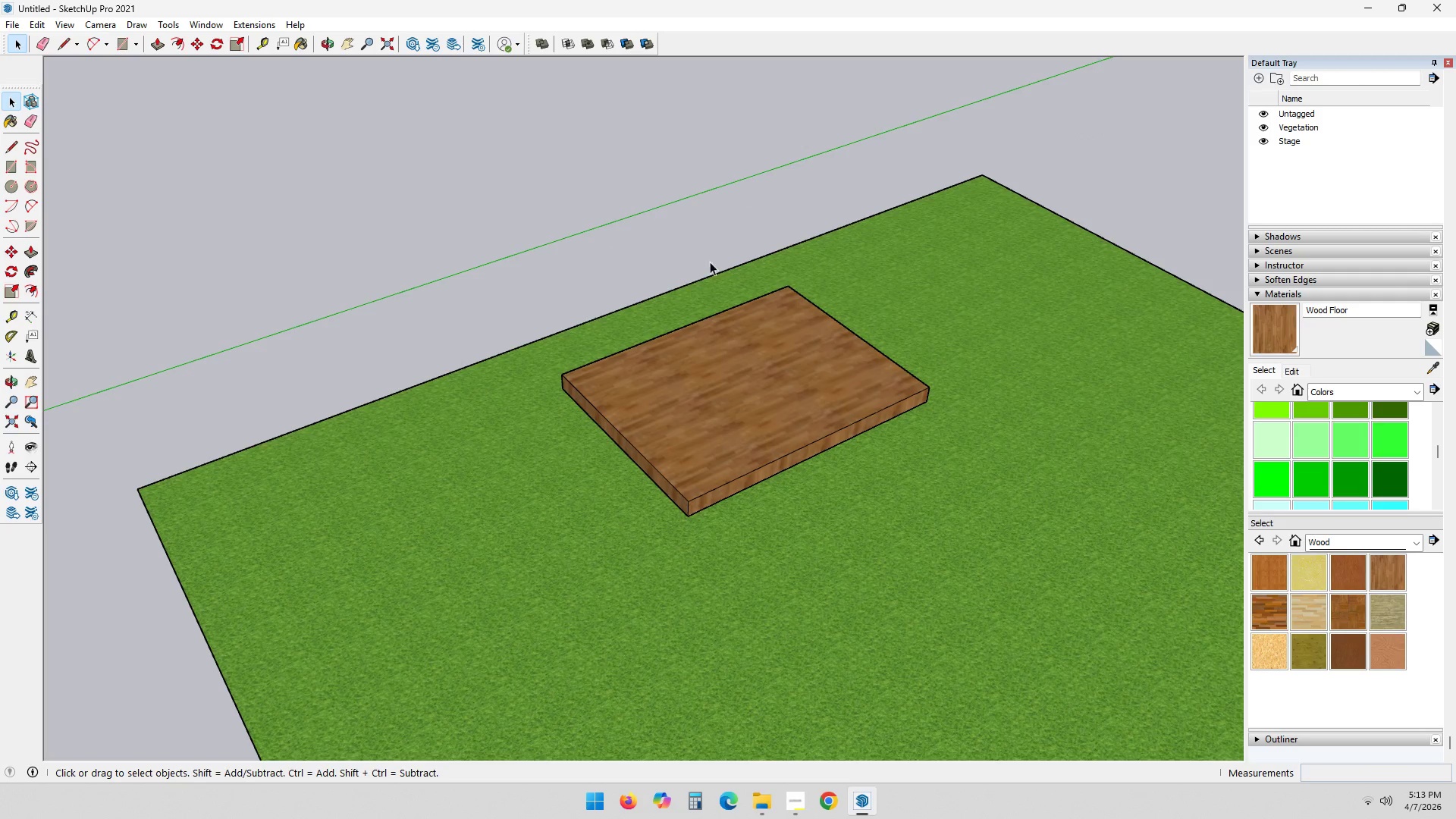 
scroll: coordinate [800, 480], scroll_direction: up, amount: 6.0
 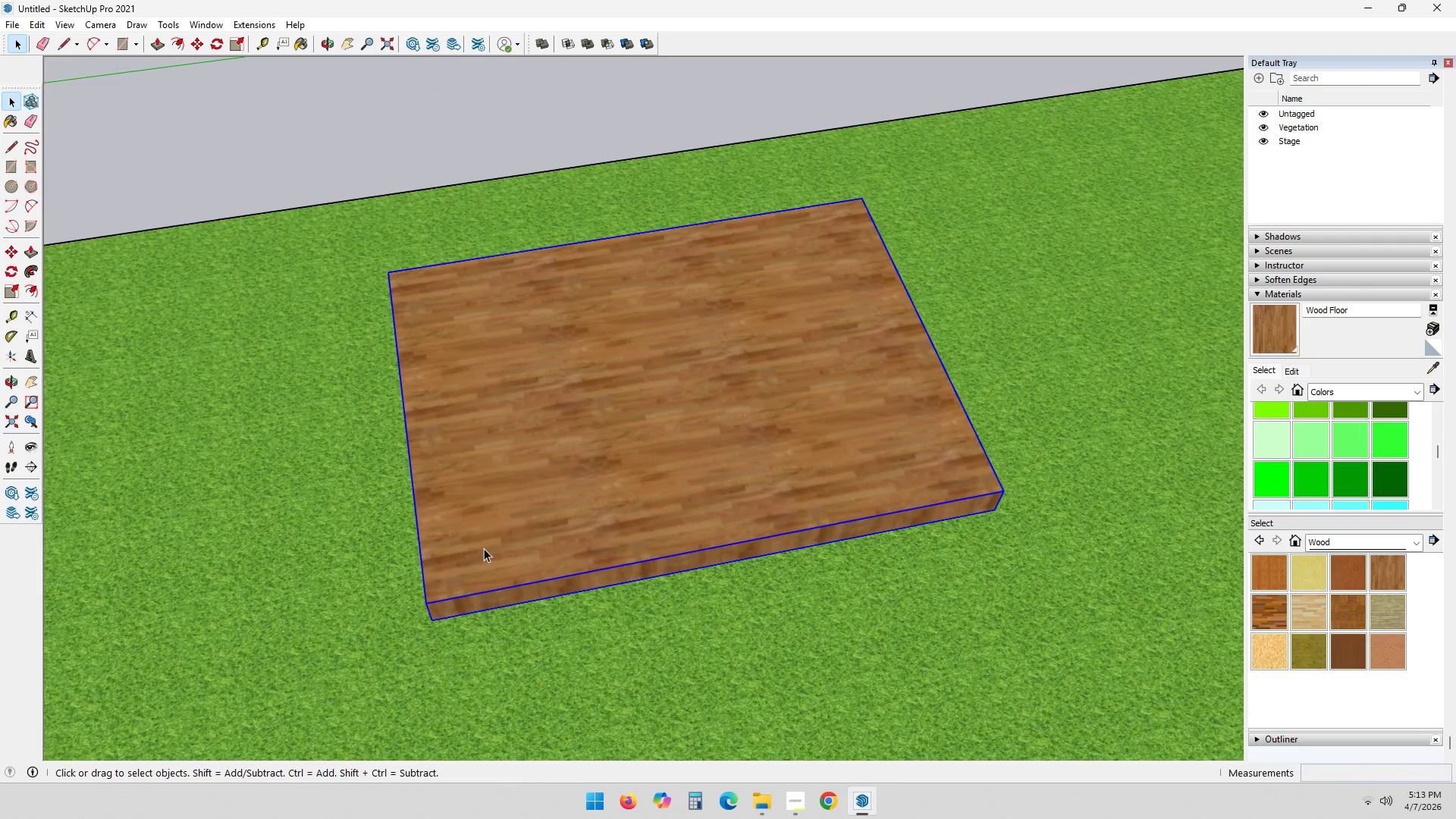 
left_click_drag(start_coordinate=[491, 99], to_coordinate=[492, 102])
 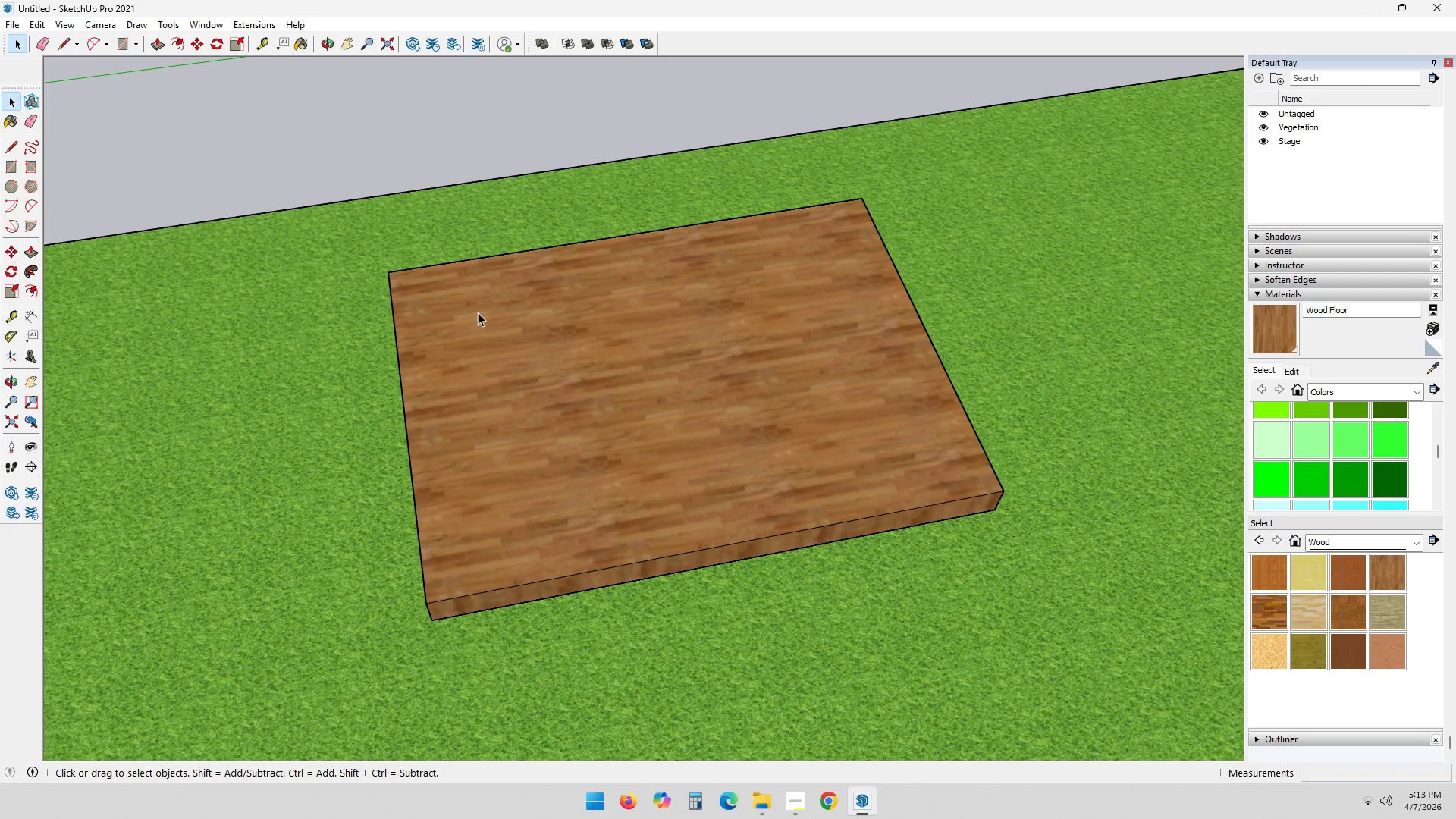 
key(R)
 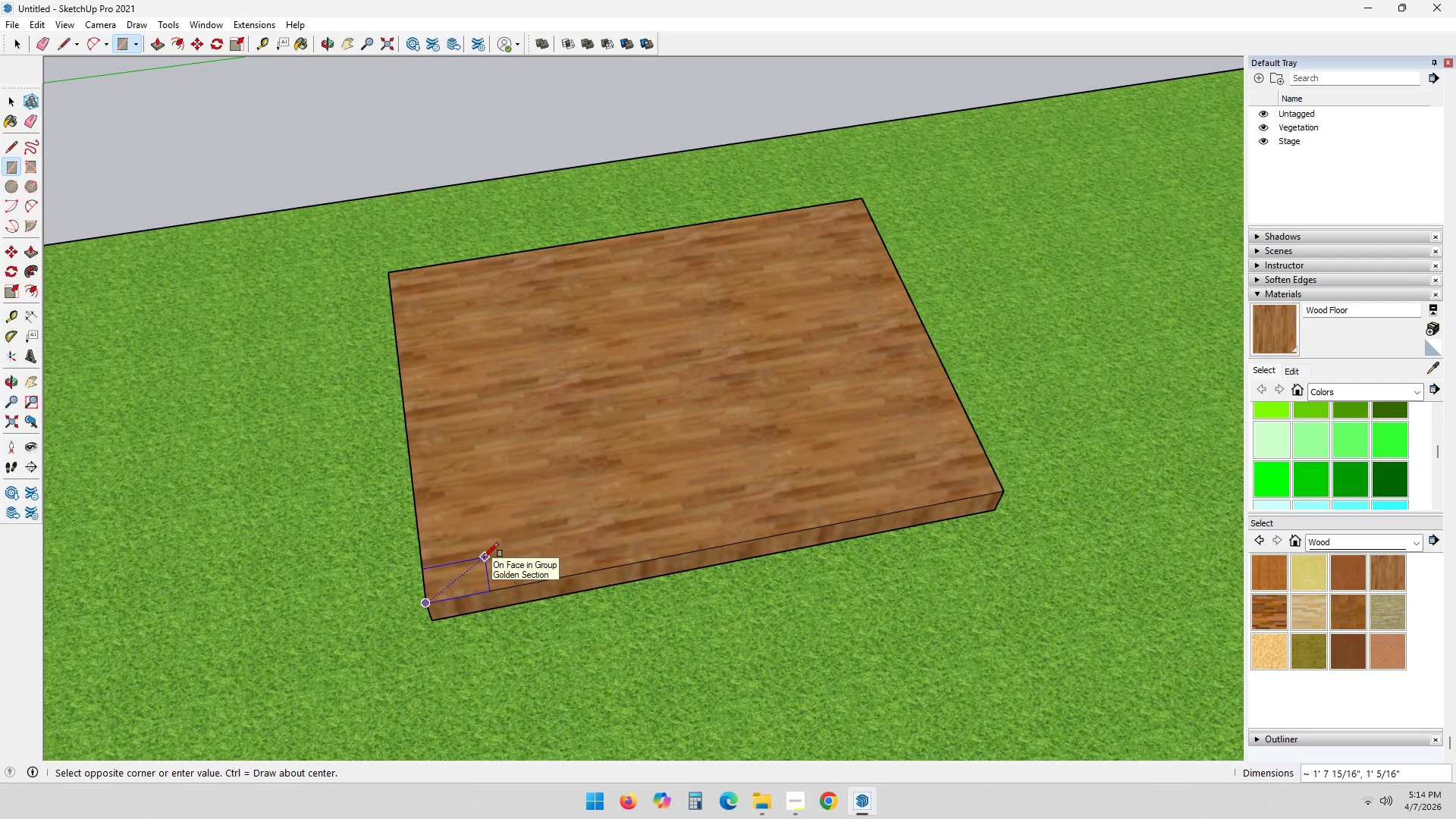 
key(Numpad8)
 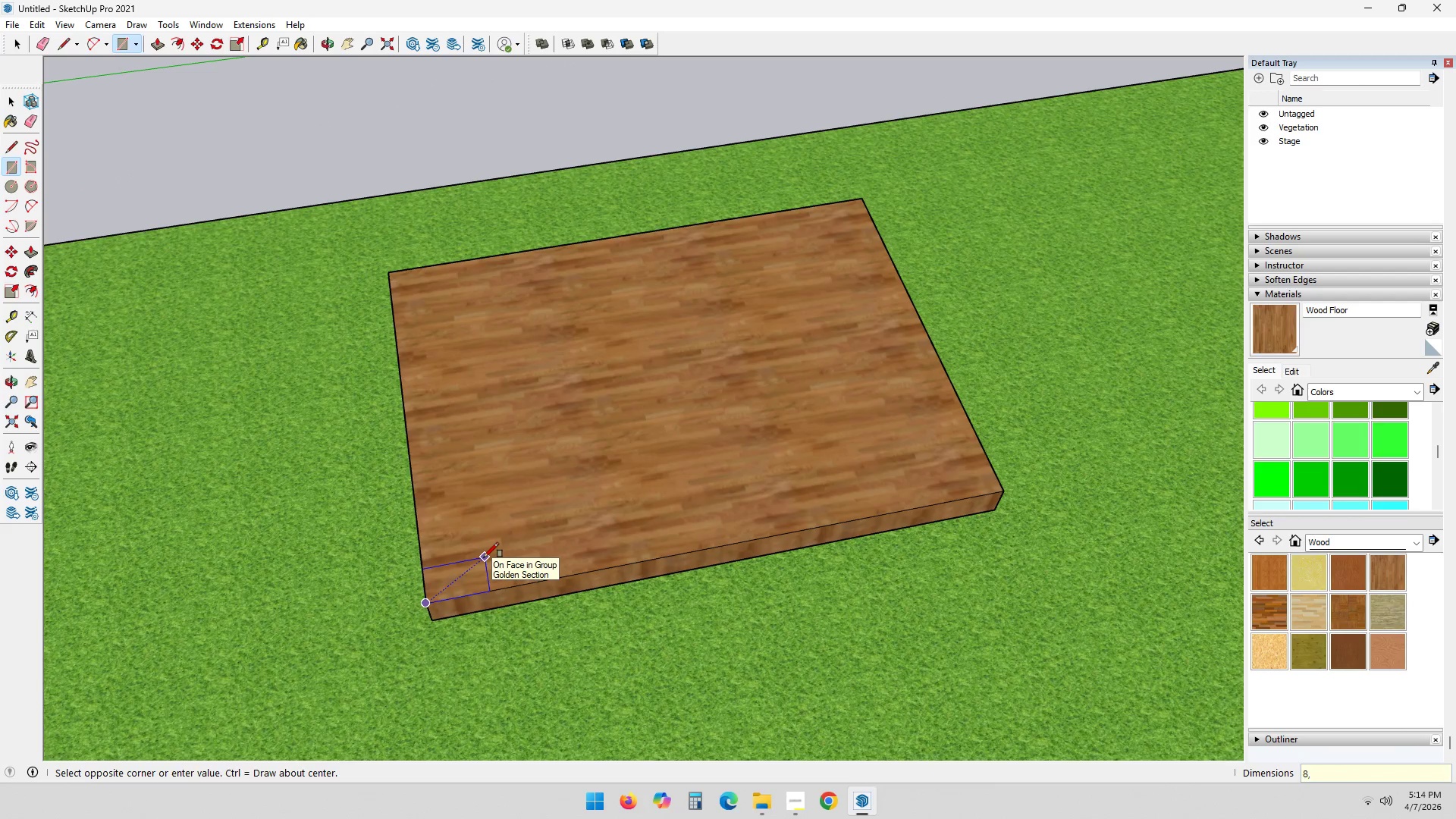 
key(Comma)
 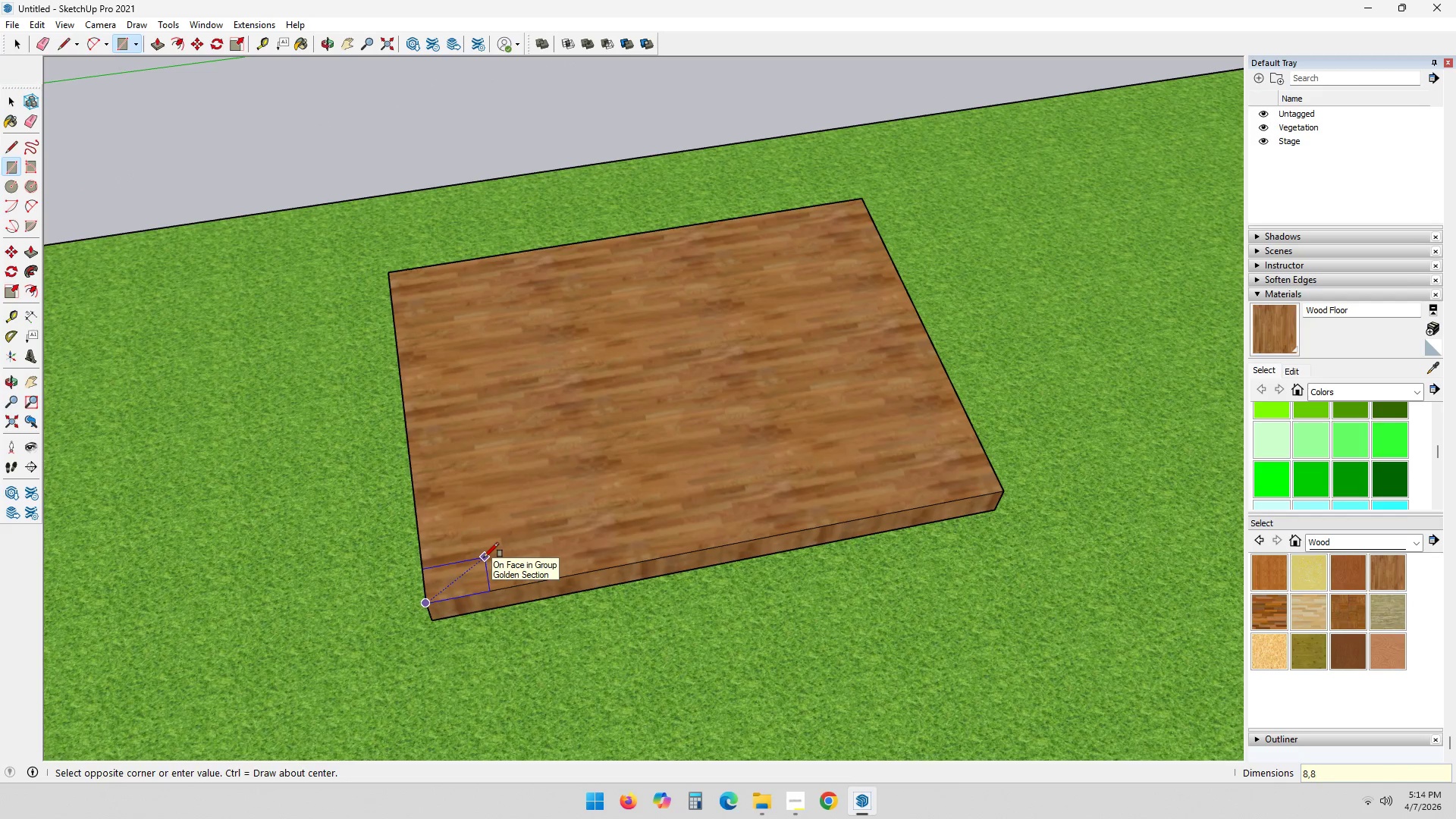 
key(Numpad8)
 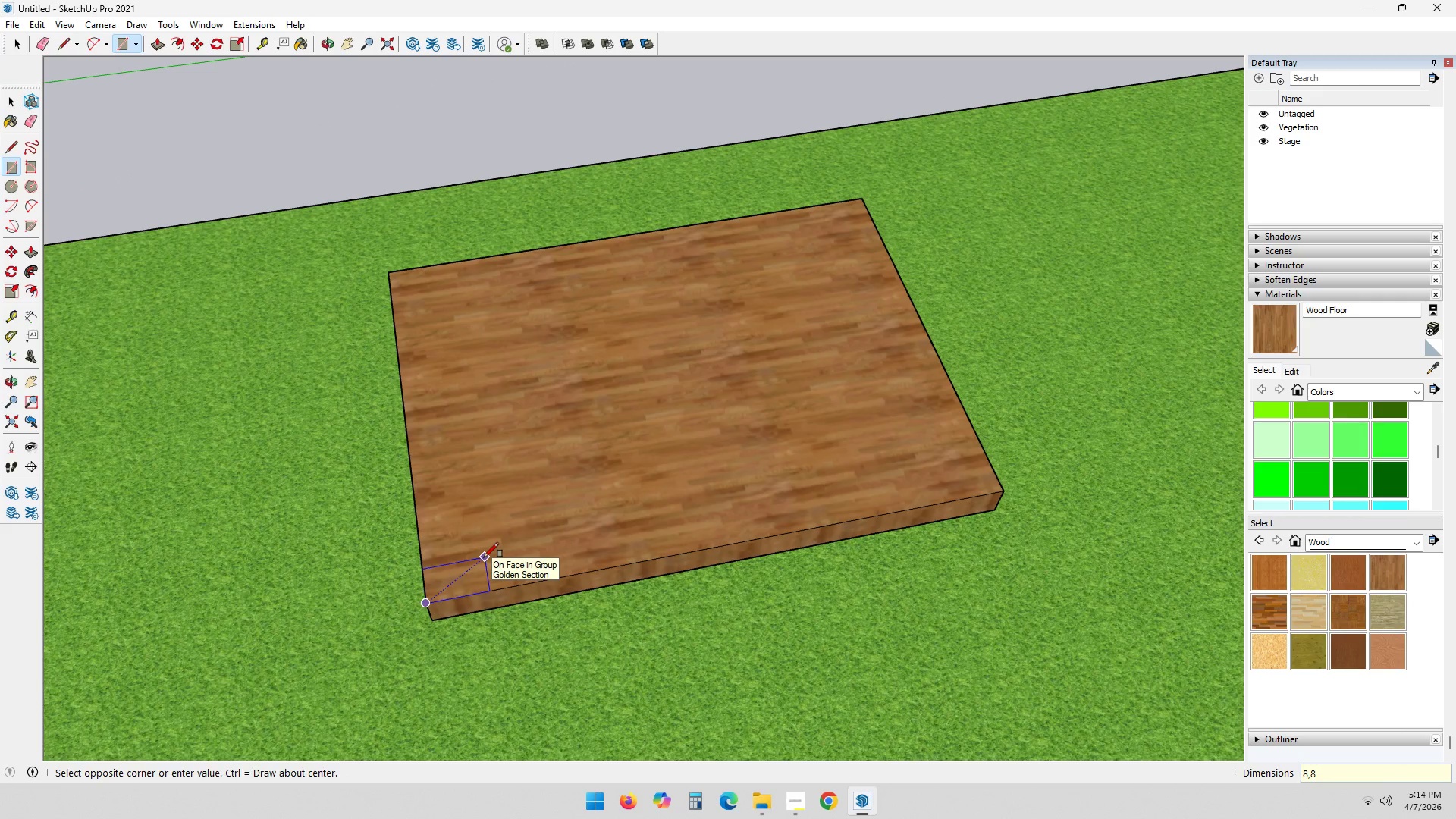 
key(NumpadEnter)
 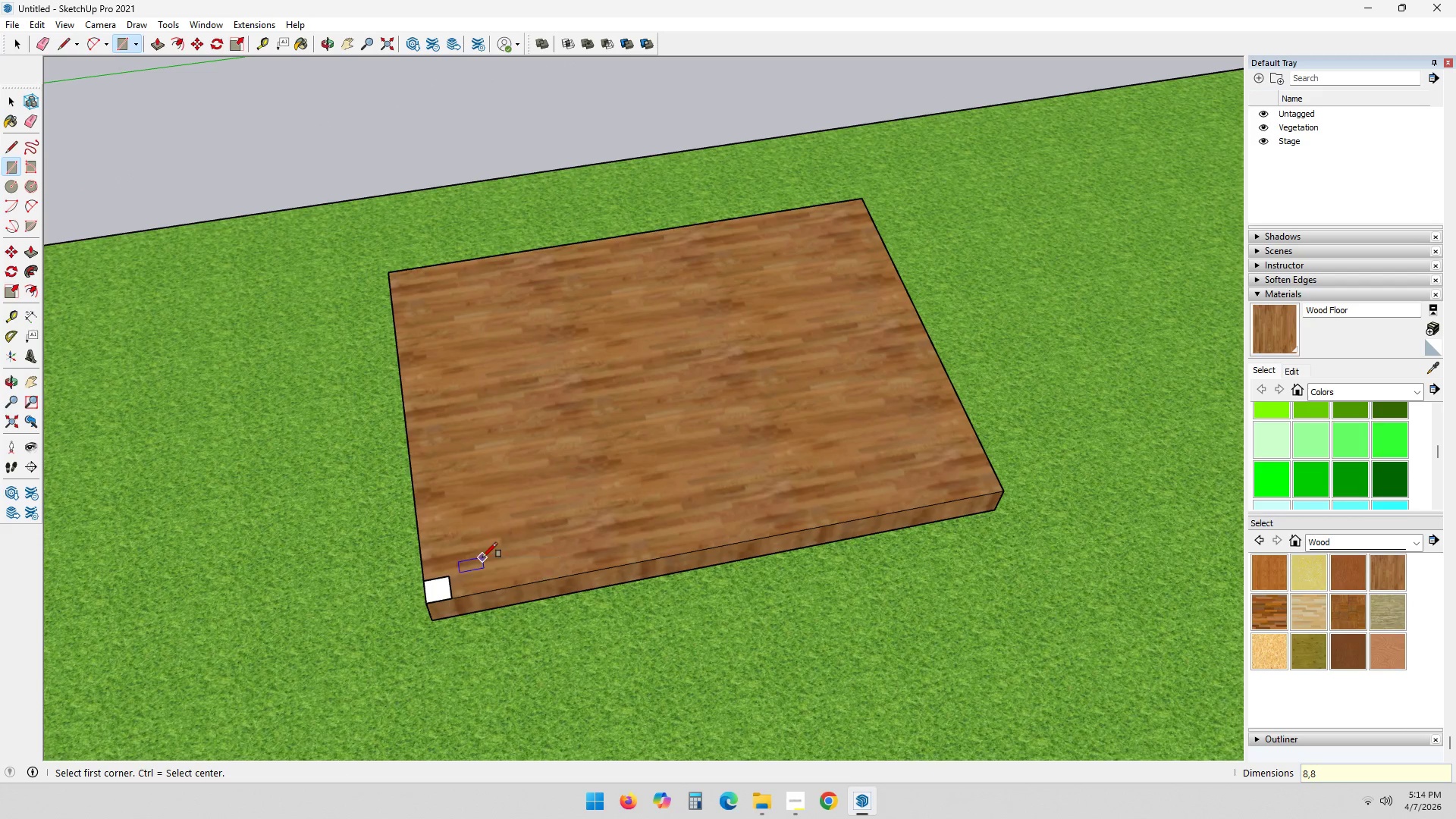 
key(Space)
 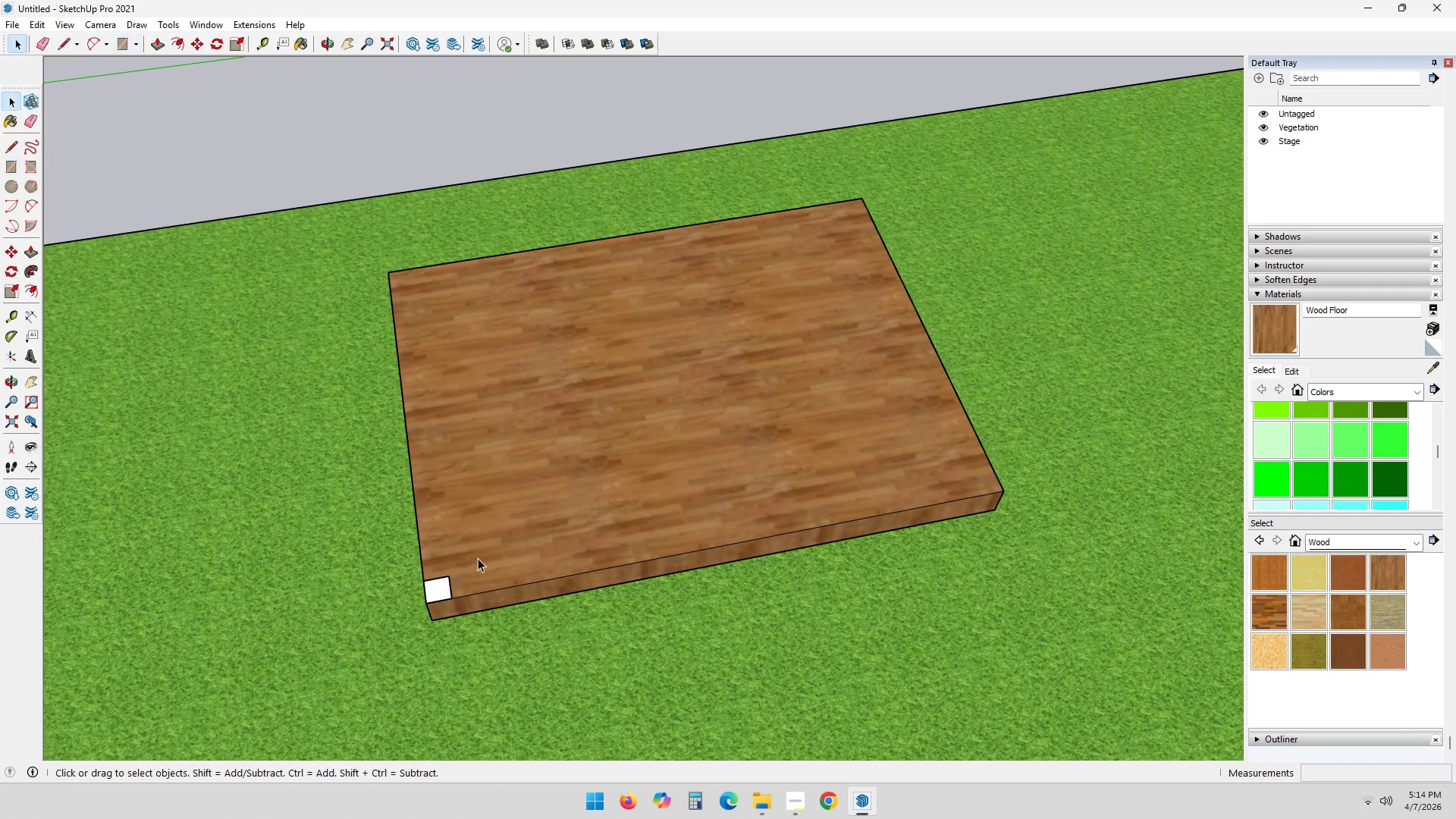 
key(Escape)
 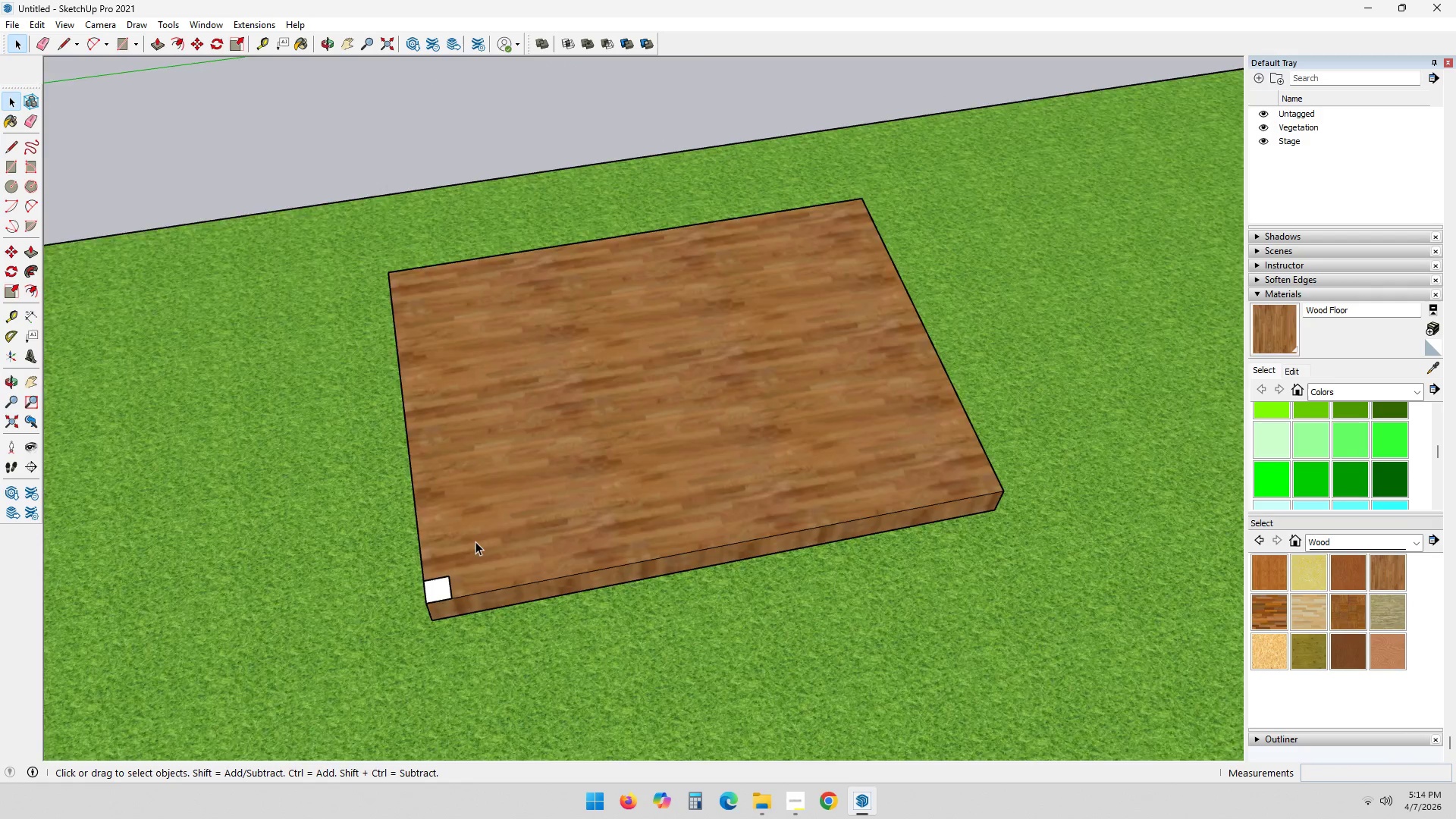 
hold_key(key=ShiftLeft, duration=0.36)
scroll: coordinate [473, 535], scroll_direction: up, amount: 3.0
 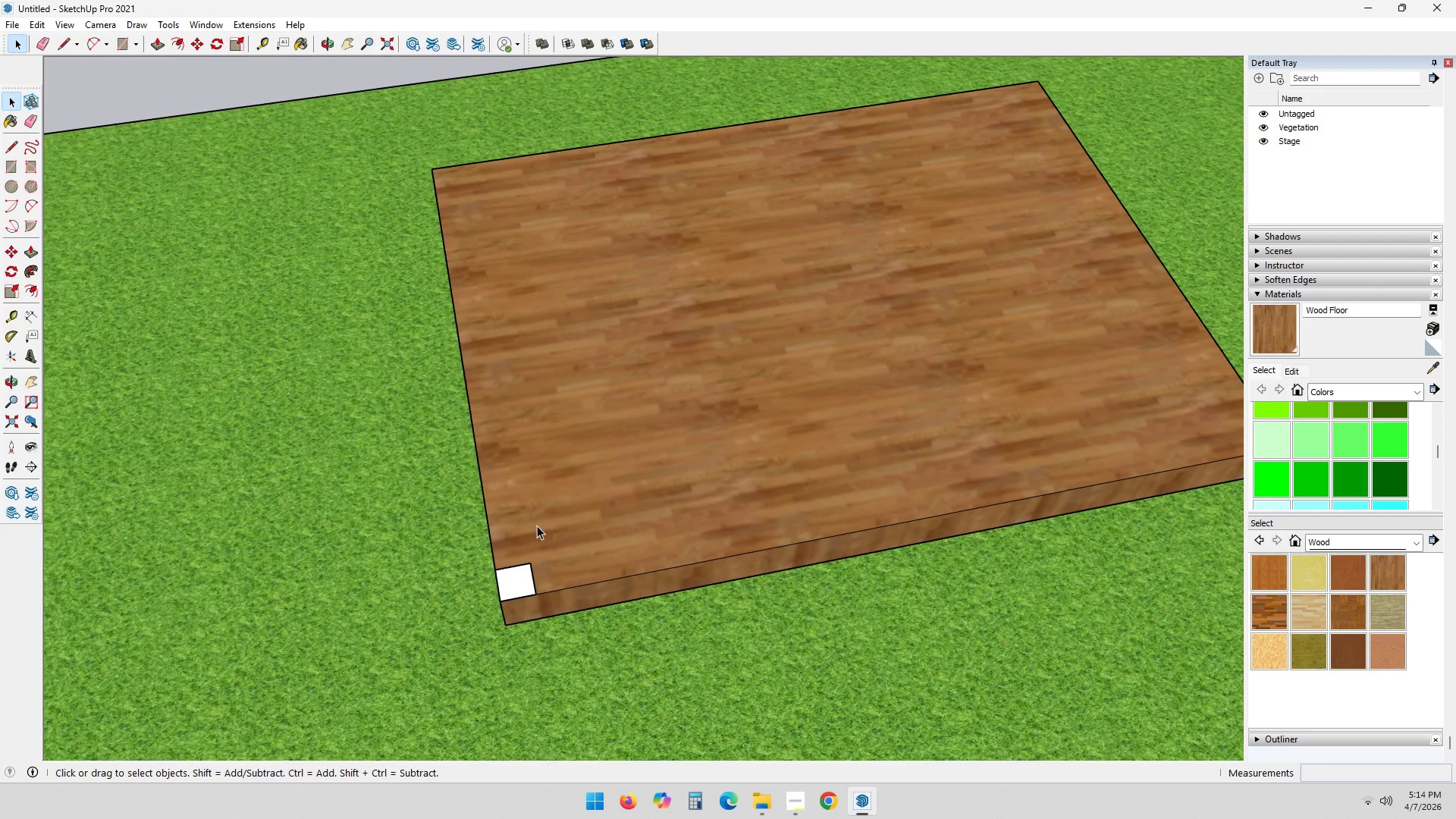 
left_click_drag(start_coordinate=[483, 538], to_coordinate=[563, 592])
 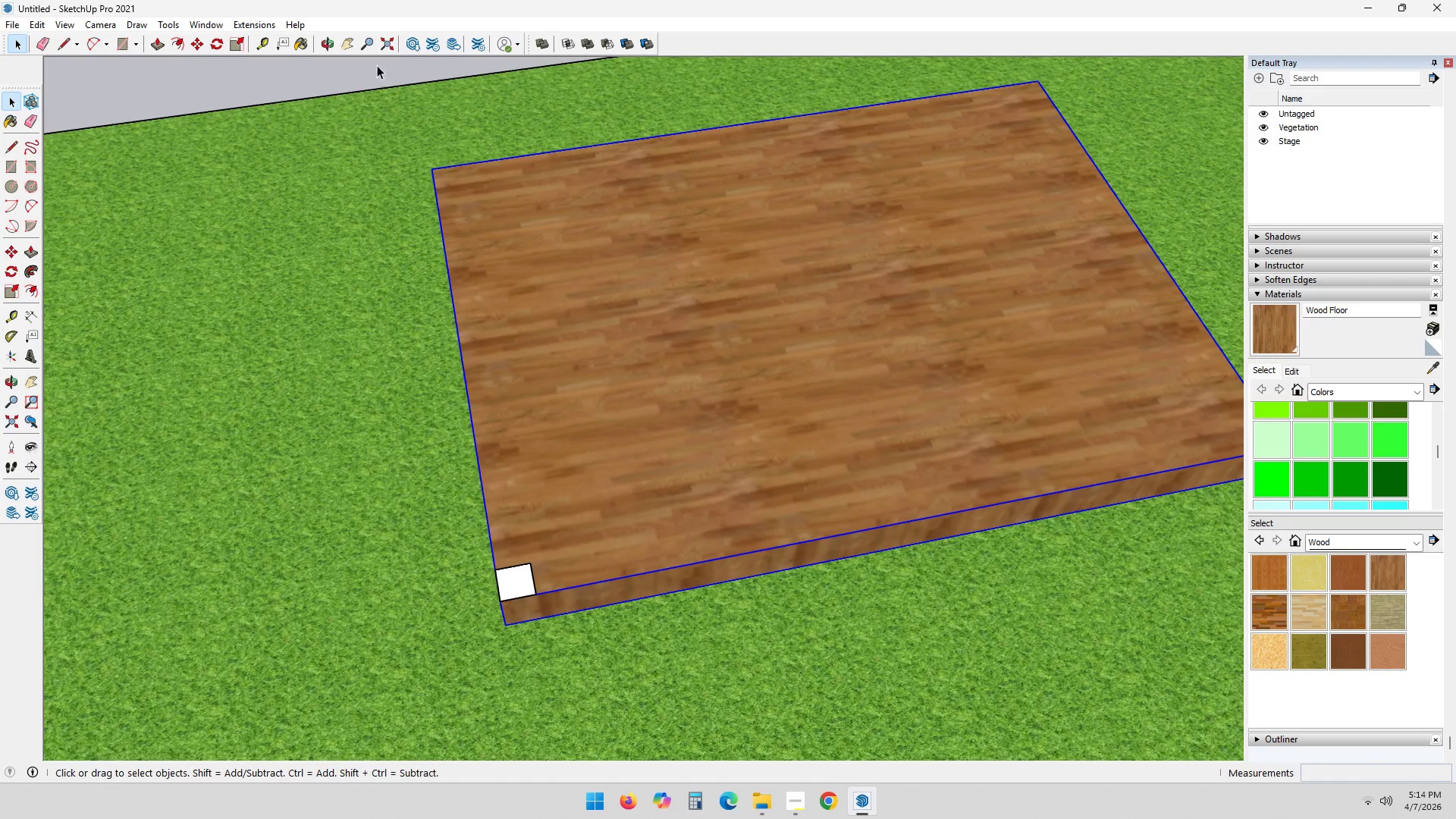 
double_click([348, 72])
 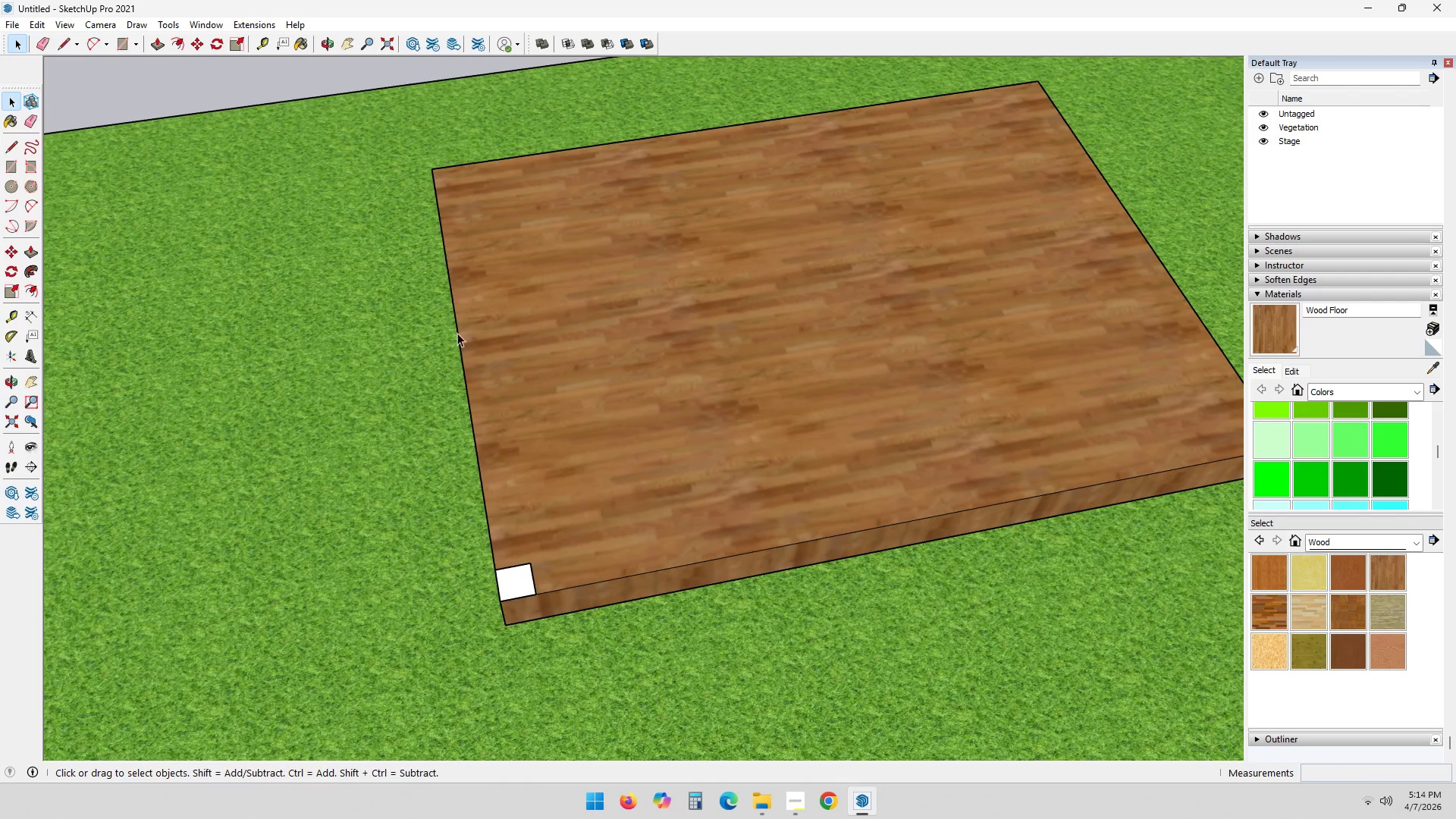 
left_click_drag(start_coordinate=[377, 428], to_coordinate=[753, 738])
 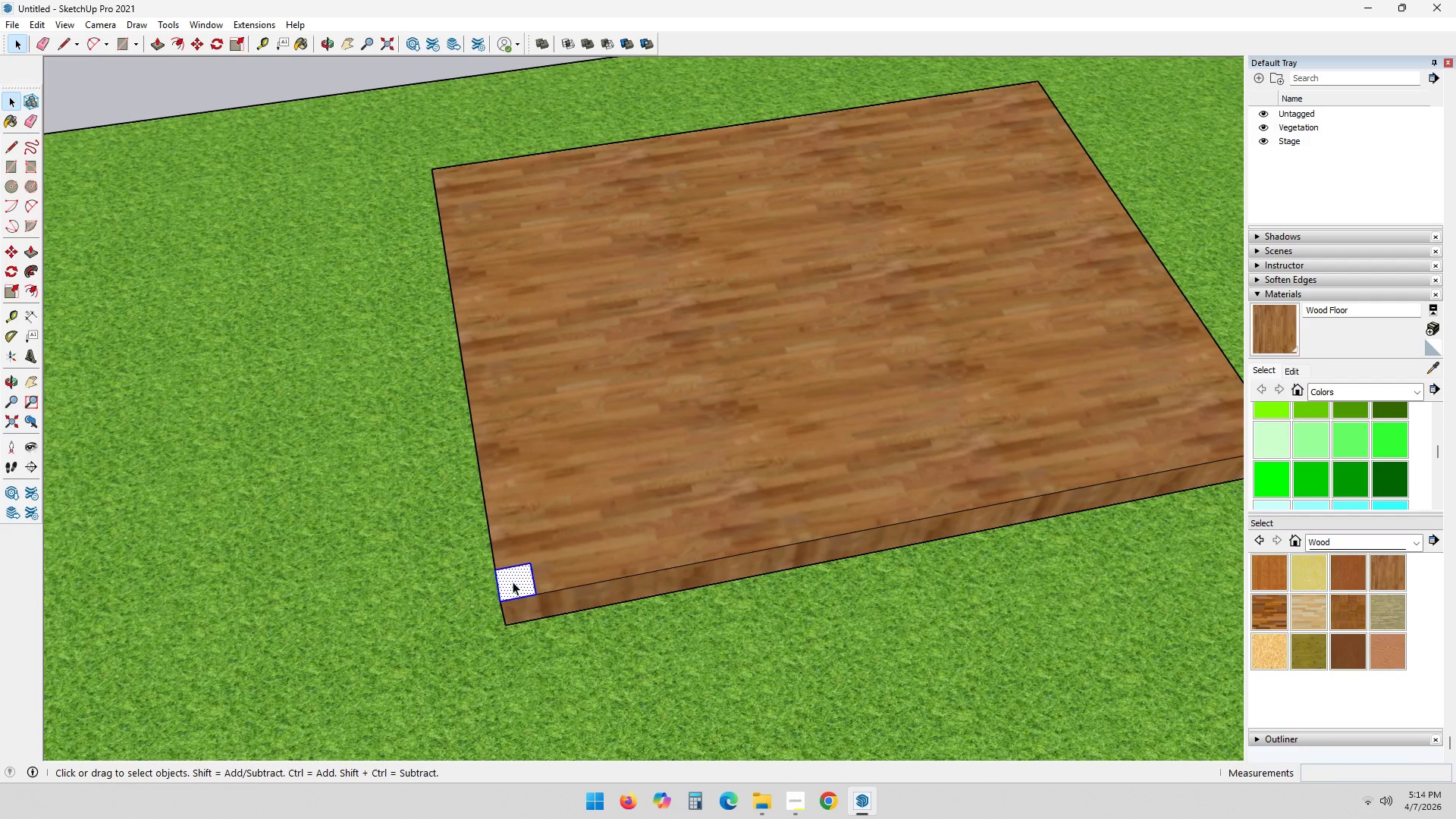 
right_click([513, 577])
 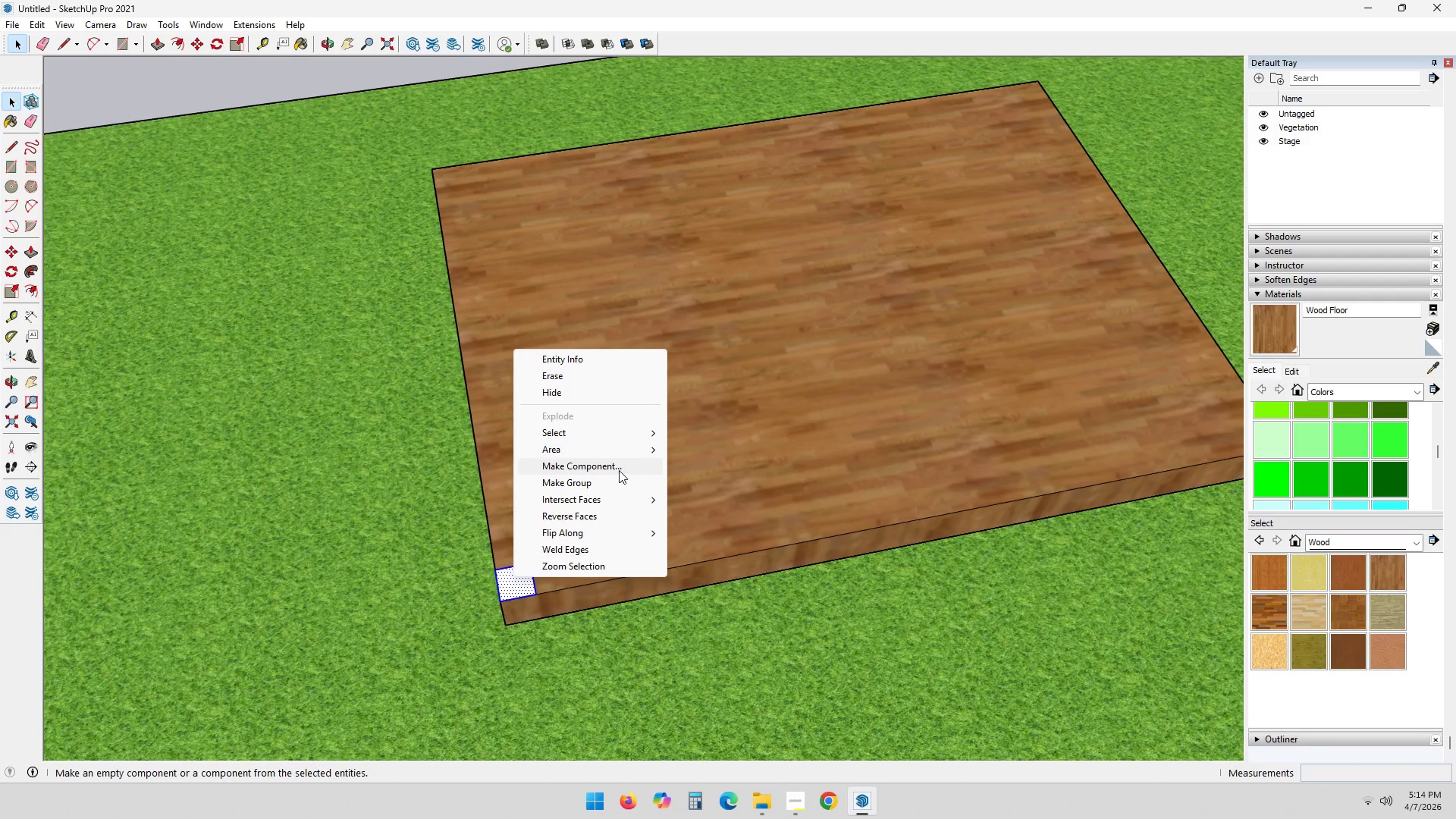 
left_click([619, 470])
 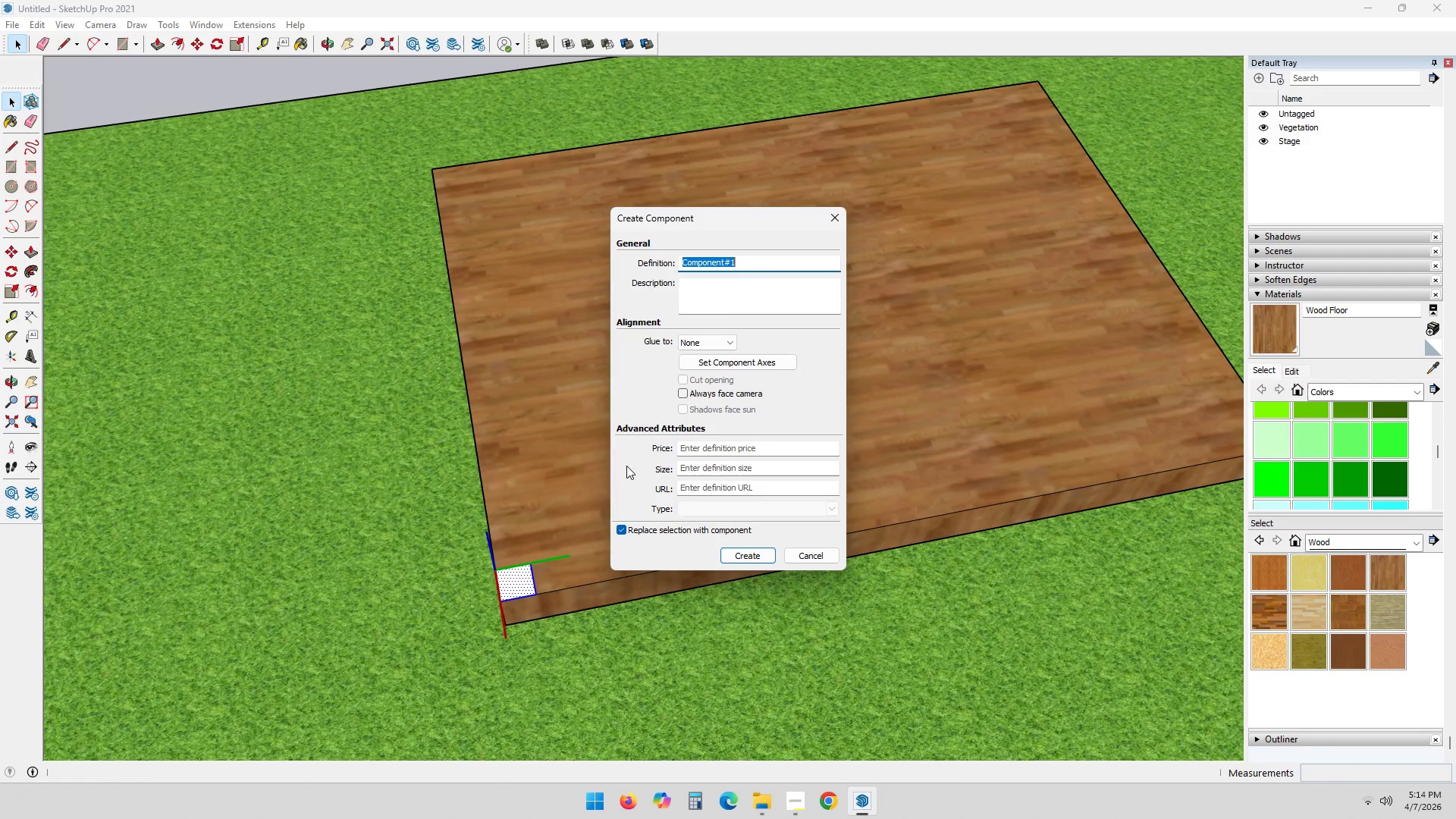 
hold_key(key=ShiftLeft, duration=1.11)
 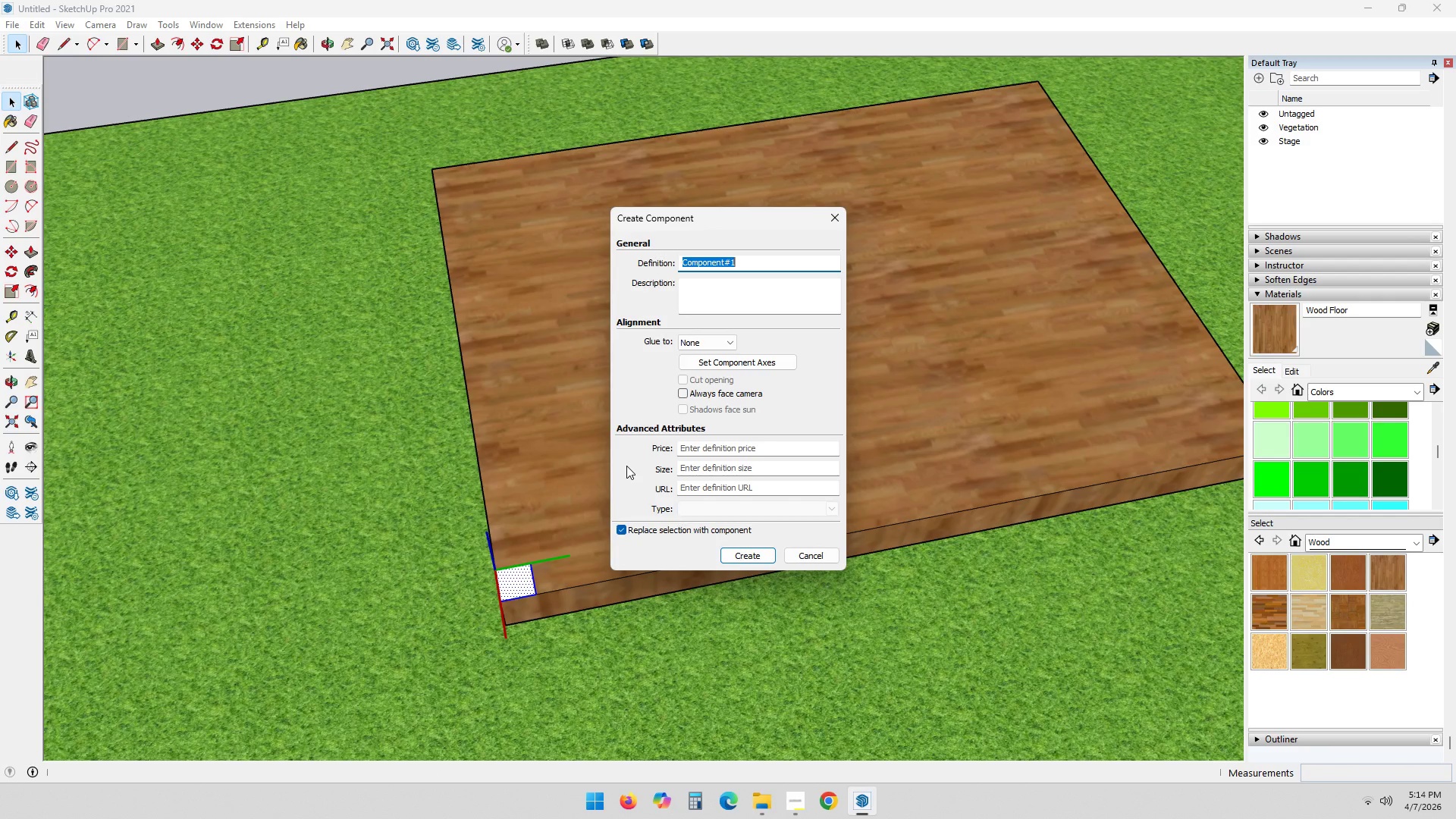 
type(Colu,n)
key(Backspace)
key(Backspace)
type(mn)
 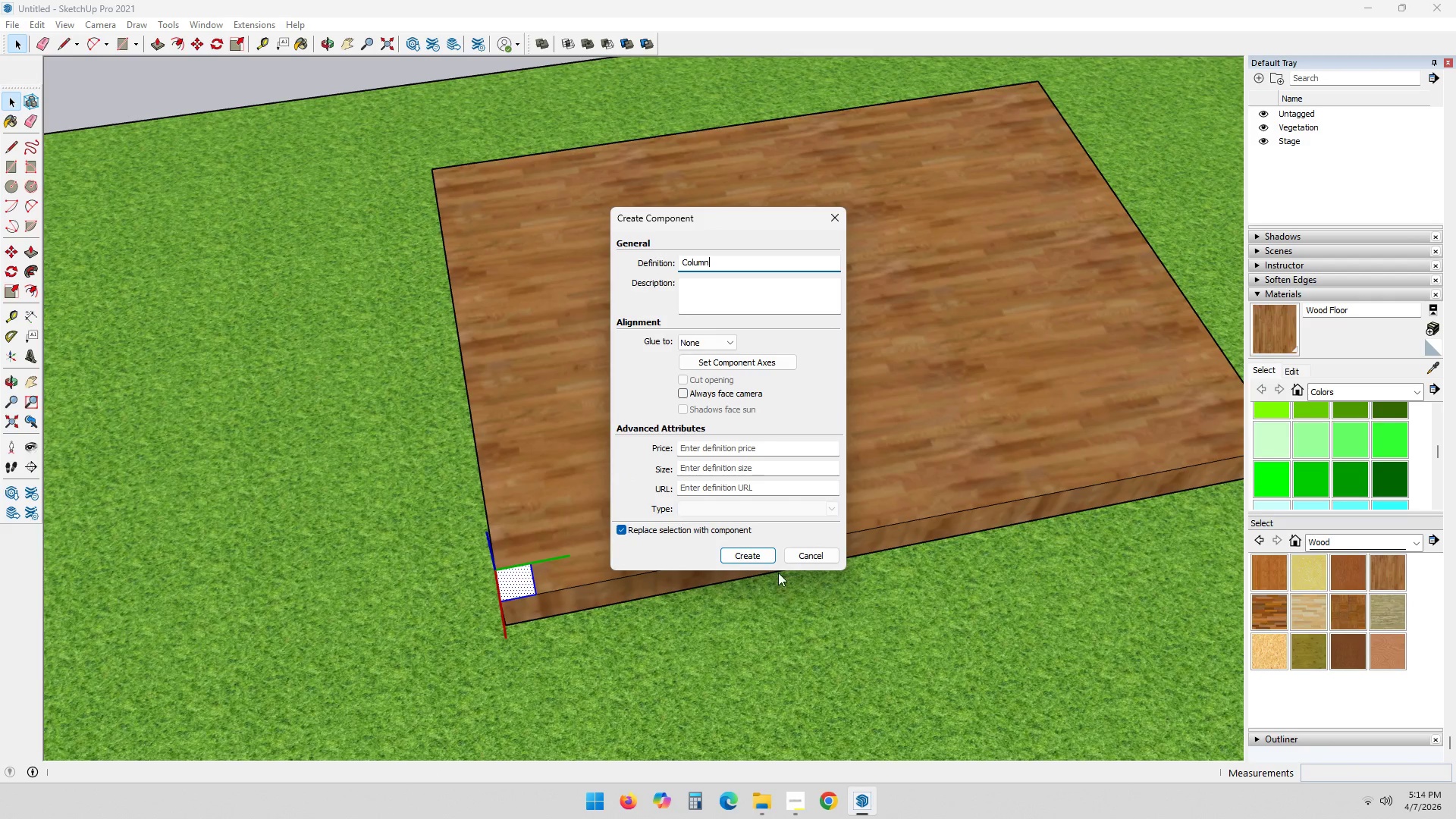 
left_click([766, 560])
 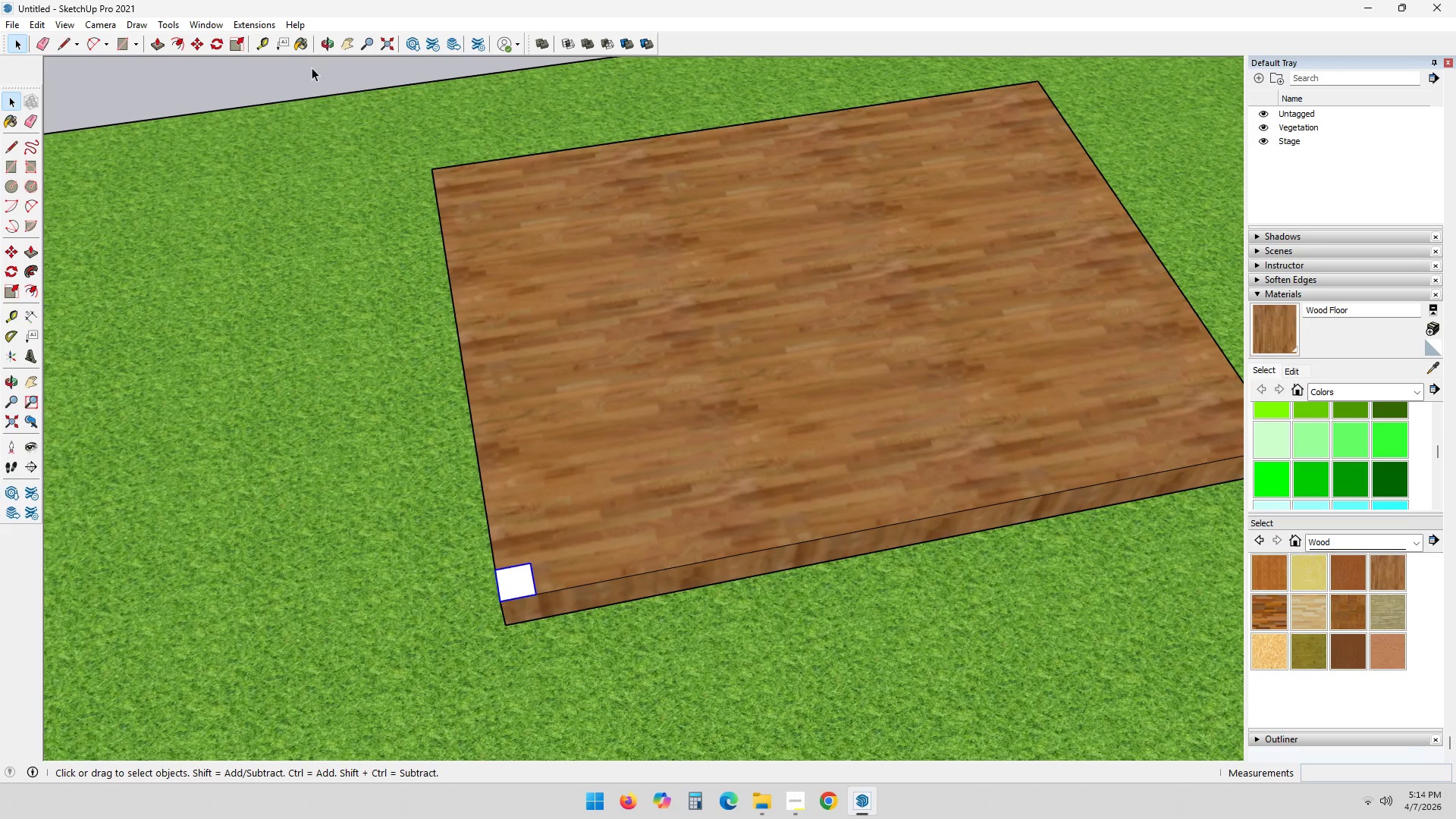 
left_click_drag(start_coordinate=[386, 494], to_coordinate=[736, 723])
 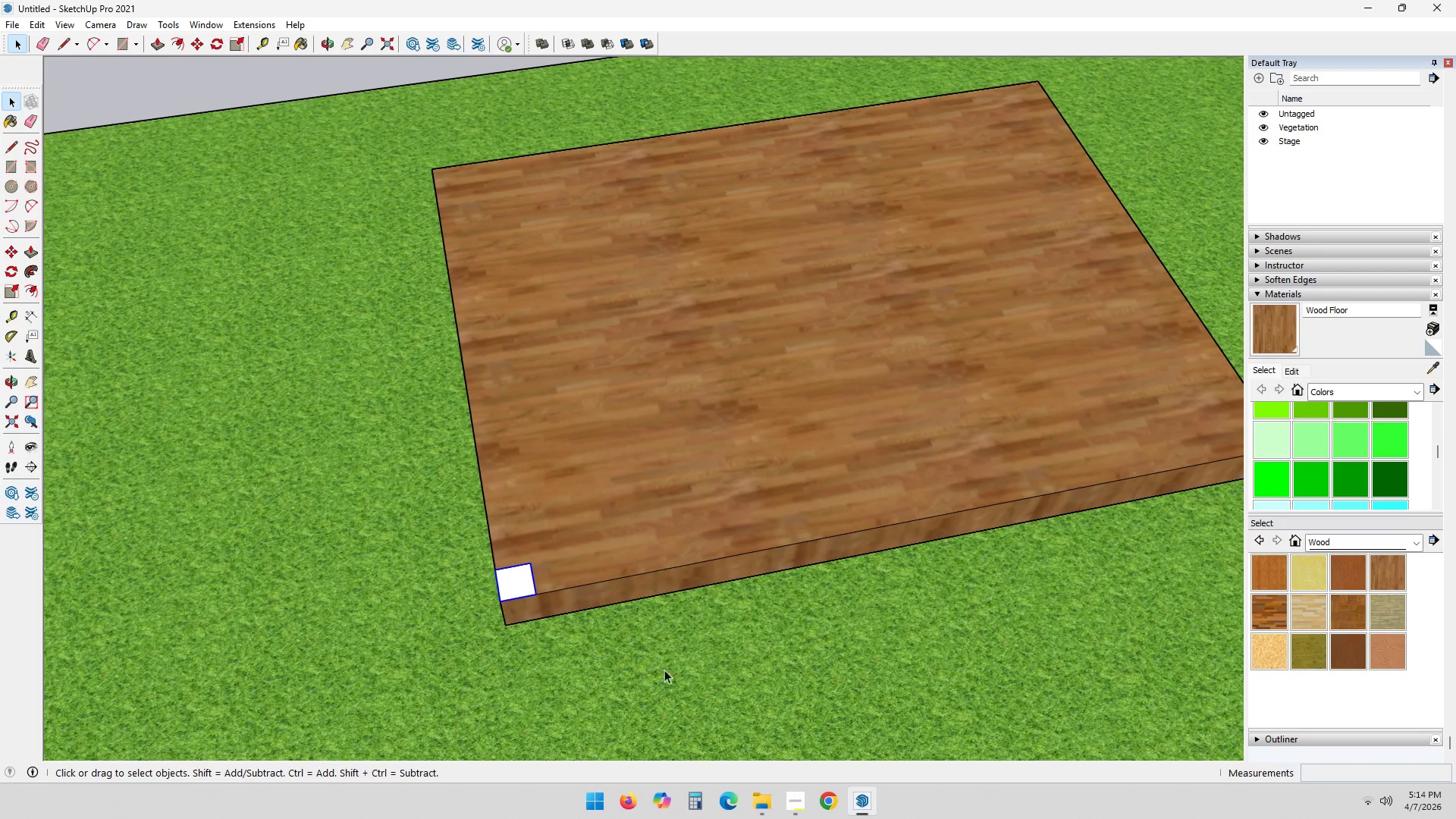 
key(M)
 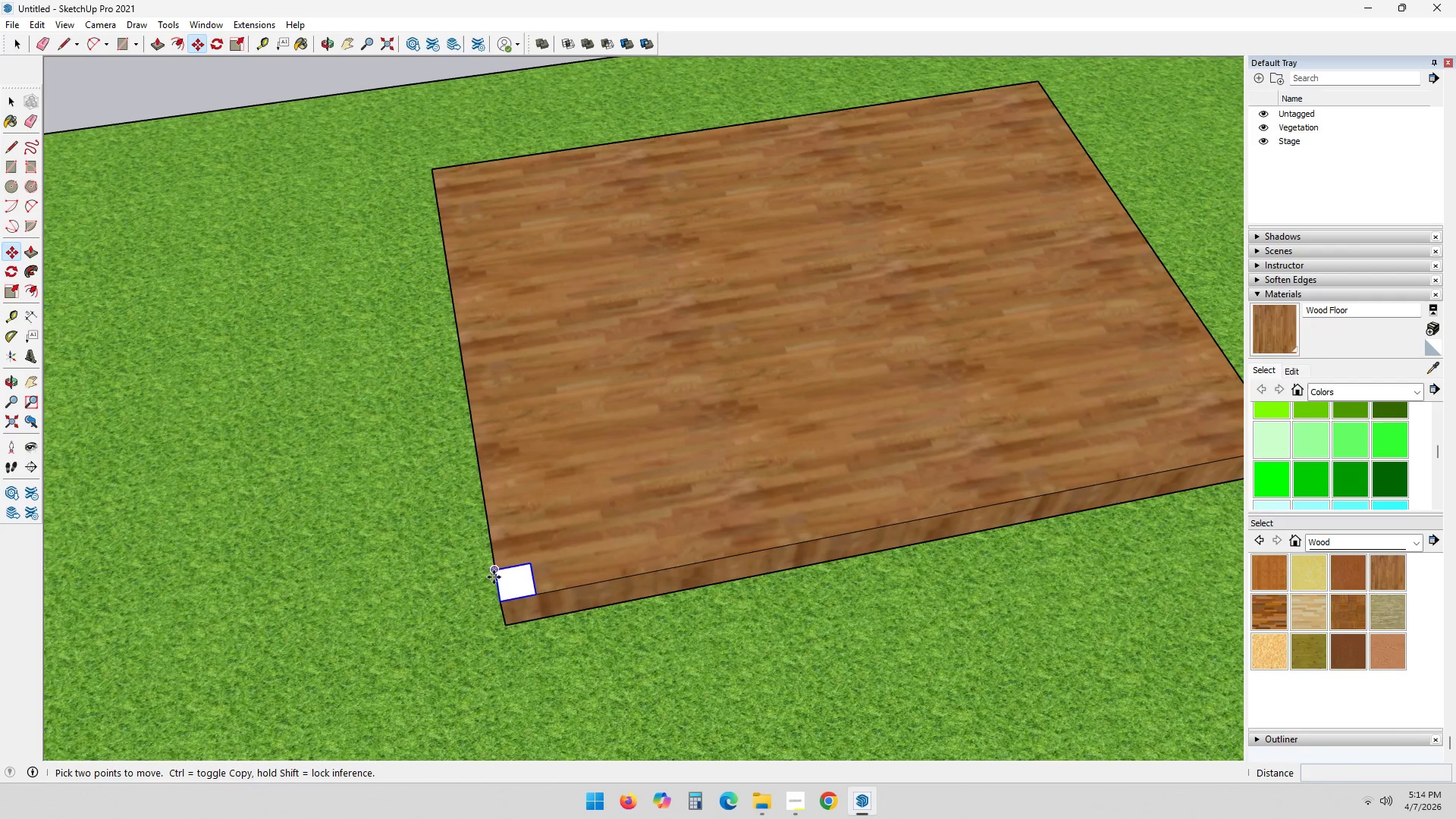 
left_click_drag(start_coordinate=[496, 570], to_coordinate=[497, 565])
 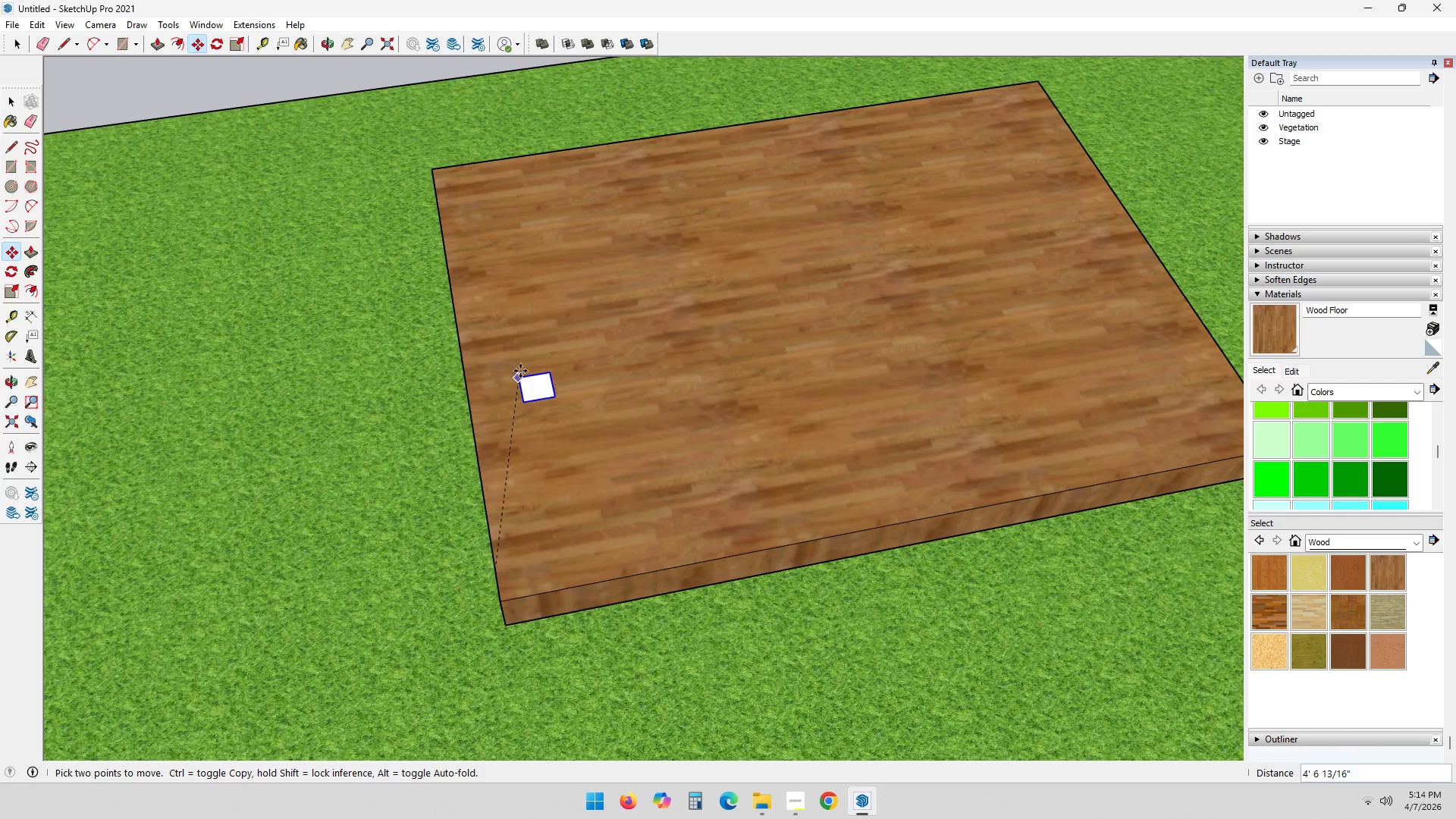 
key(Control+ControlLeft)
 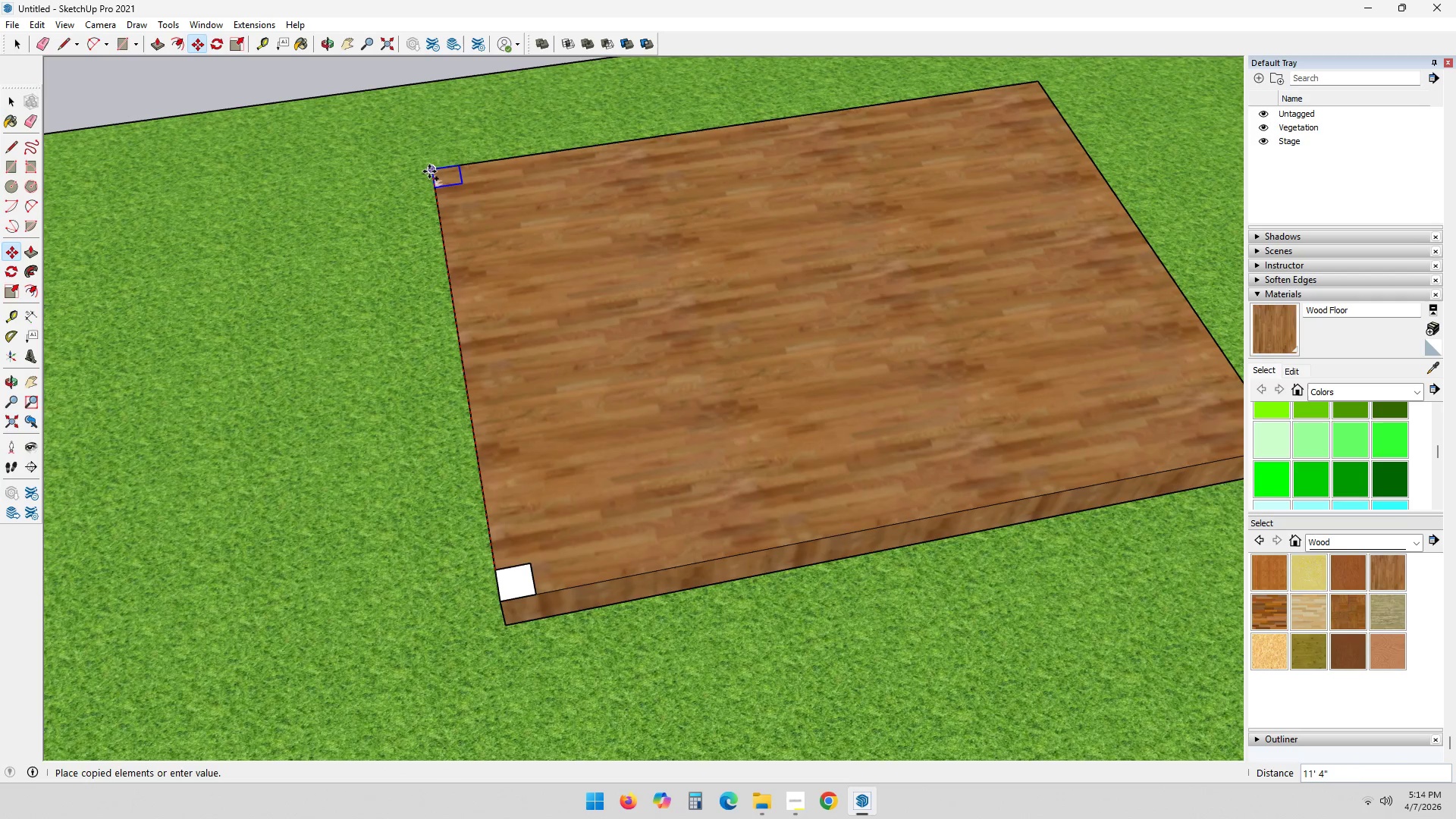 
left_click([429, 171])
 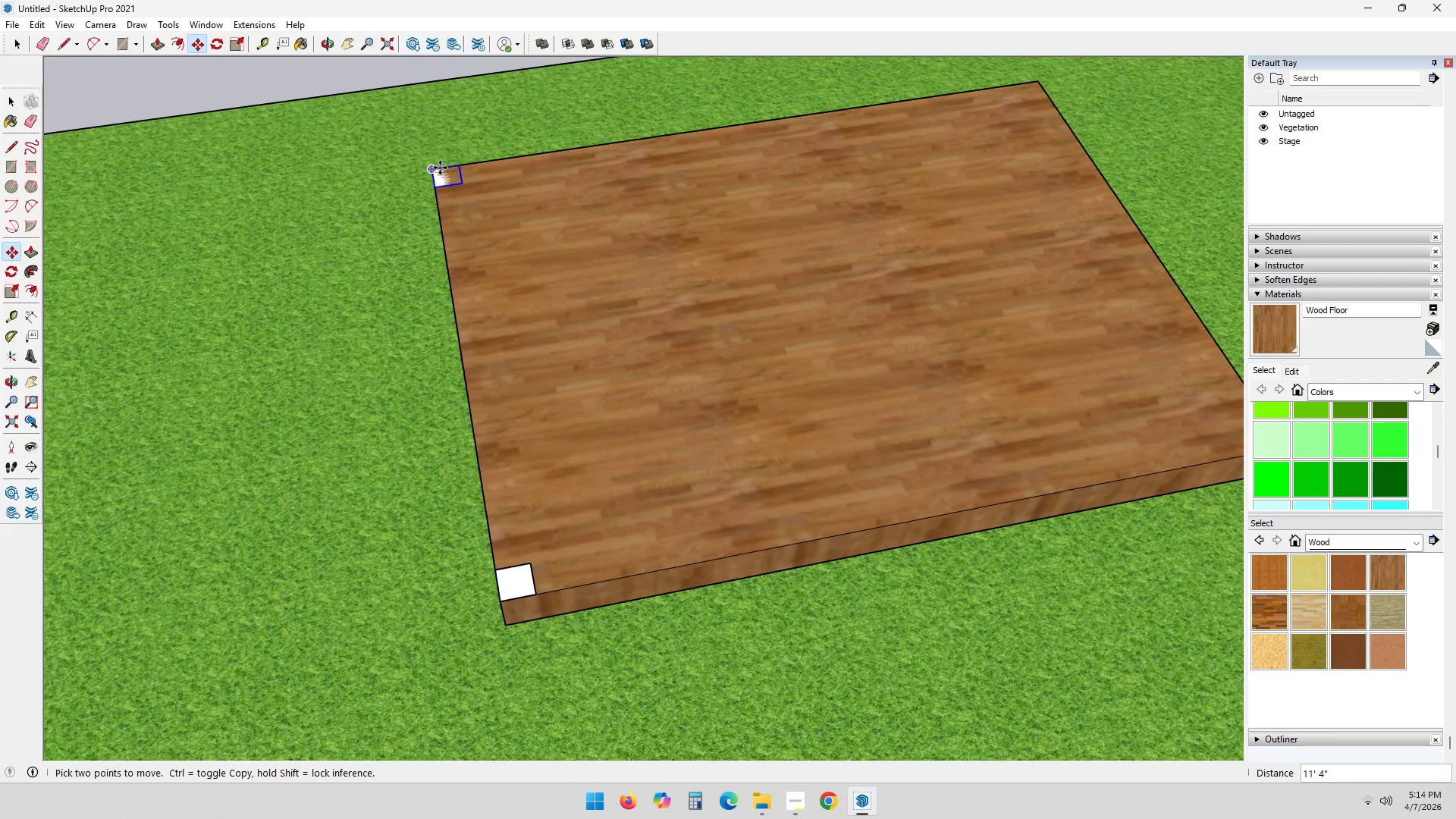 
key(Space)
 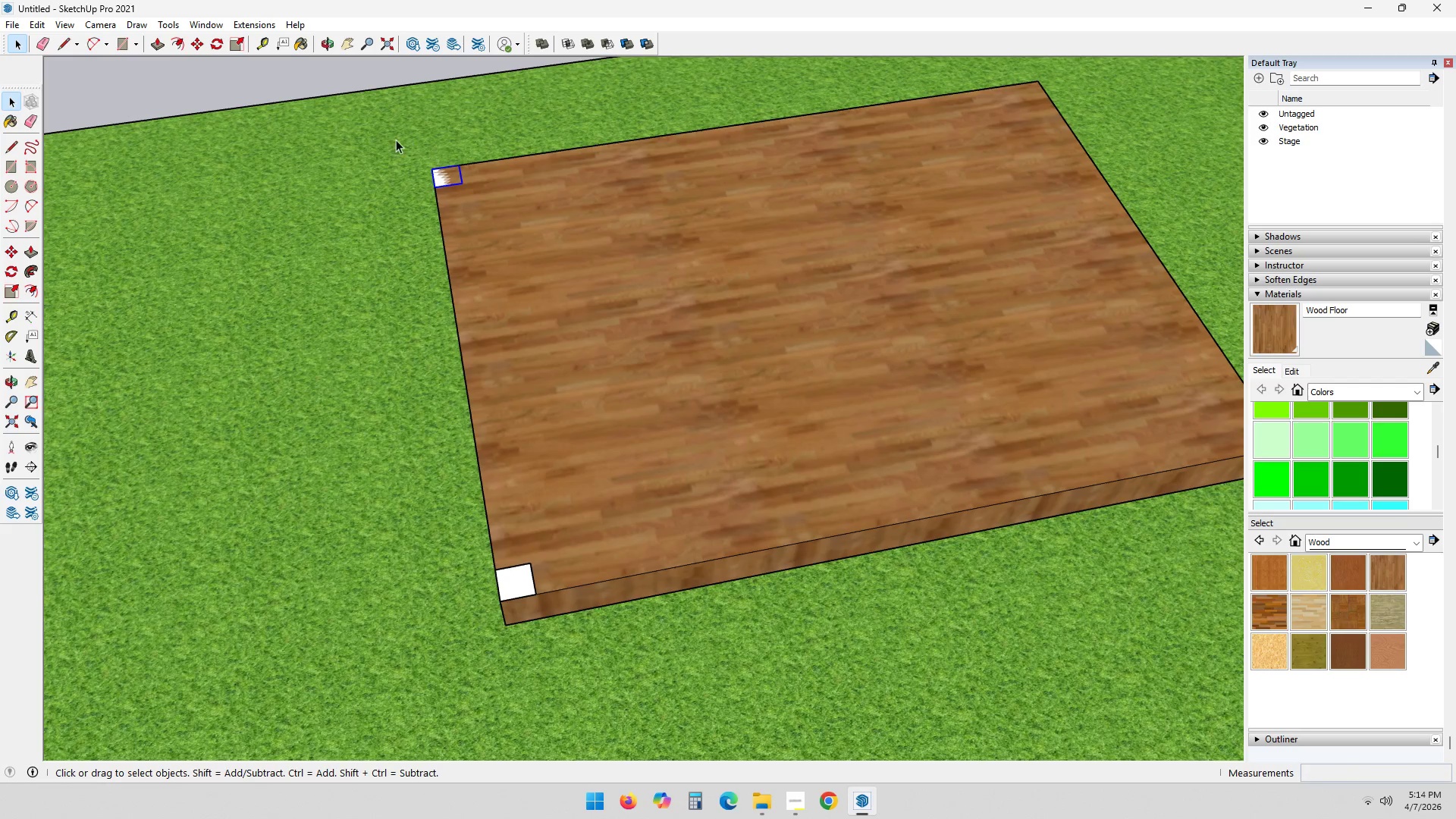 
left_click_drag(start_coordinate=[396, 141], to_coordinate=[527, 212])
 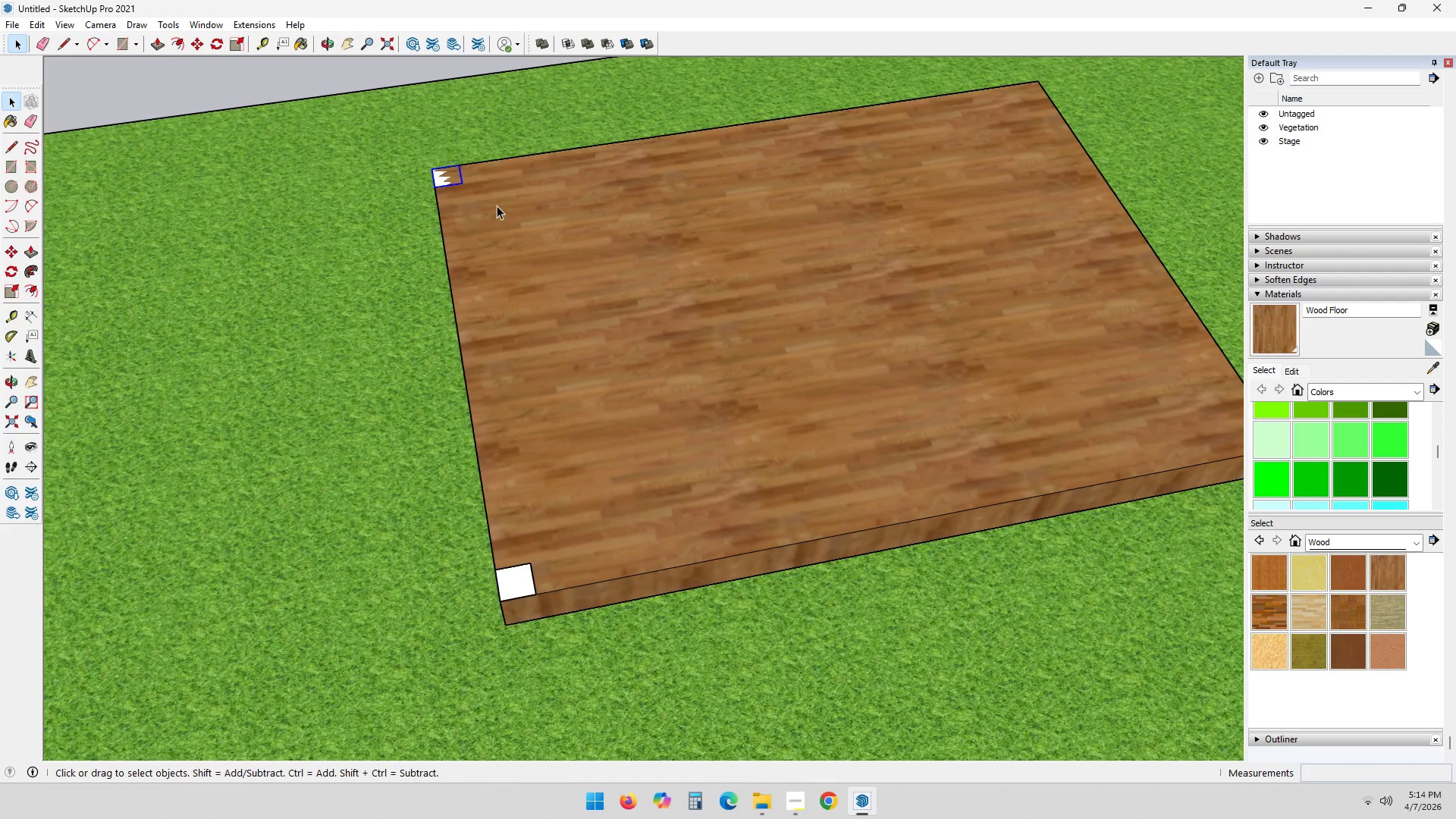 
key(M)
 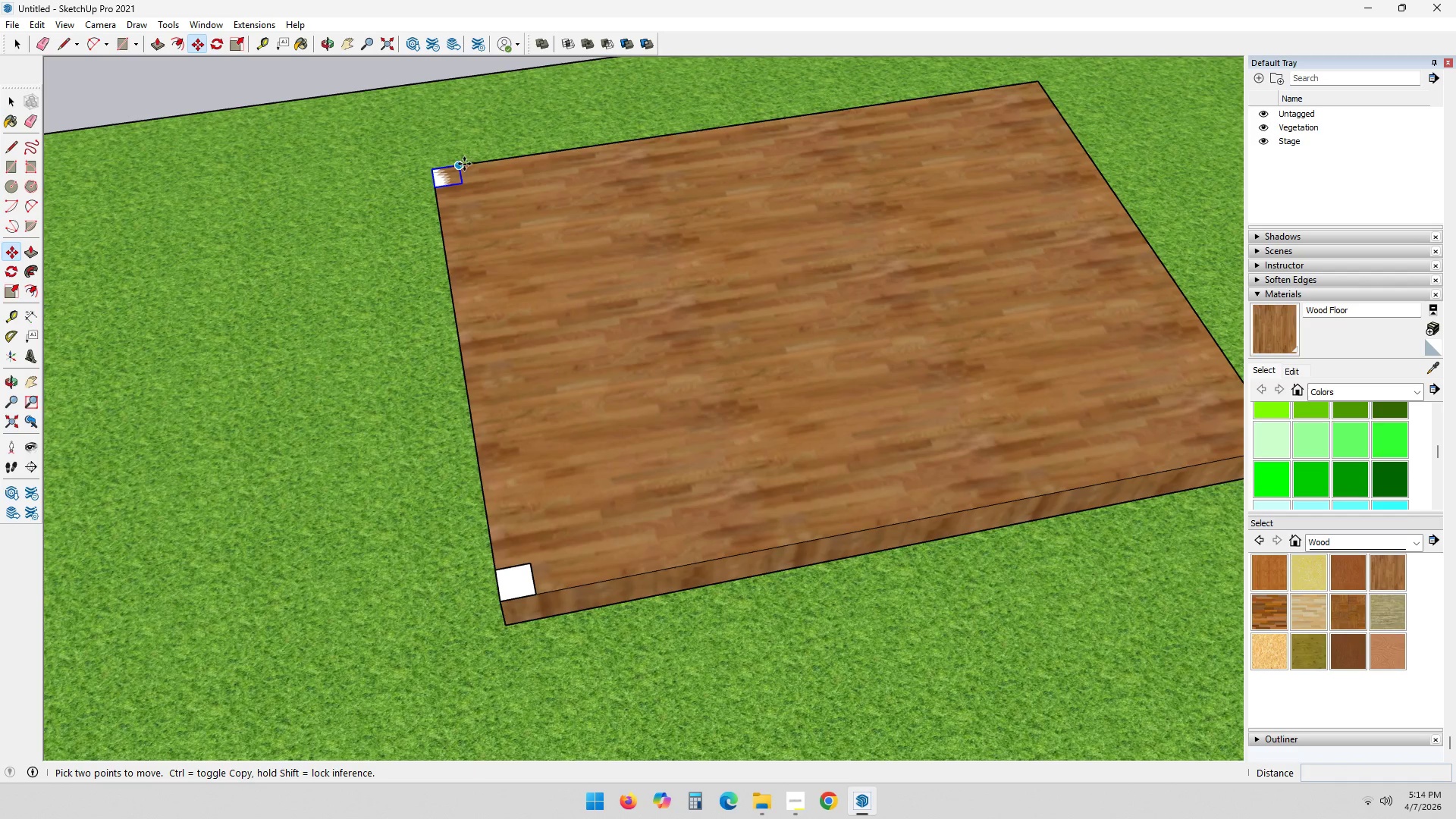 
left_click_drag(start_coordinate=[463, 163], to_coordinate=[483, 160])
 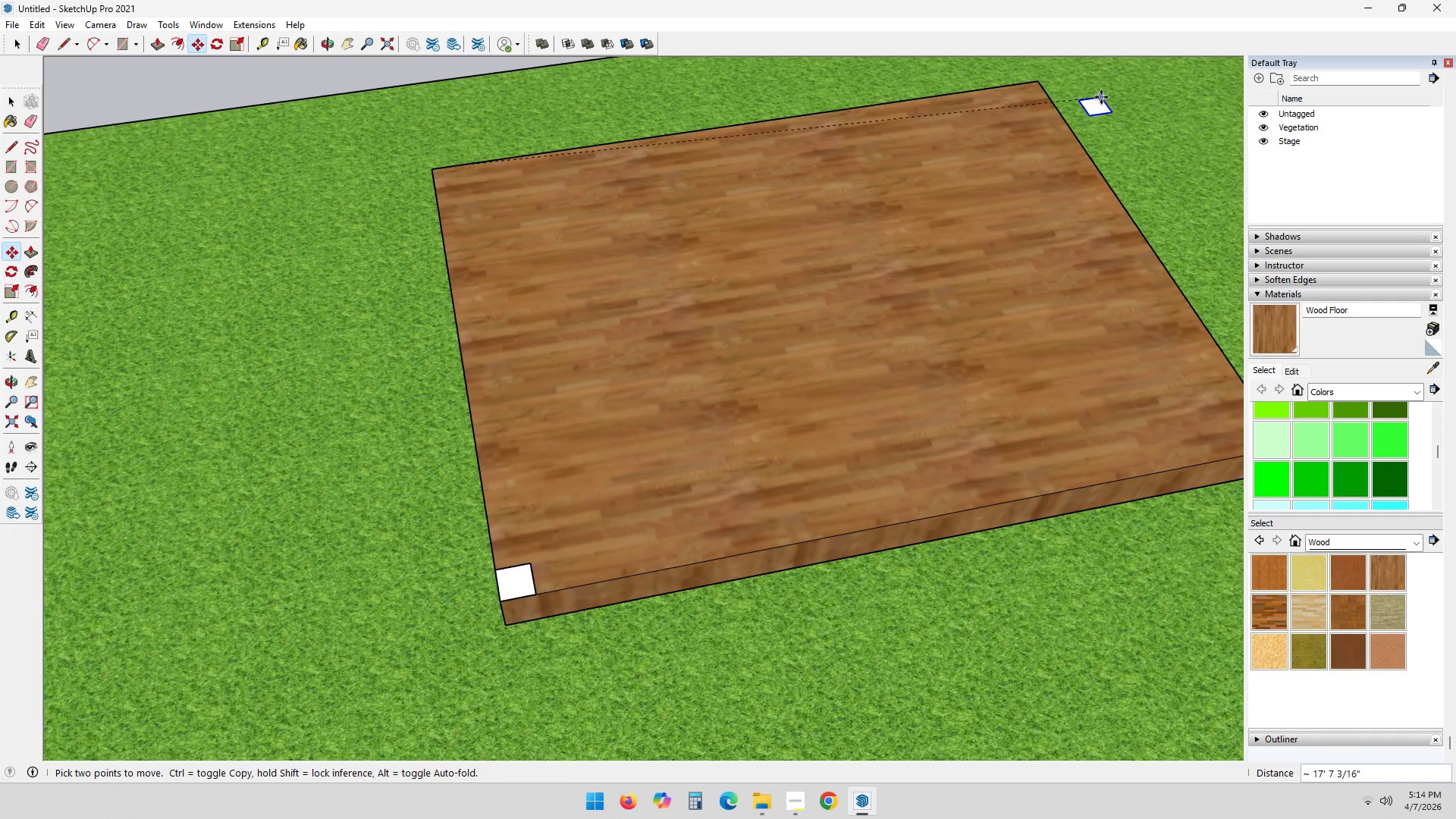 
key(Control+ControlLeft)
 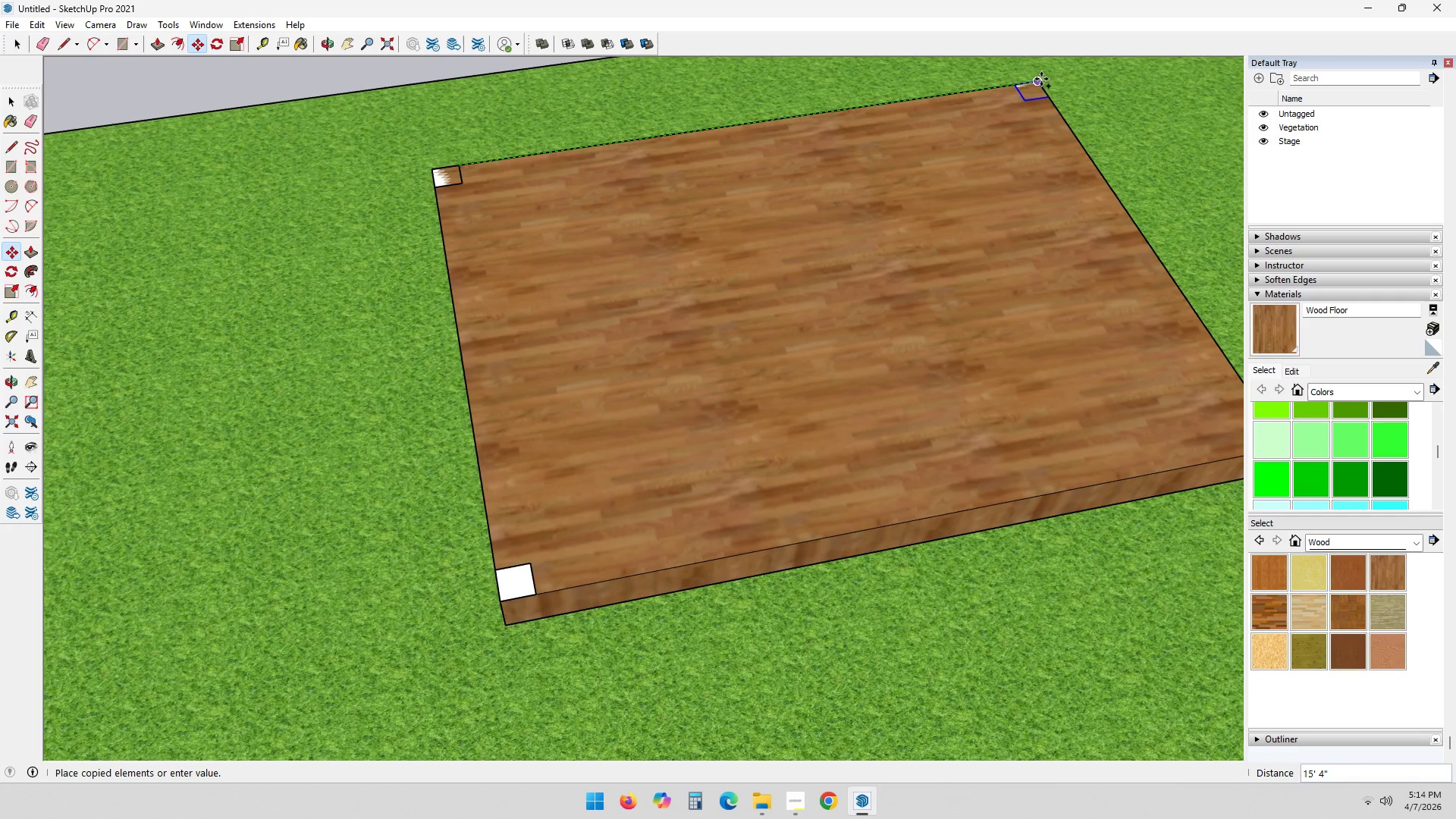 
left_click([1040, 80])
 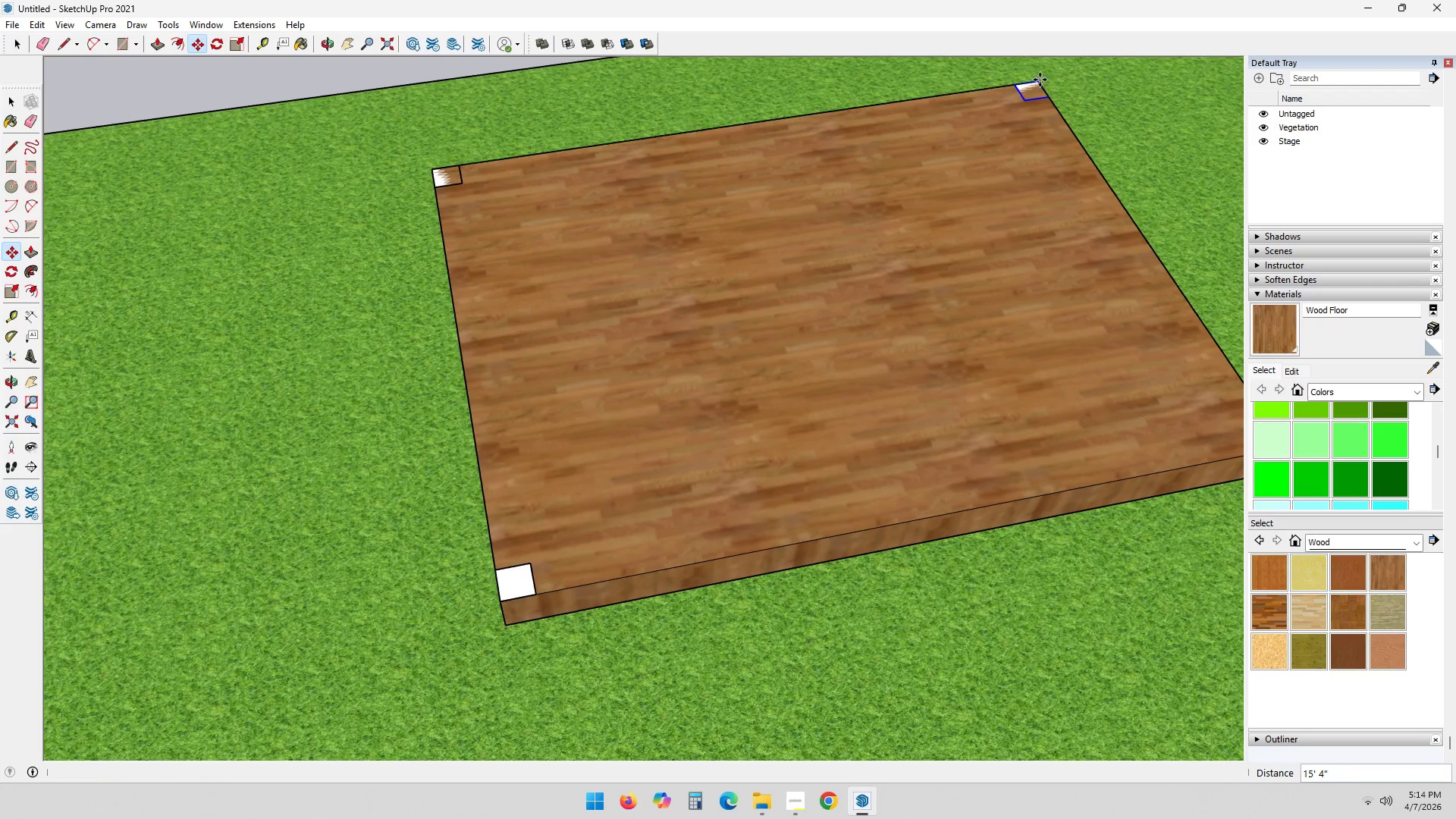 
key(Space)
 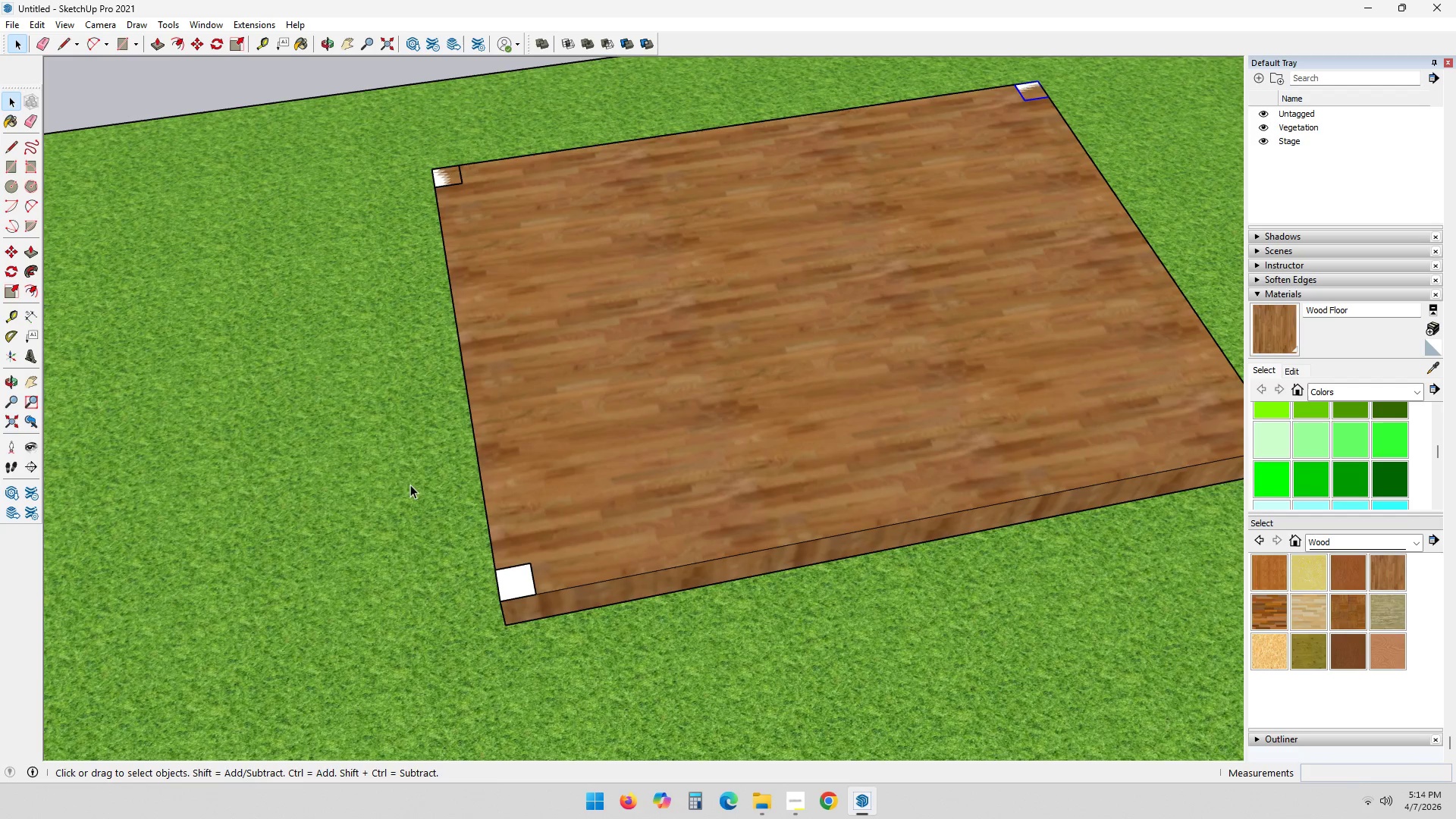 
left_click_drag(start_coordinate=[367, 507], to_coordinate=[720, 651])
 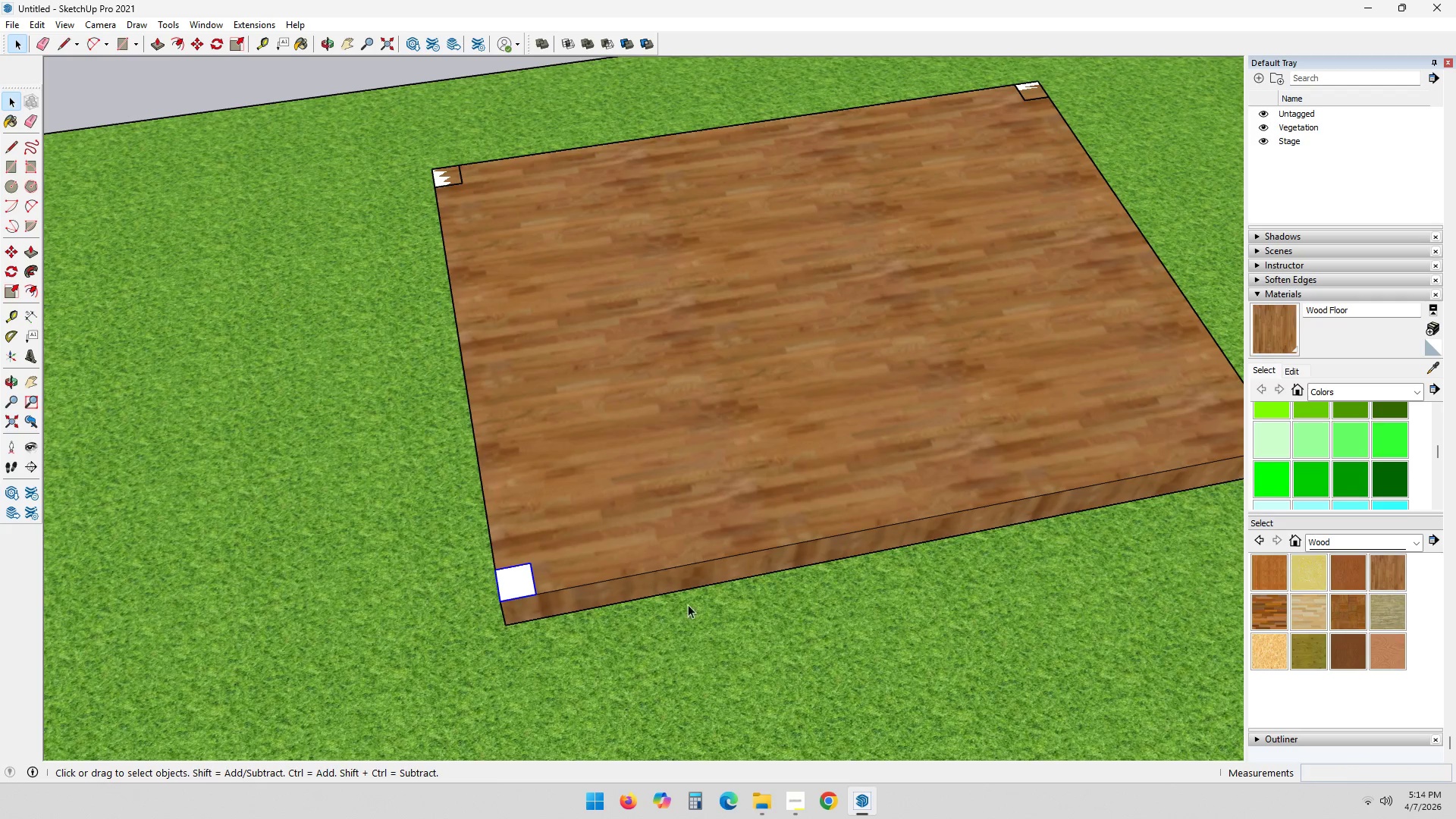 
key(M)
 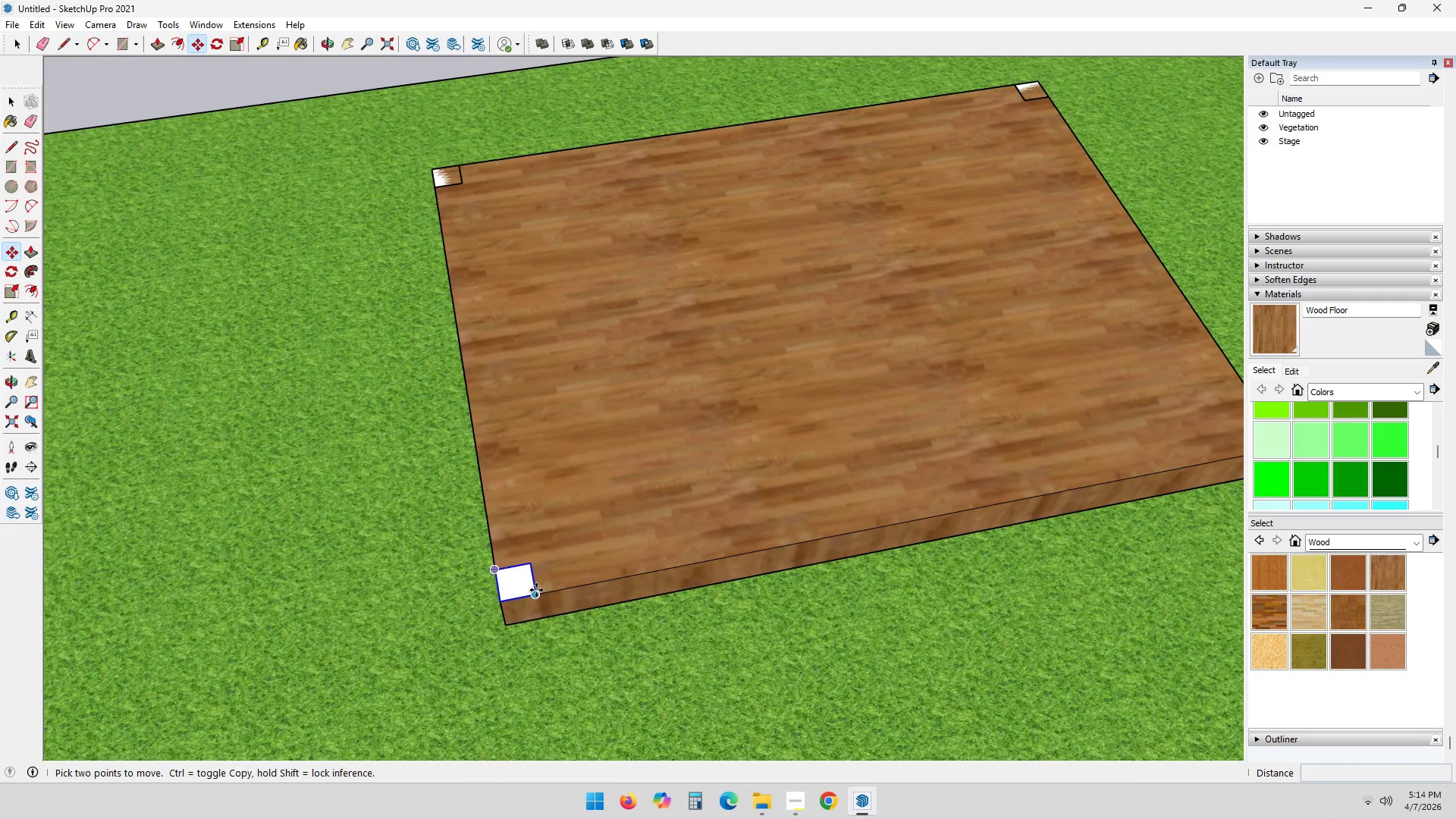 
left_click_drag(start_coordinate=[535, 594], to_coordinate=[561, 592])
 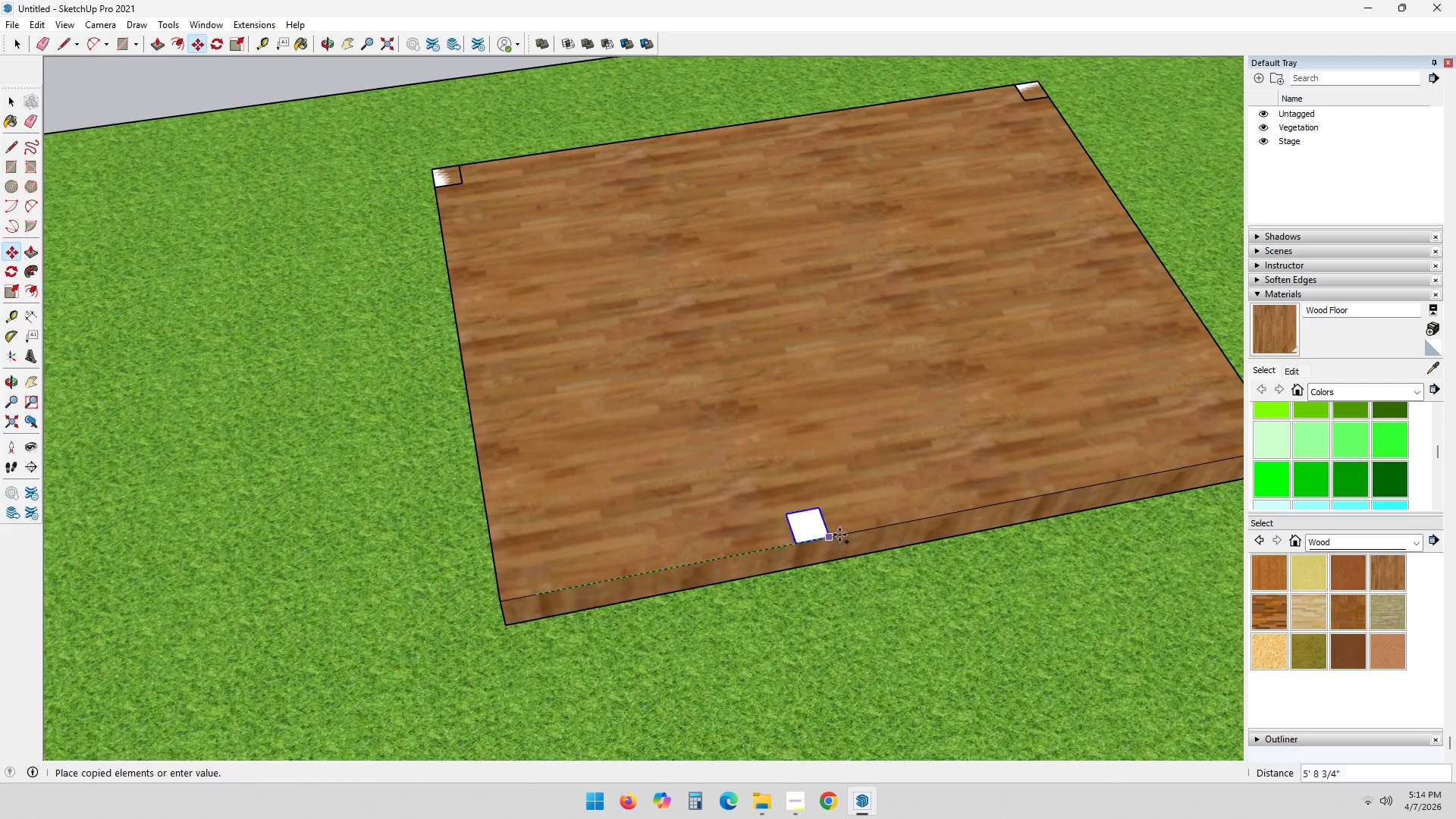 
key(Control+ControlLeft)
 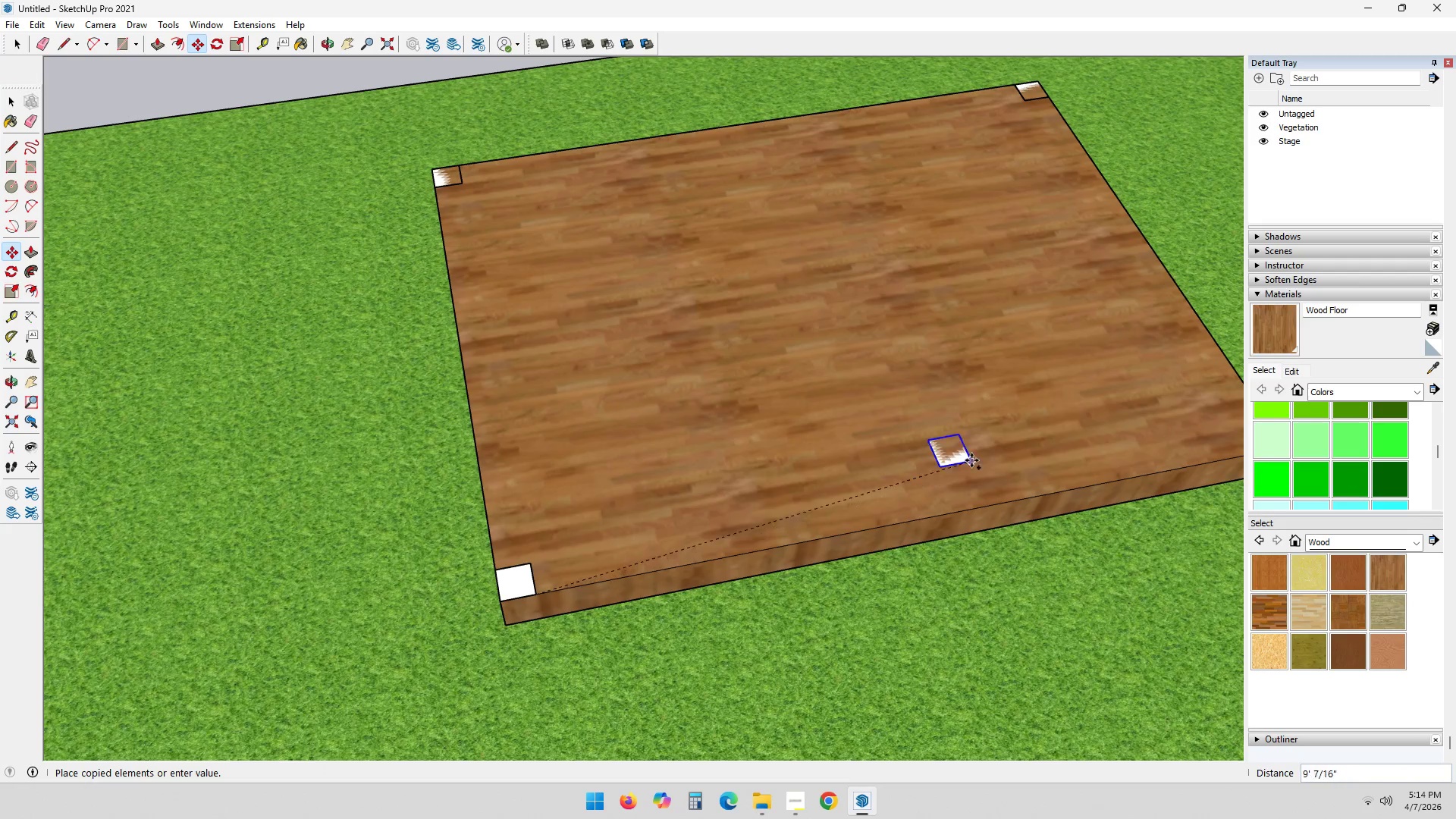 
hold_key(key=ShiftLeft, duration=0.31)
 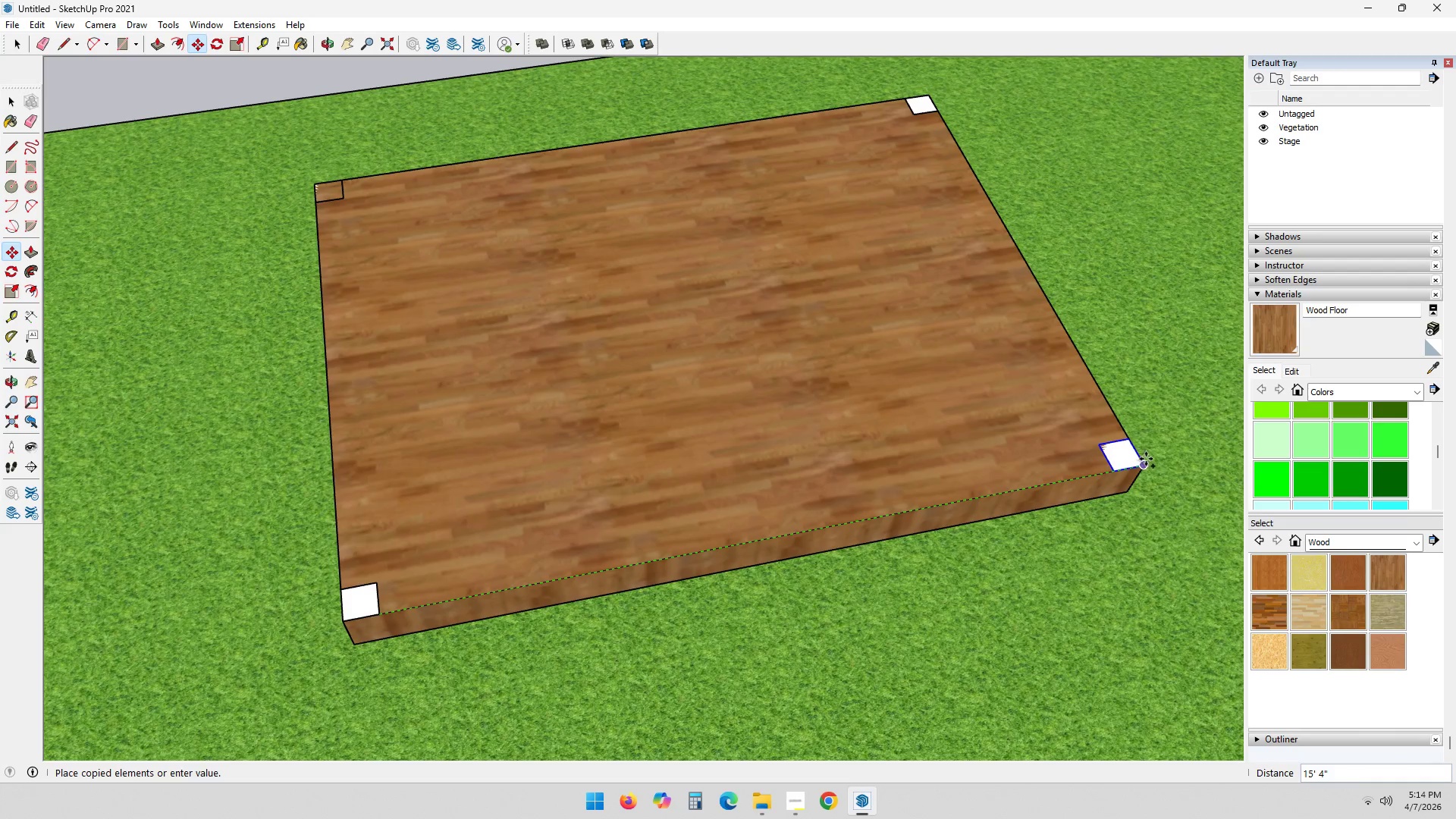 
left_click([1146, 460])
 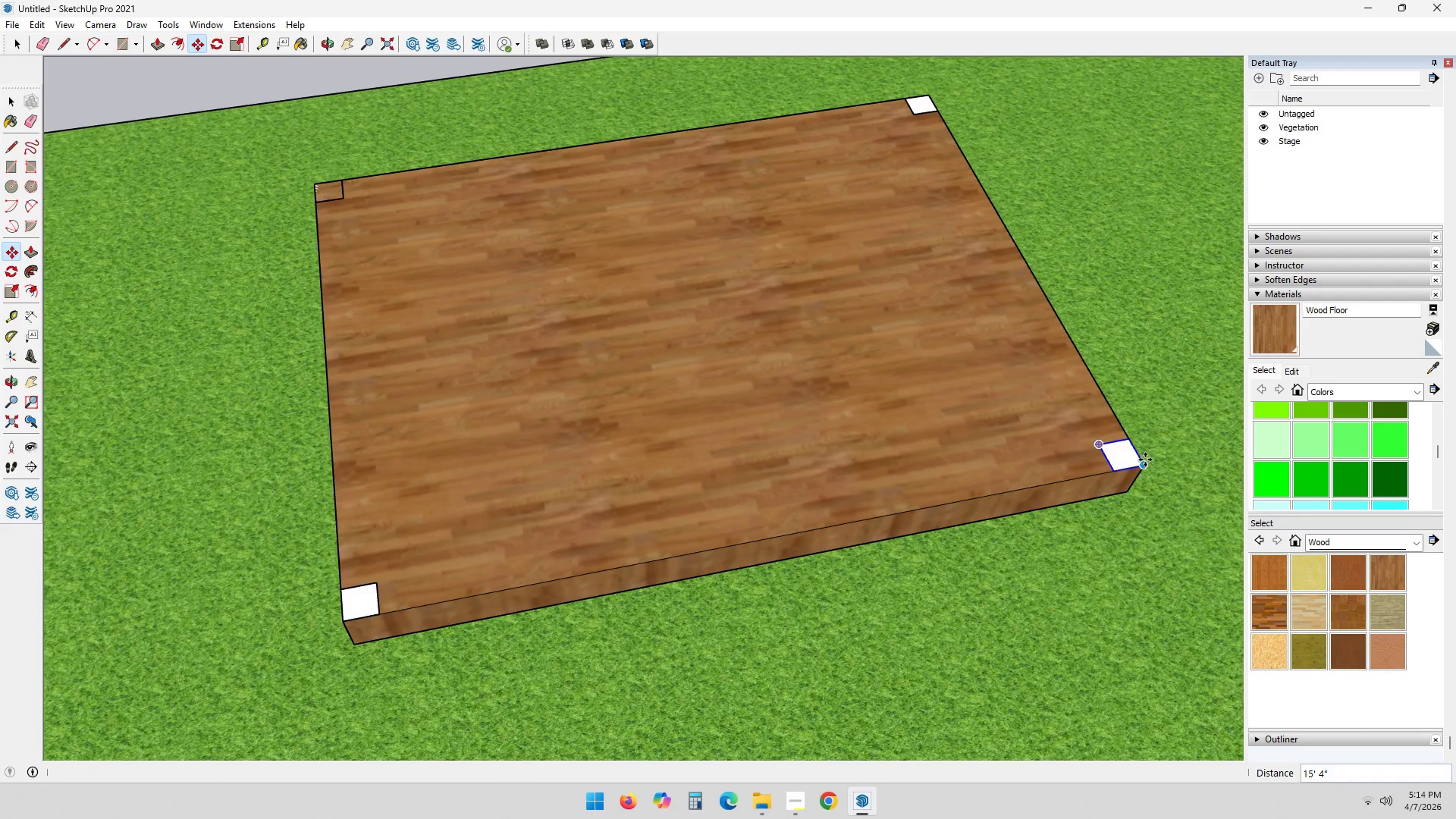 
key(Space)
 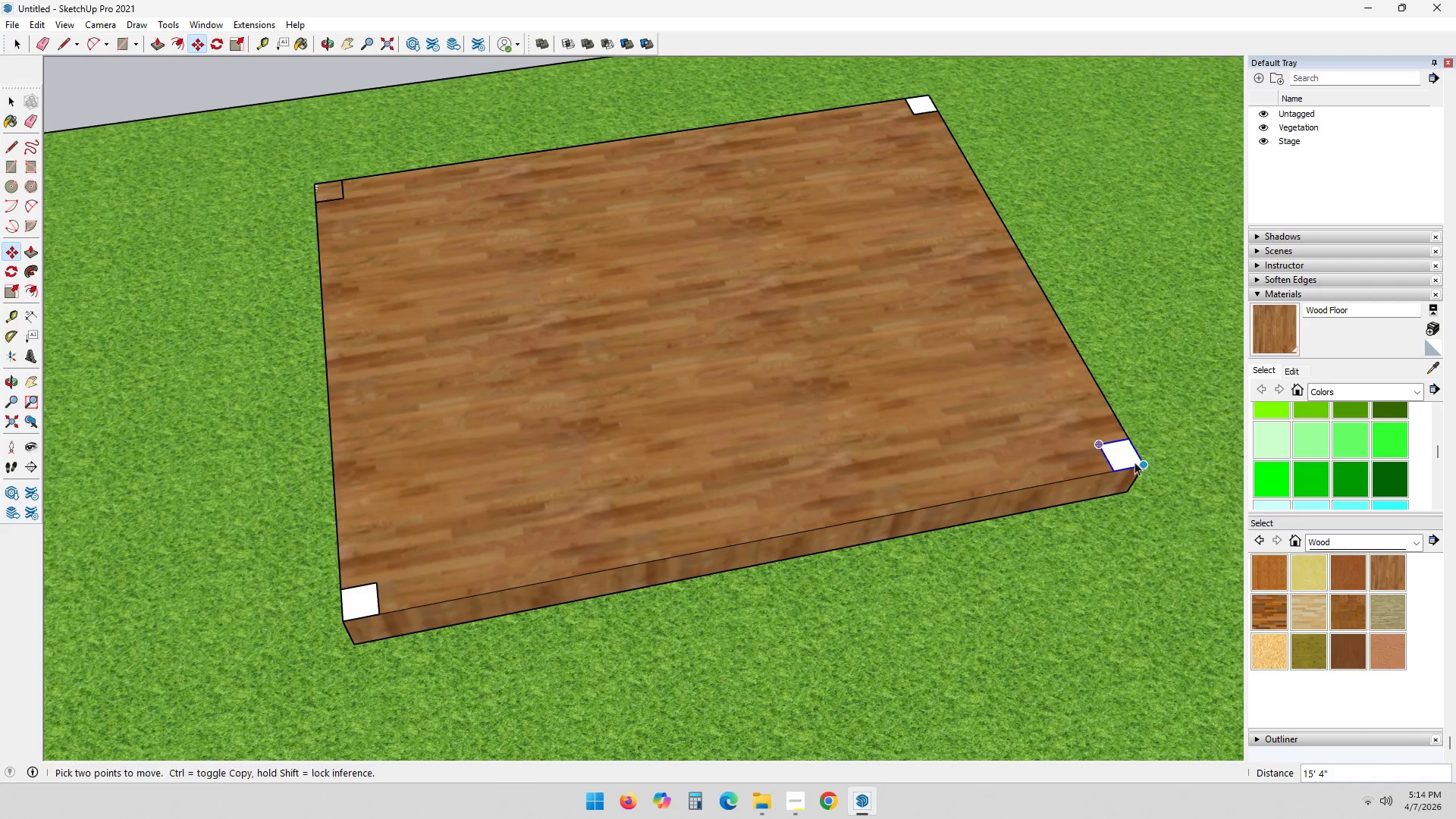 
key(Escape)
 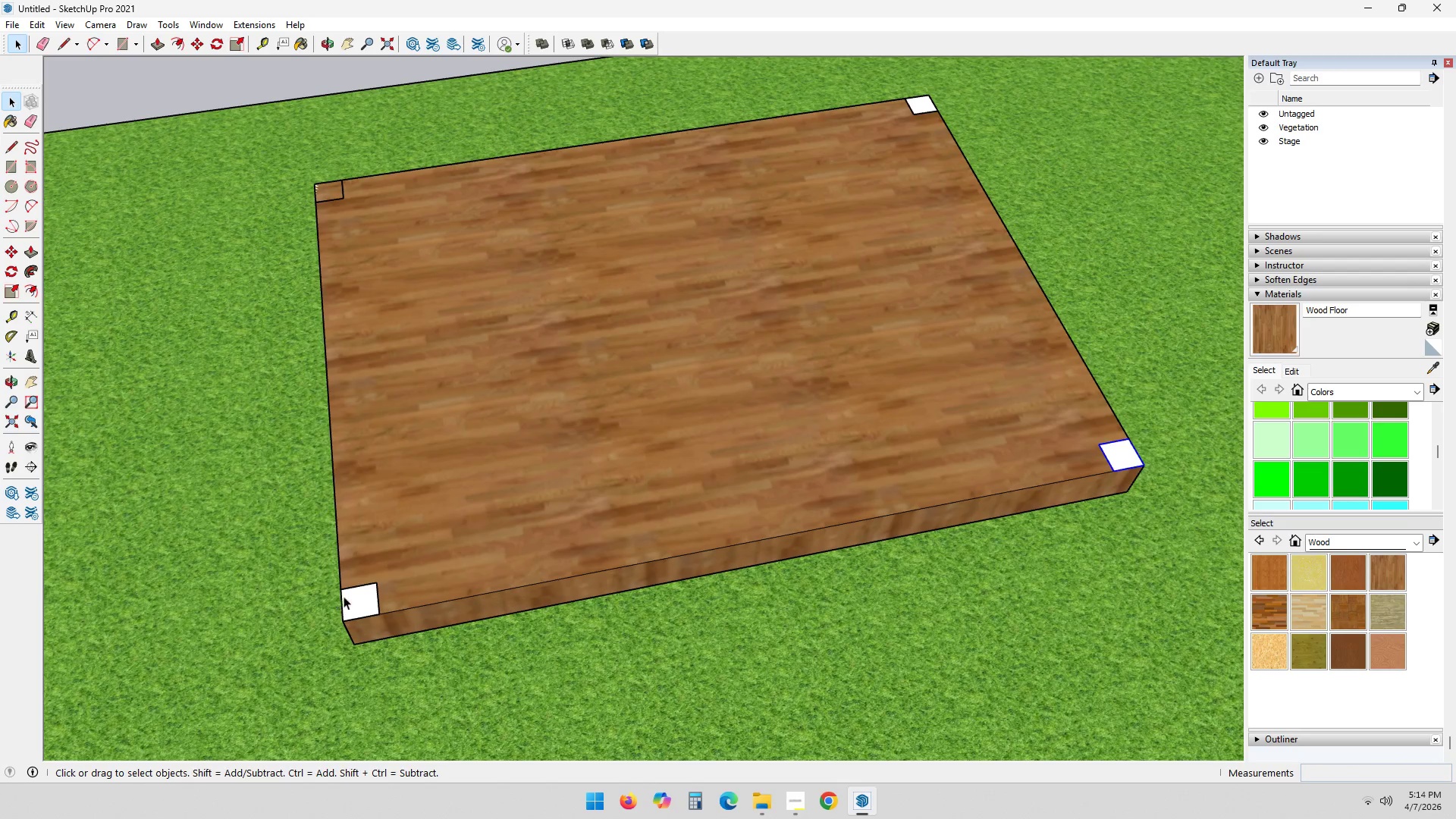 
double_click([350, 595])
 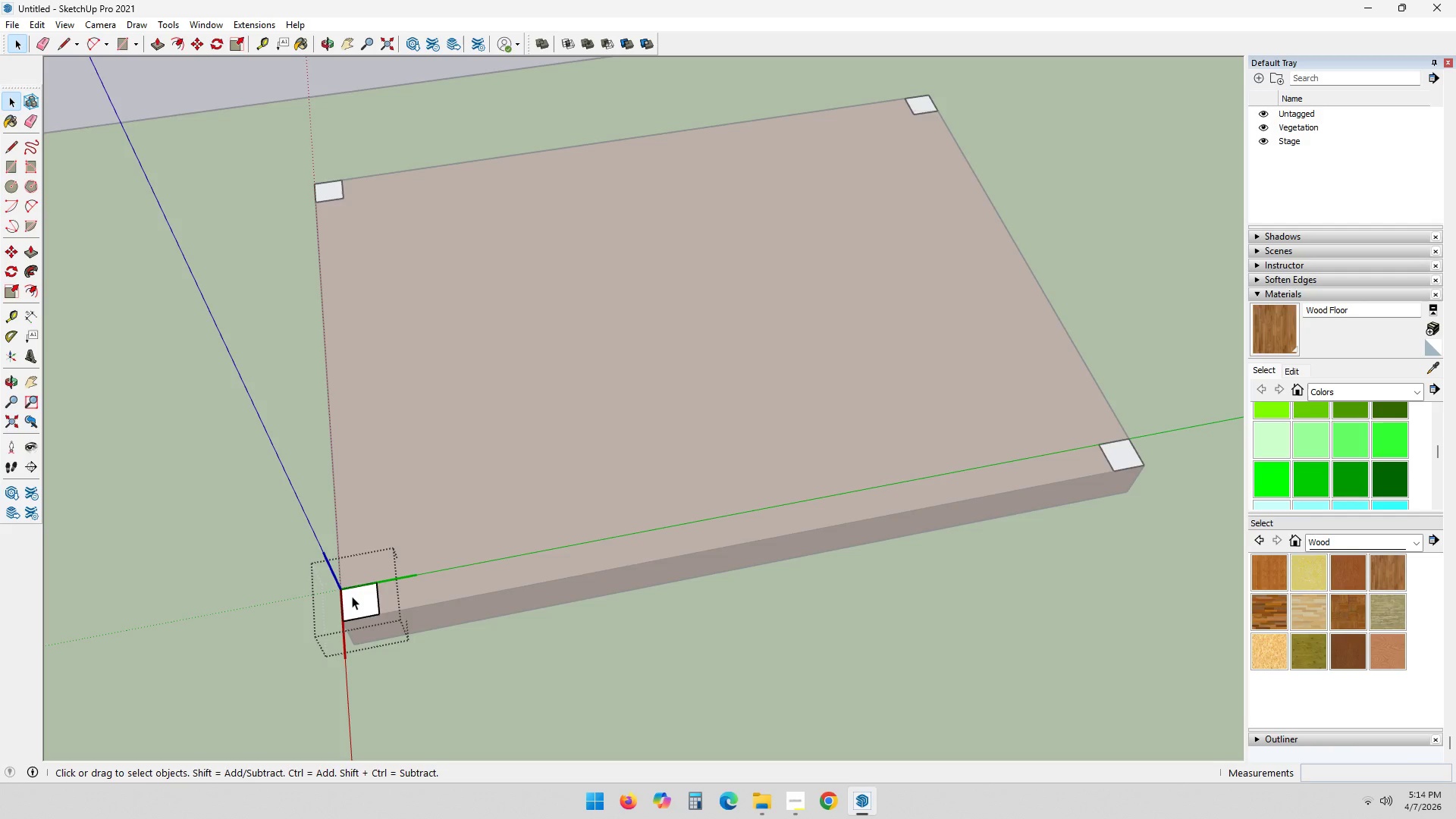 
triple_click([353, 597])
 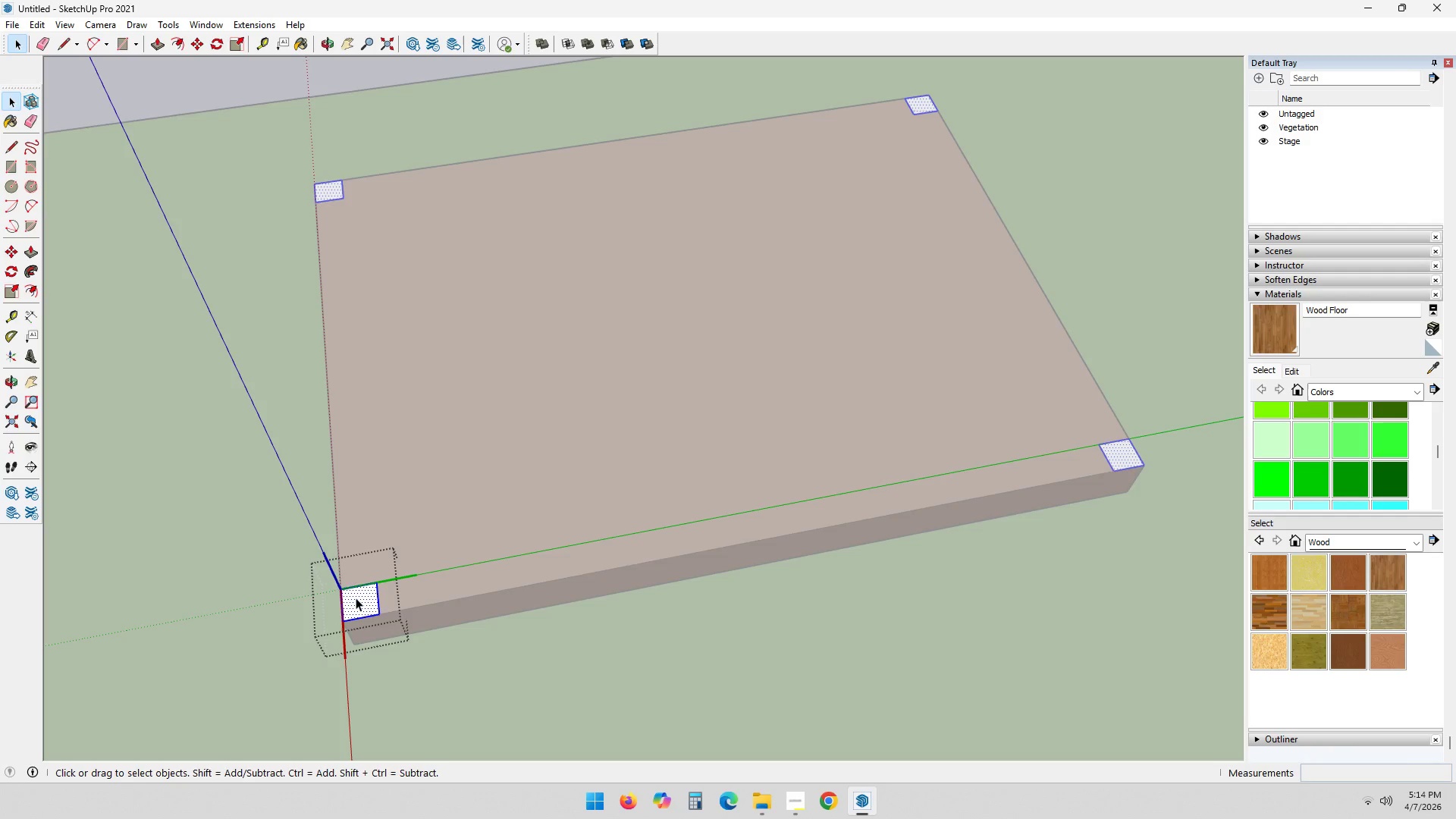 
key(P)
 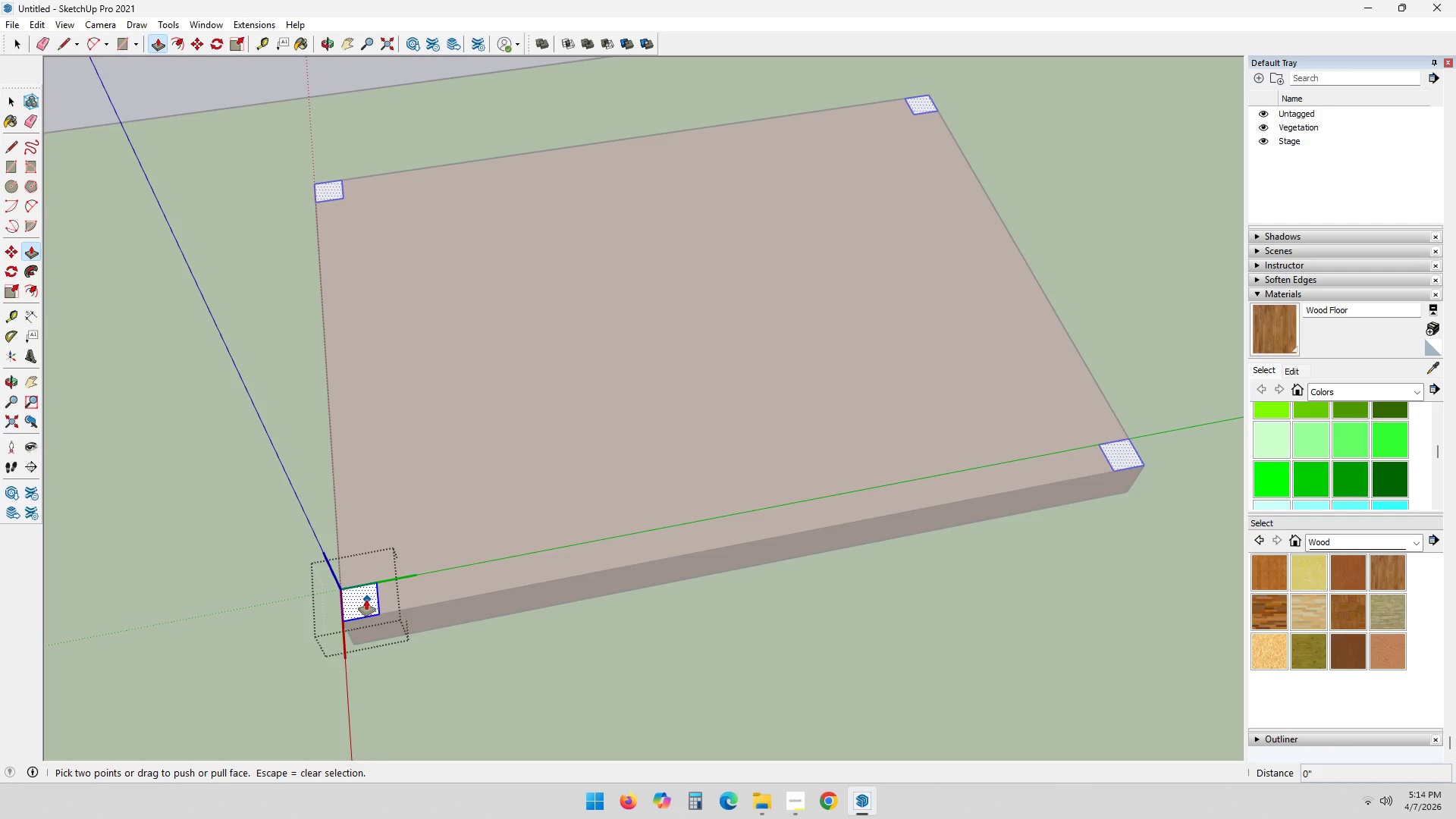 
left_click([366, 600])
 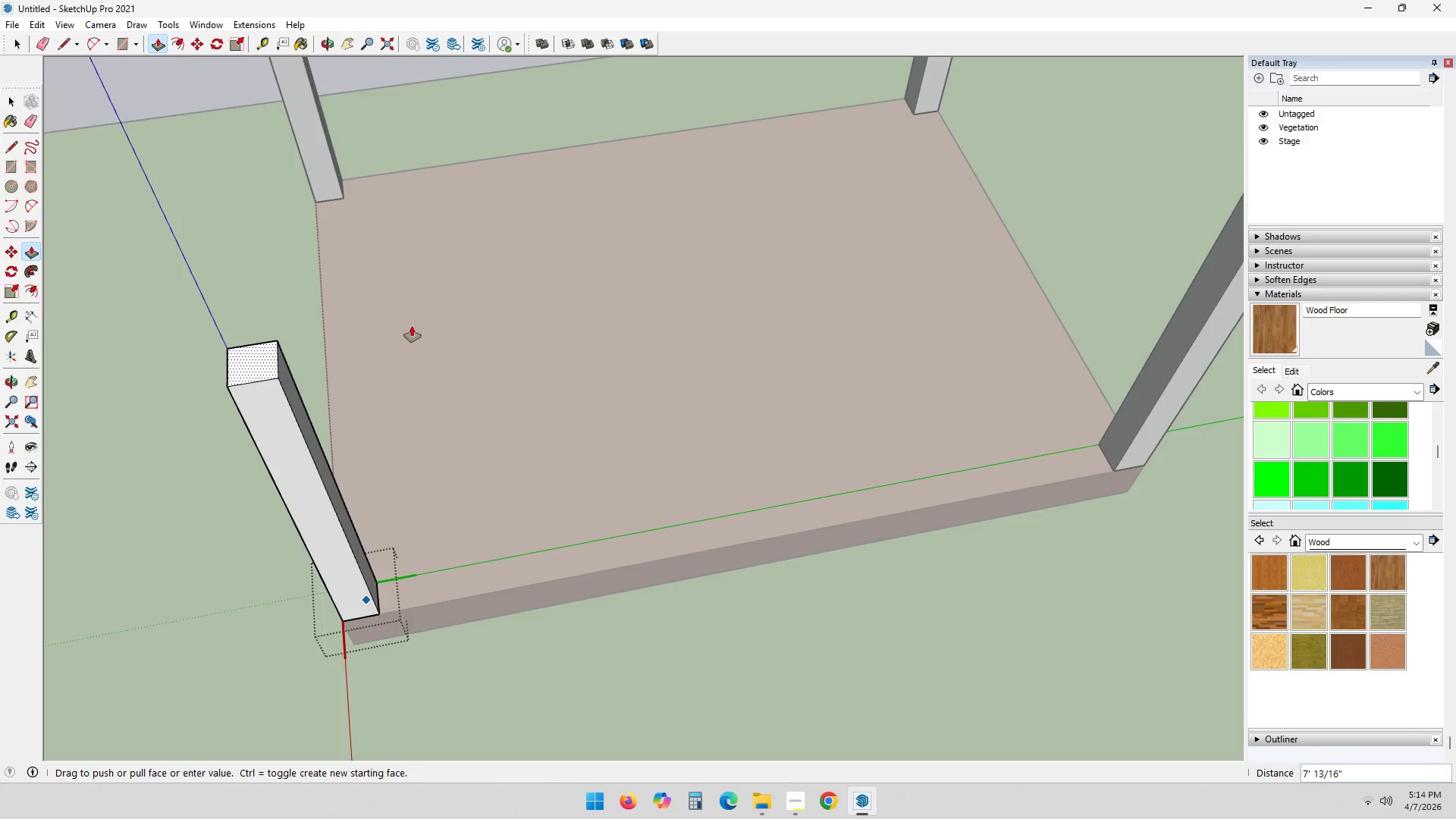 
key(Numpad1)
 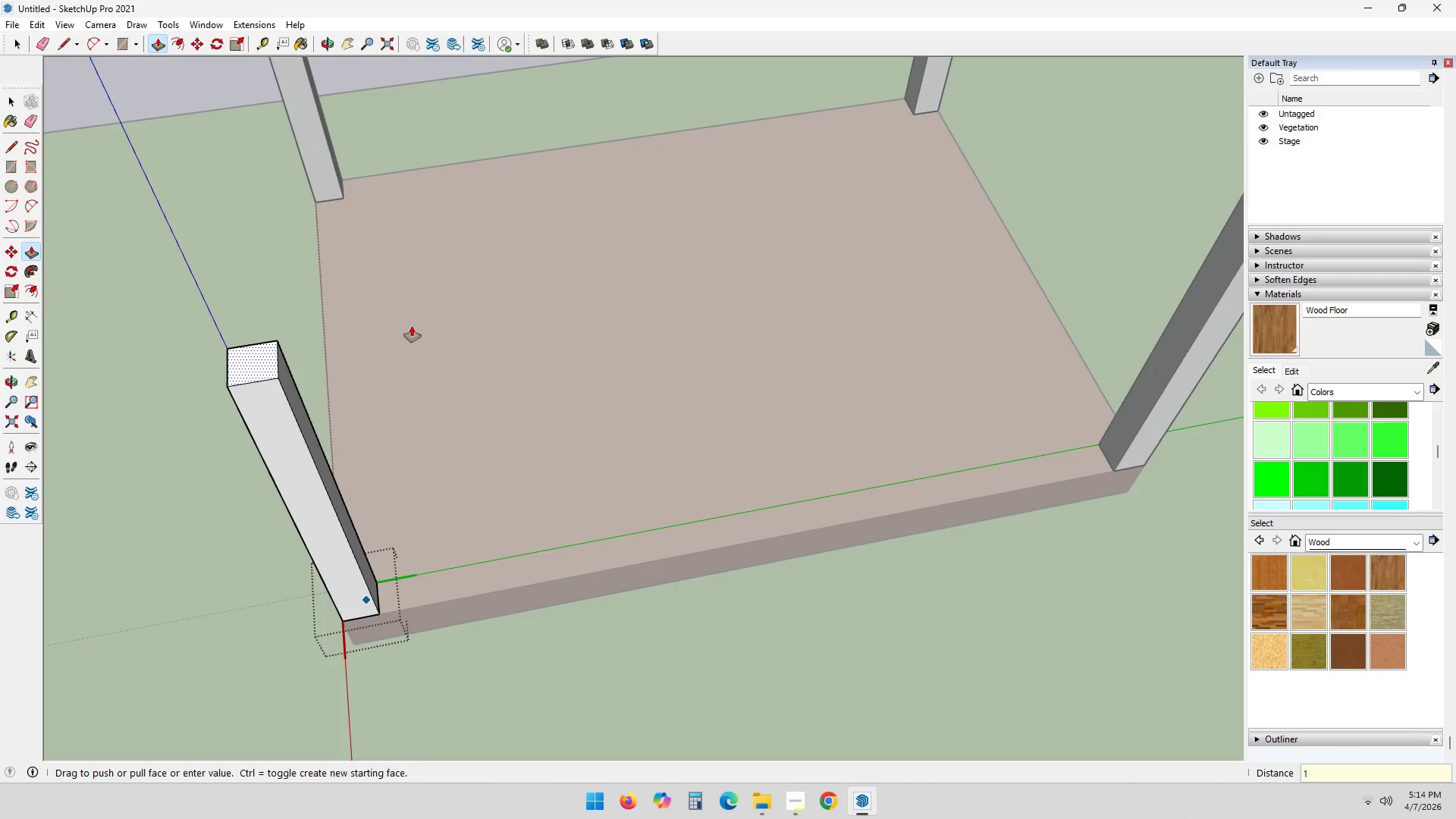 
key(Numpad2)
 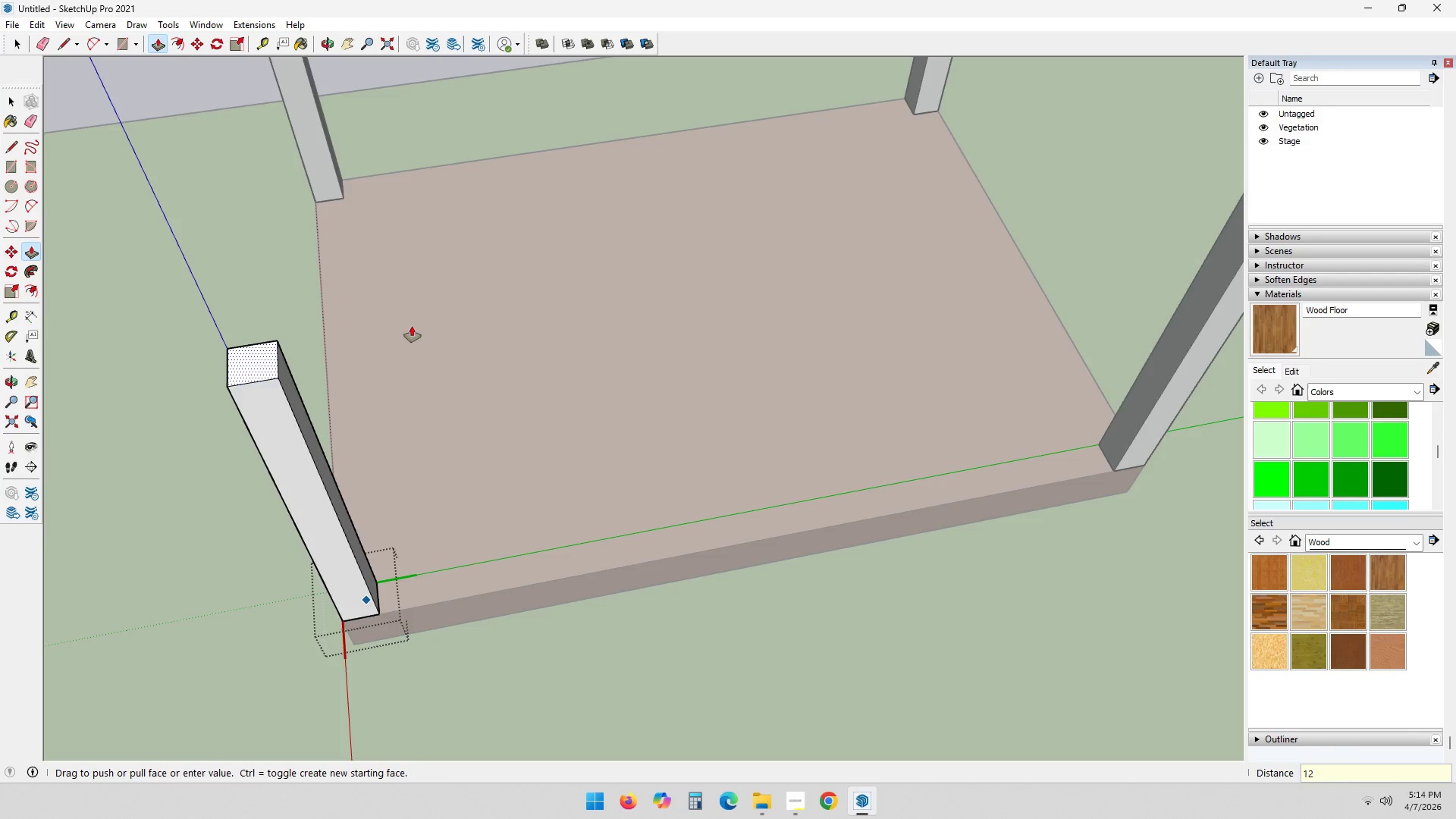 
key(Quote)
 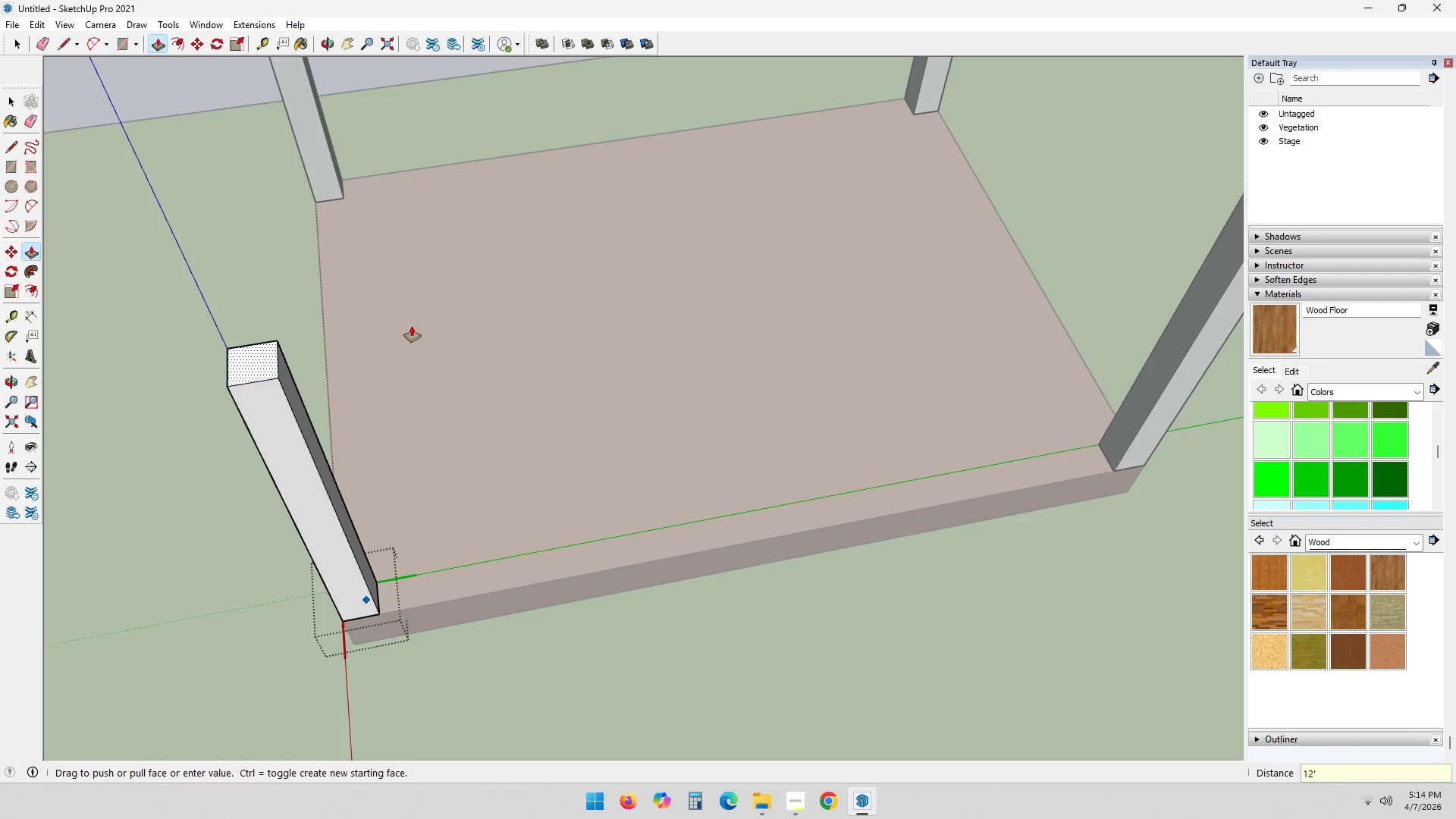 
key(Enter)
 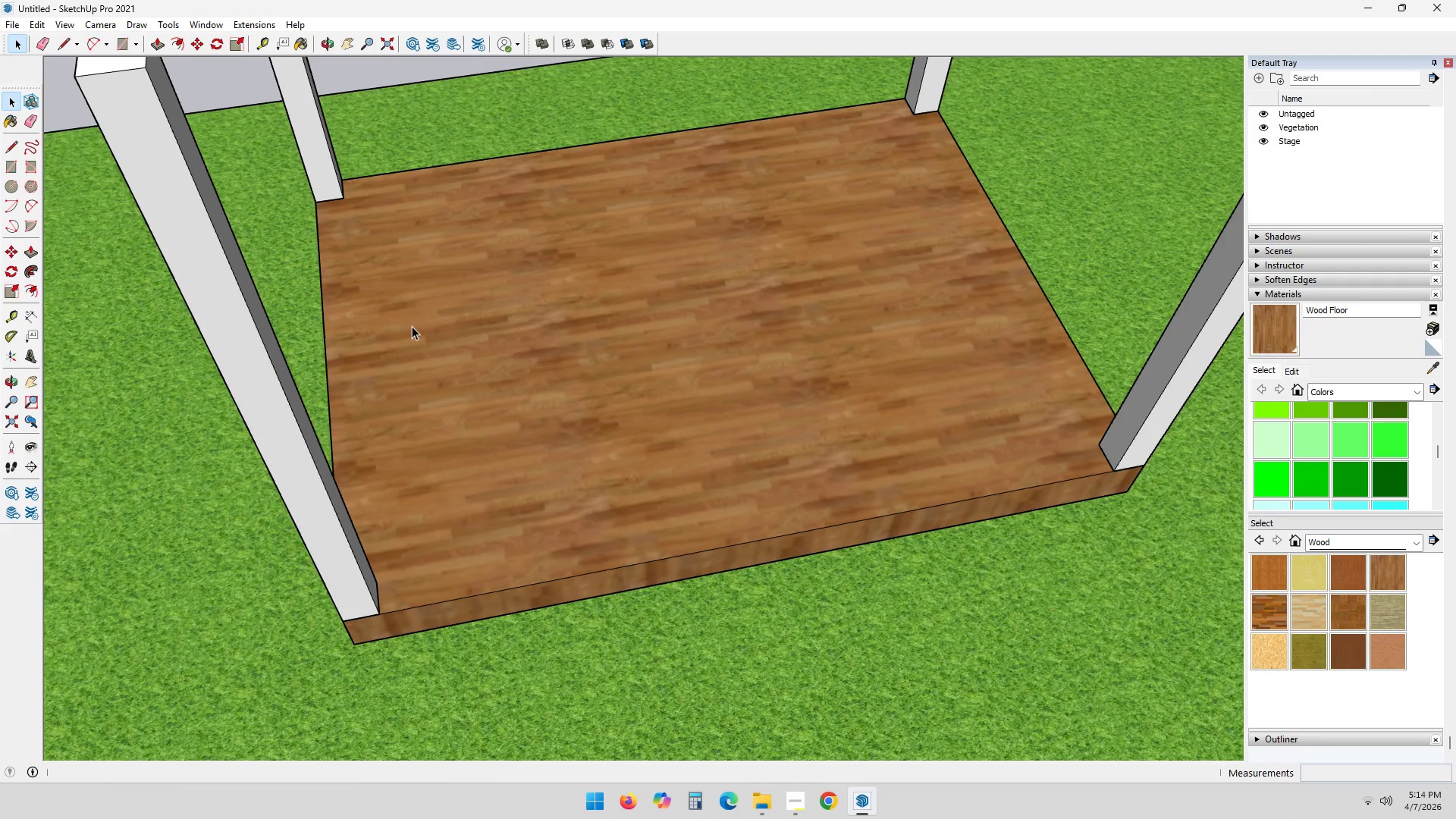 
key(Backslash)
 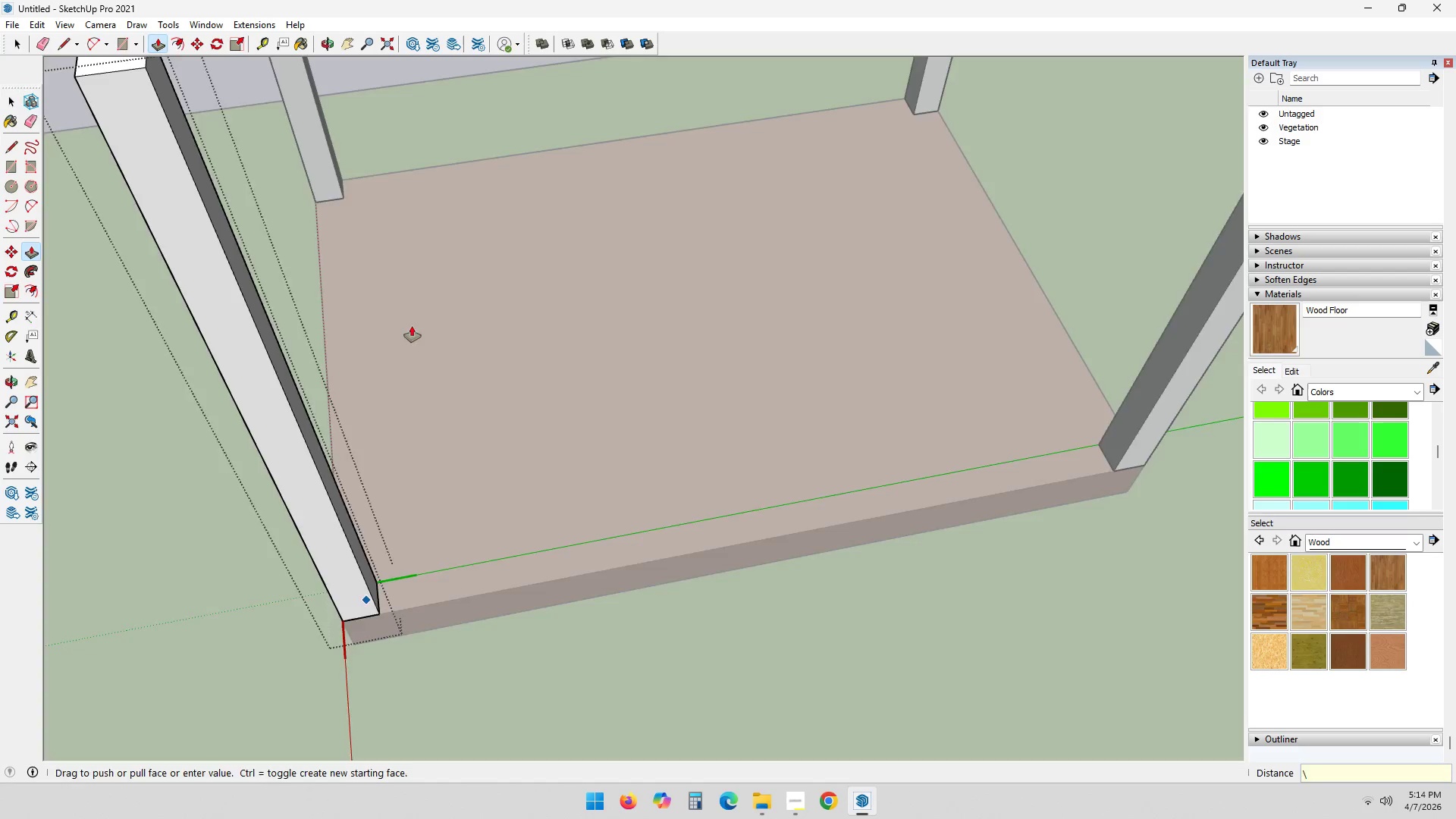 
key(Space)
 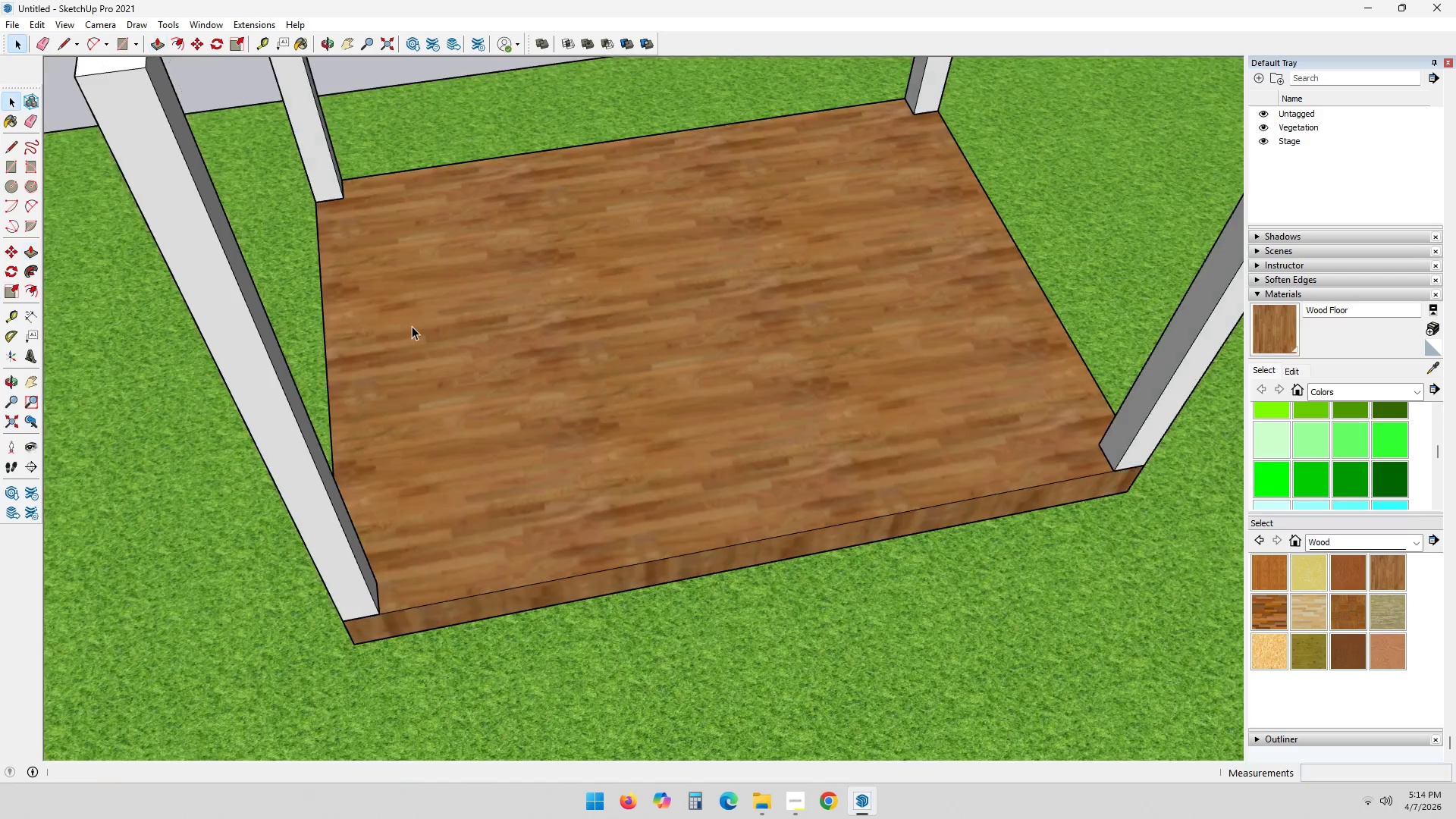 
key(Escape)
 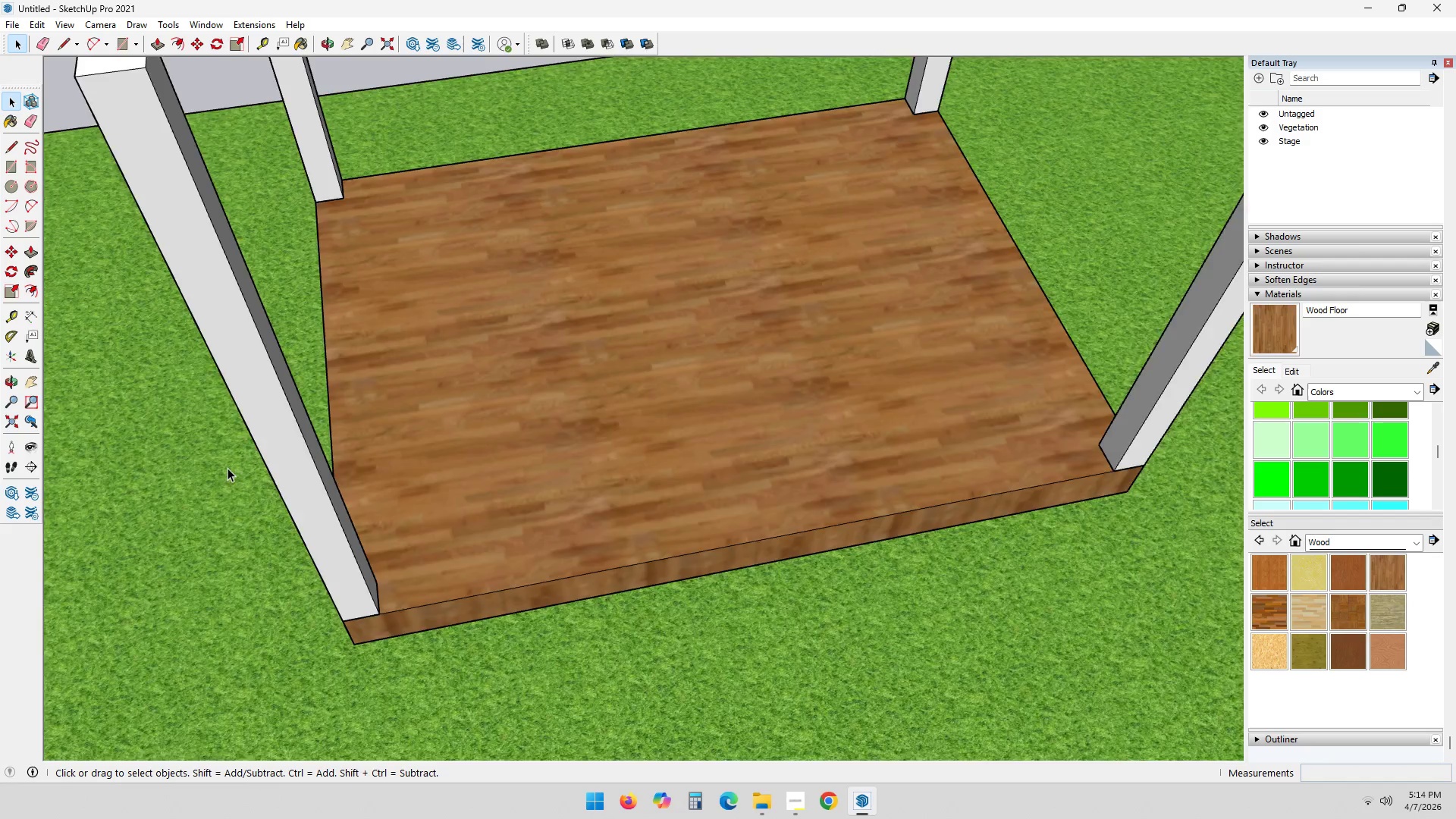 
scroll: coordinate [306, 416], scroll_direction: down, amount: 8.0
 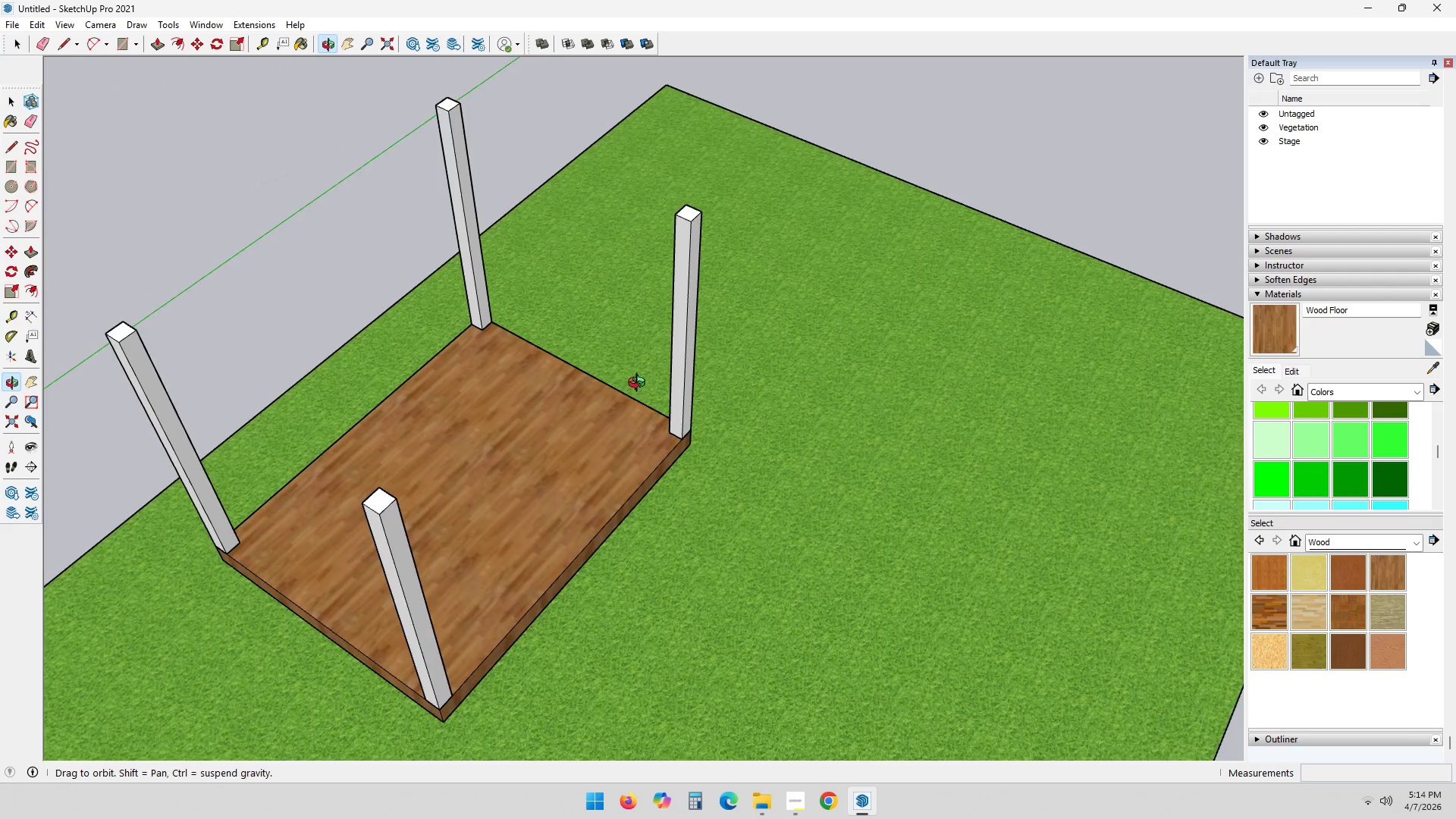 
key(Shift+ShiftLeft)
 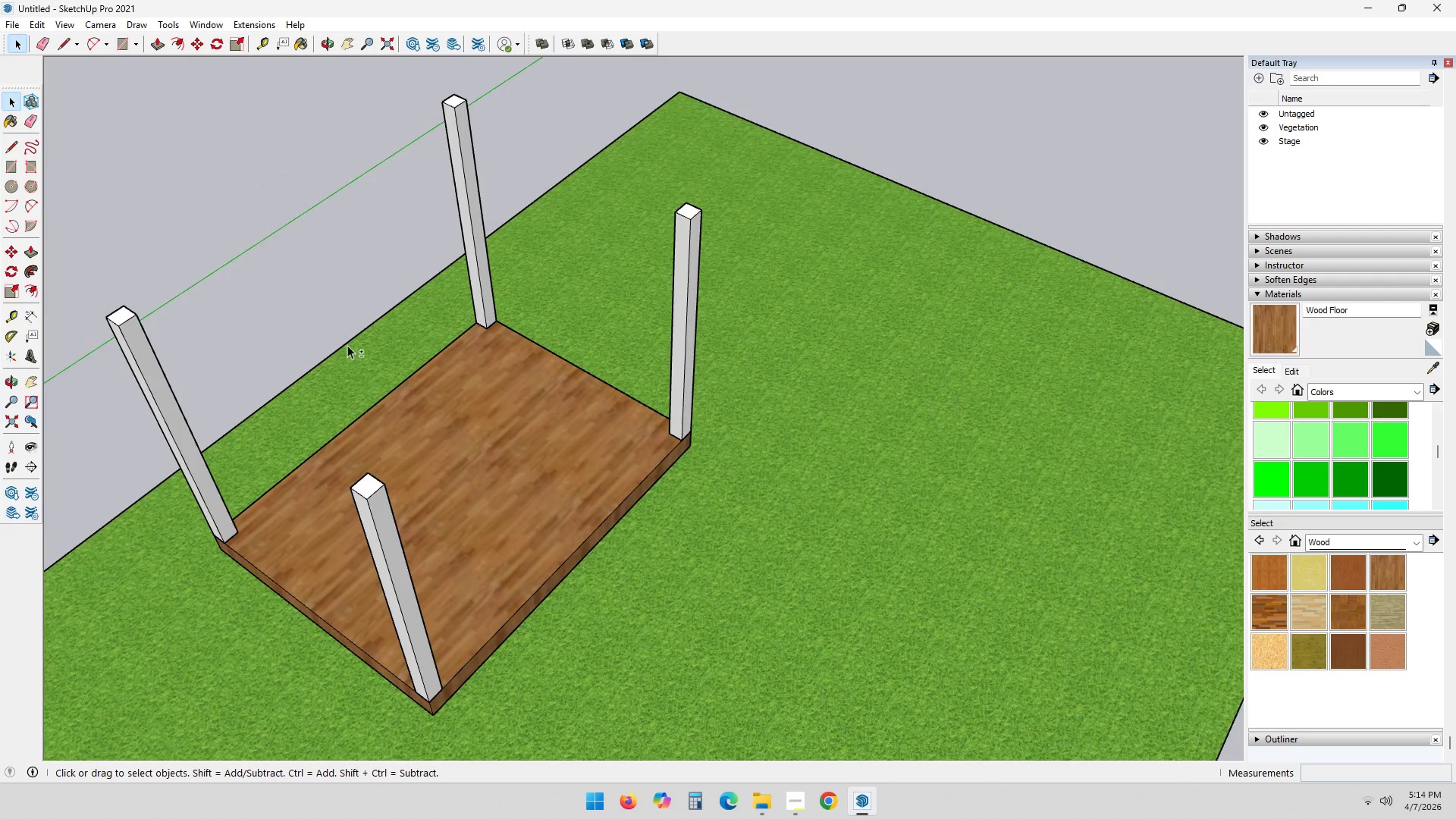 
key(Space)
 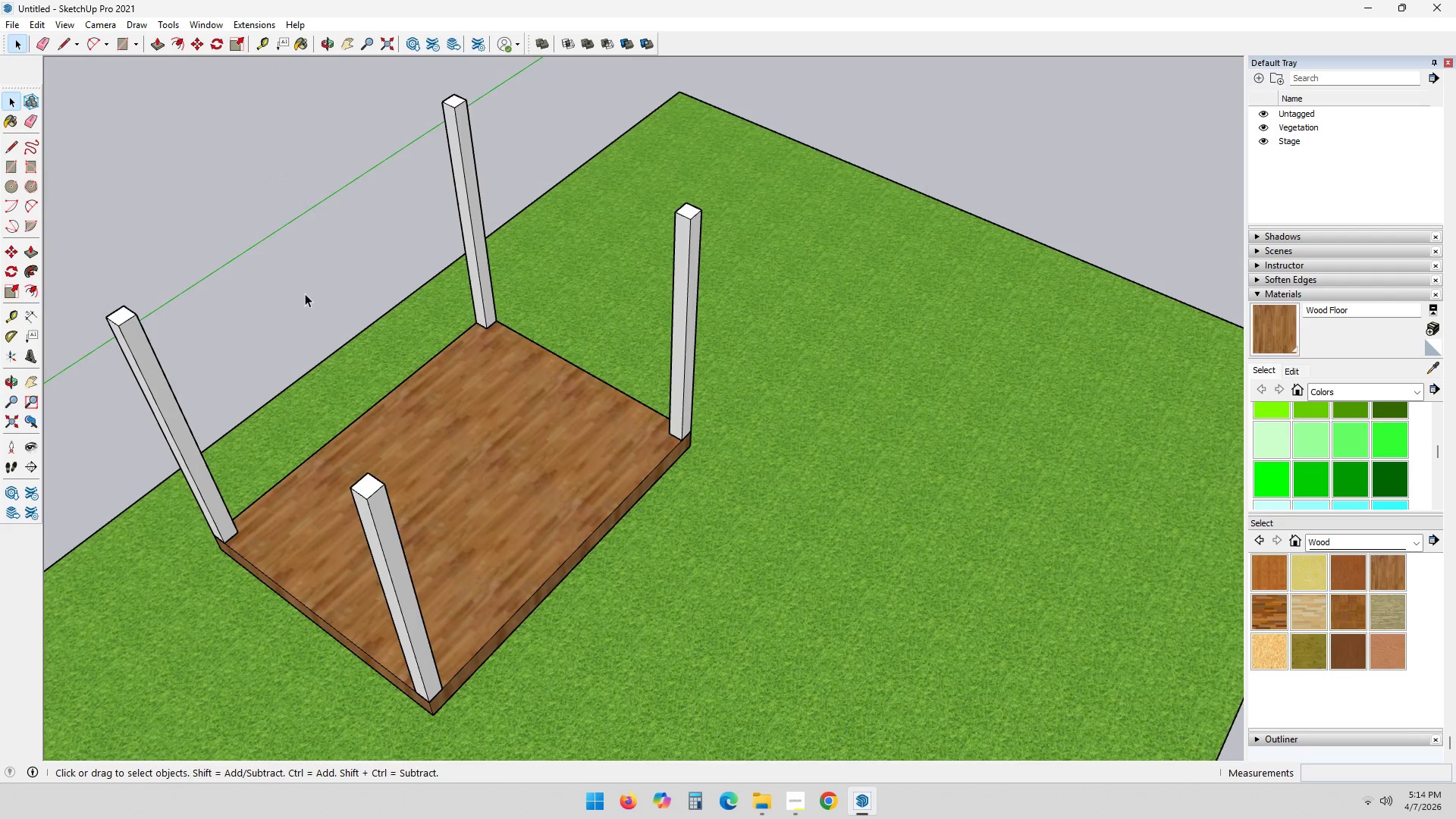 
double_click([305, 293])
 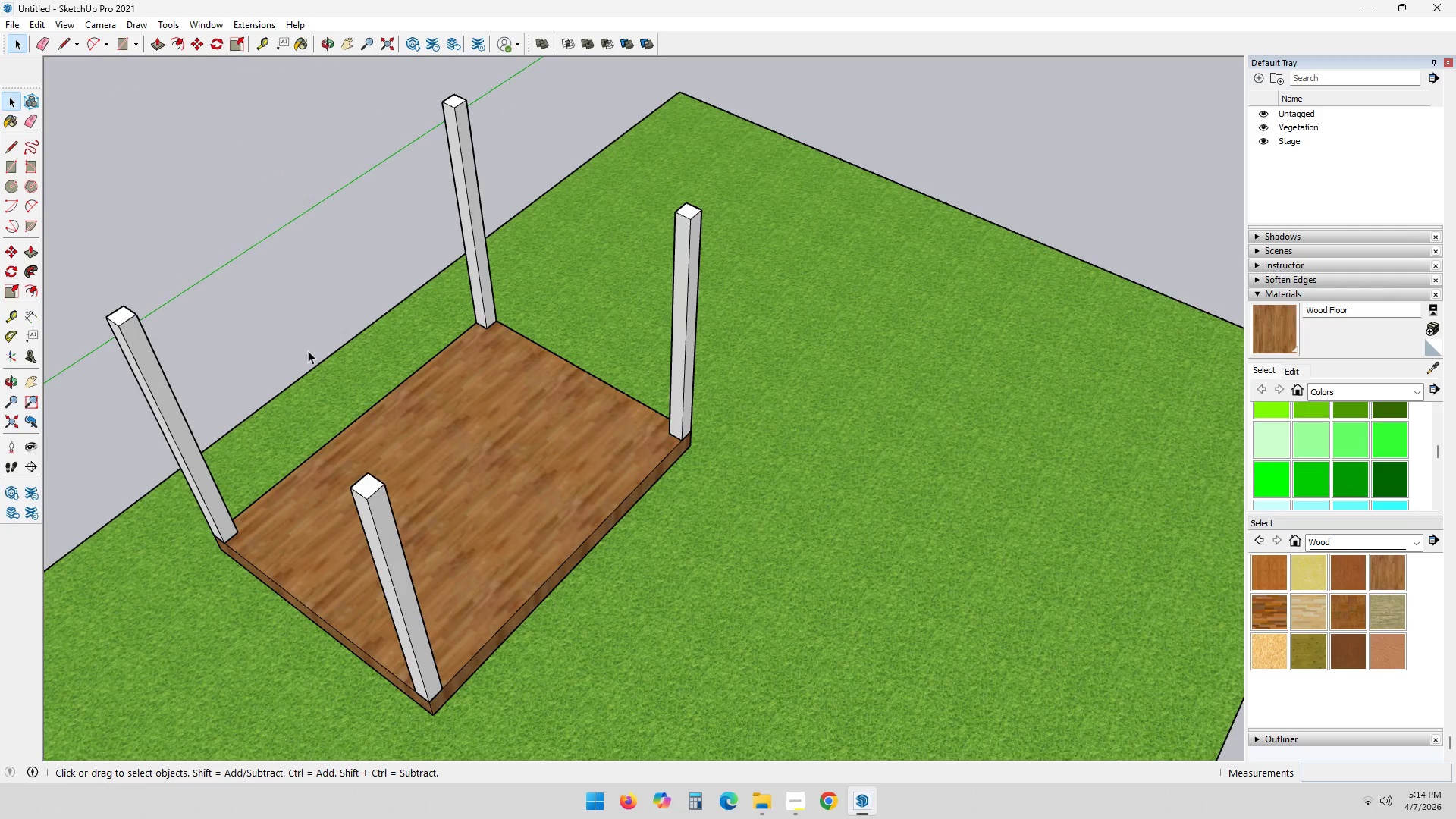 
scroll: coordinate [329, 453], scroll_direction: up, amount: 2.0
 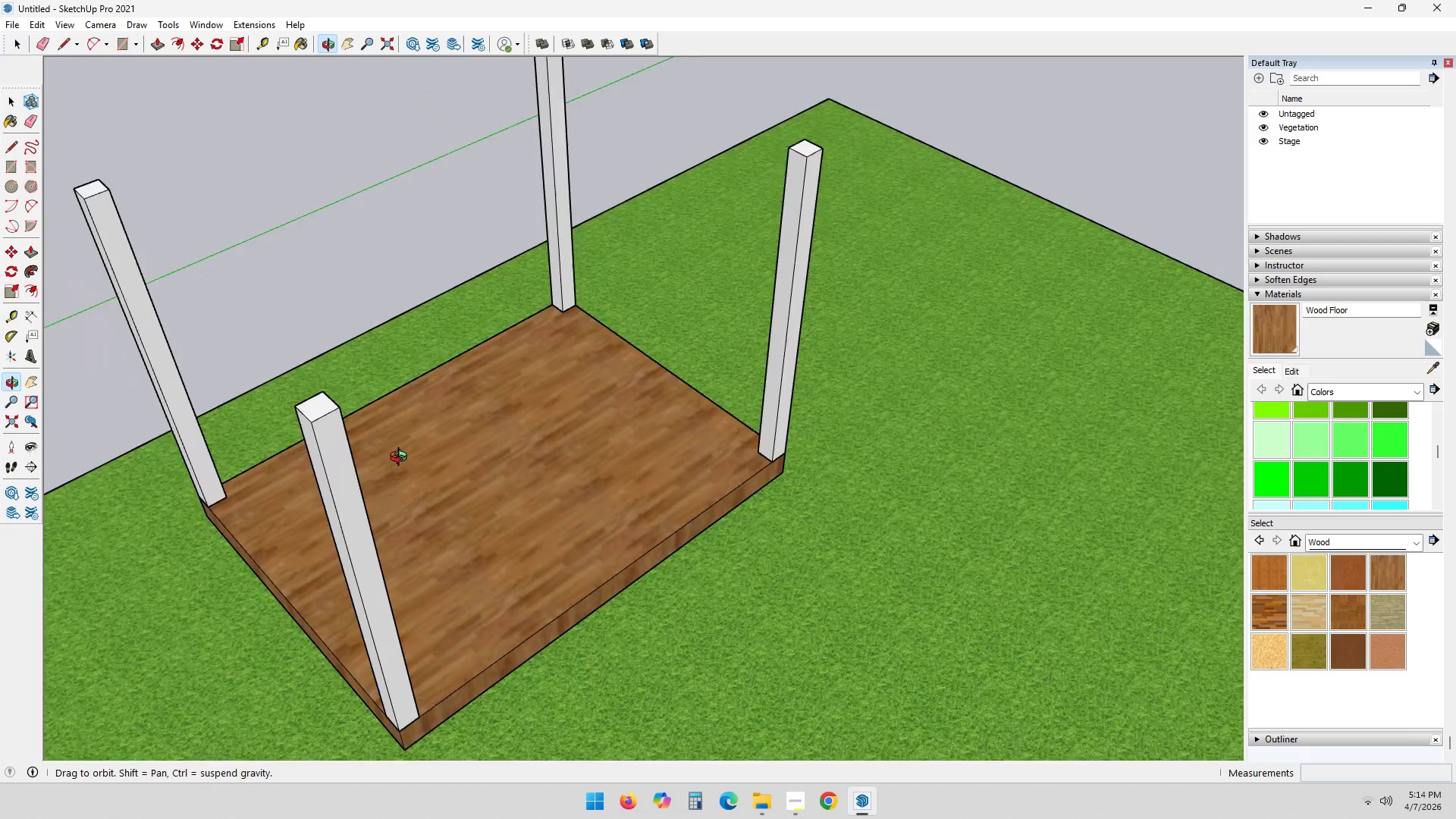 
hold_key(key=ShiftLeft, duration=0.34)
 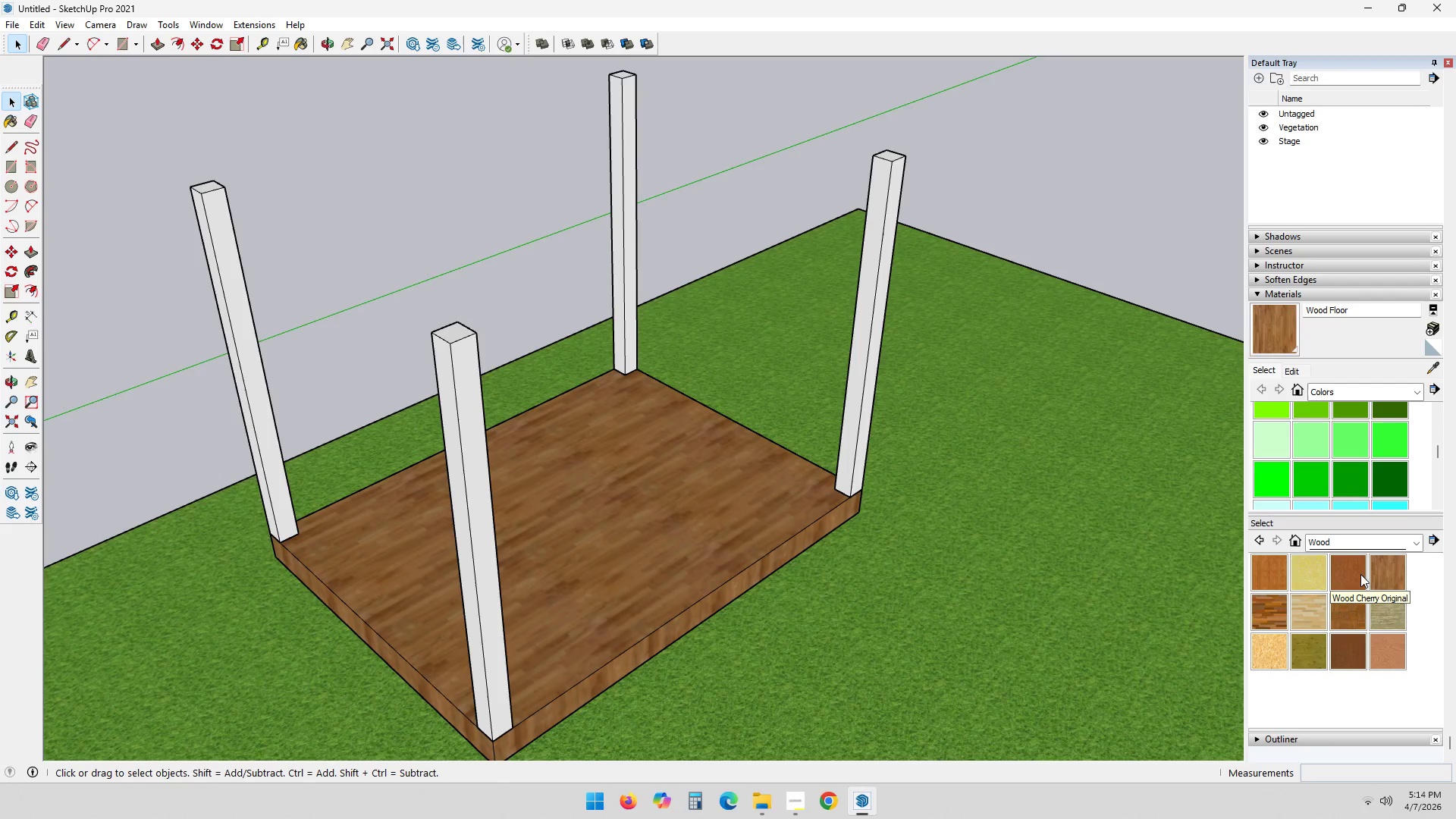 
left_click([1360, 574])
 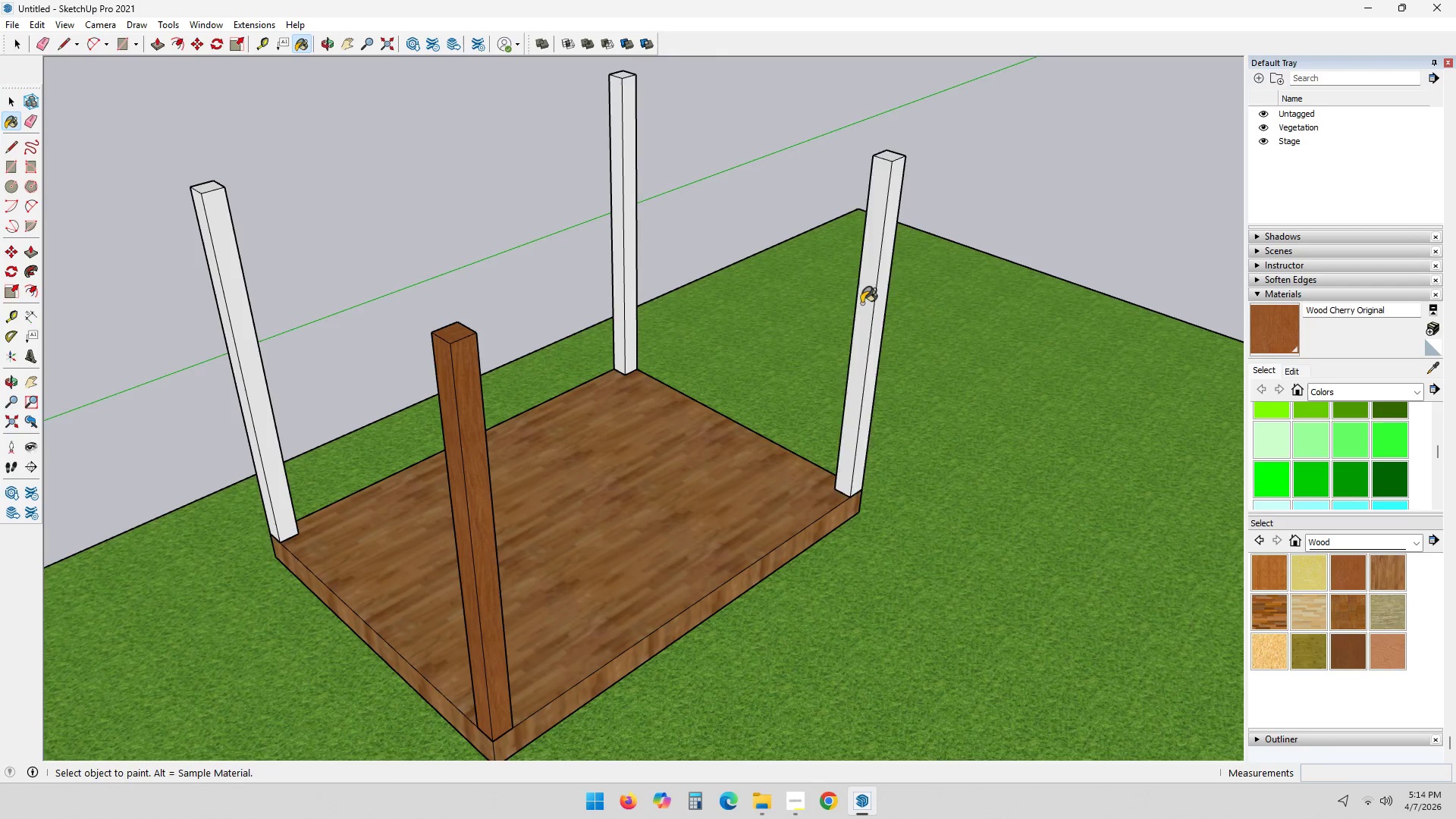 
left_click([621, 205])
 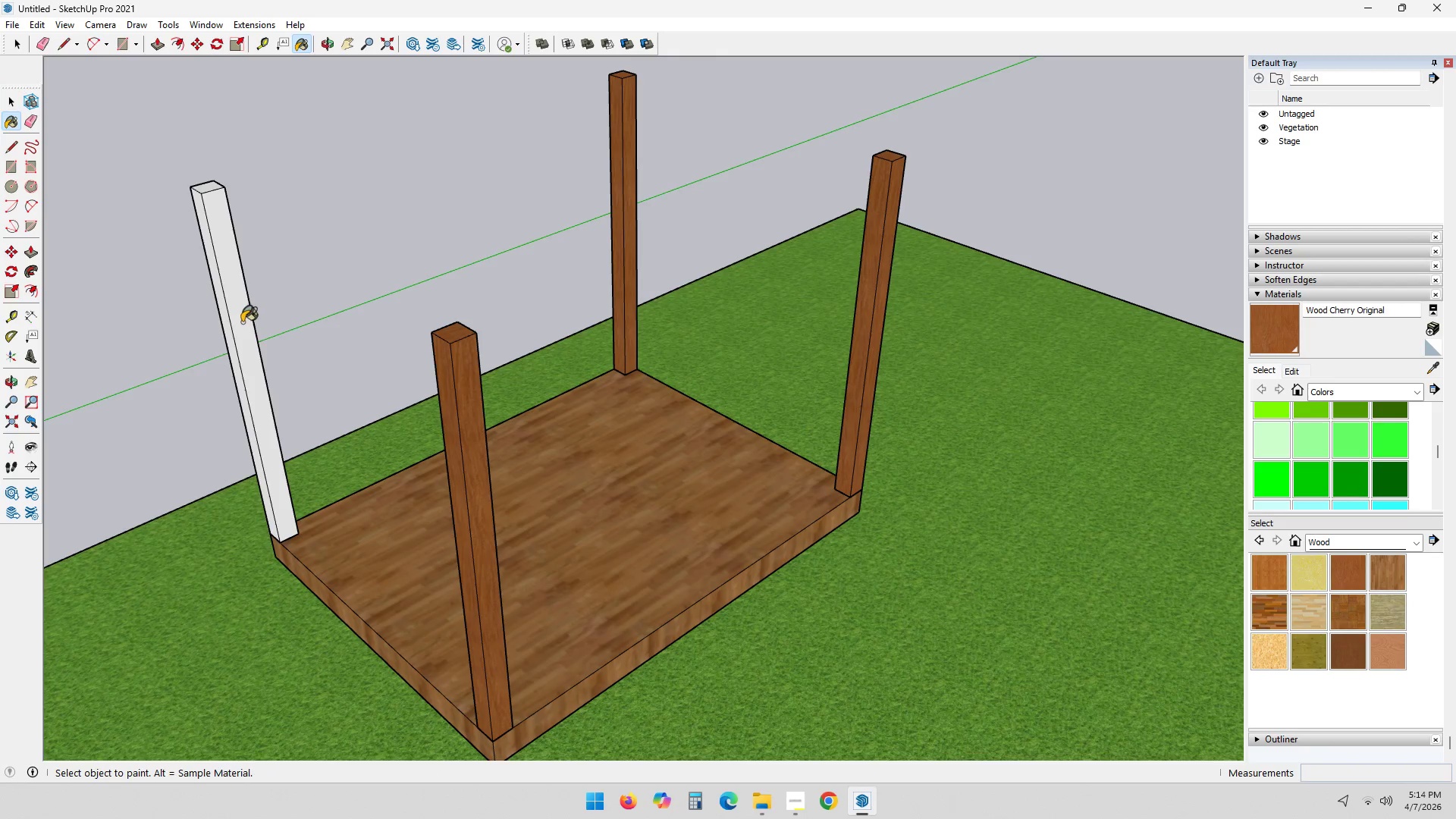 
key(Space)
 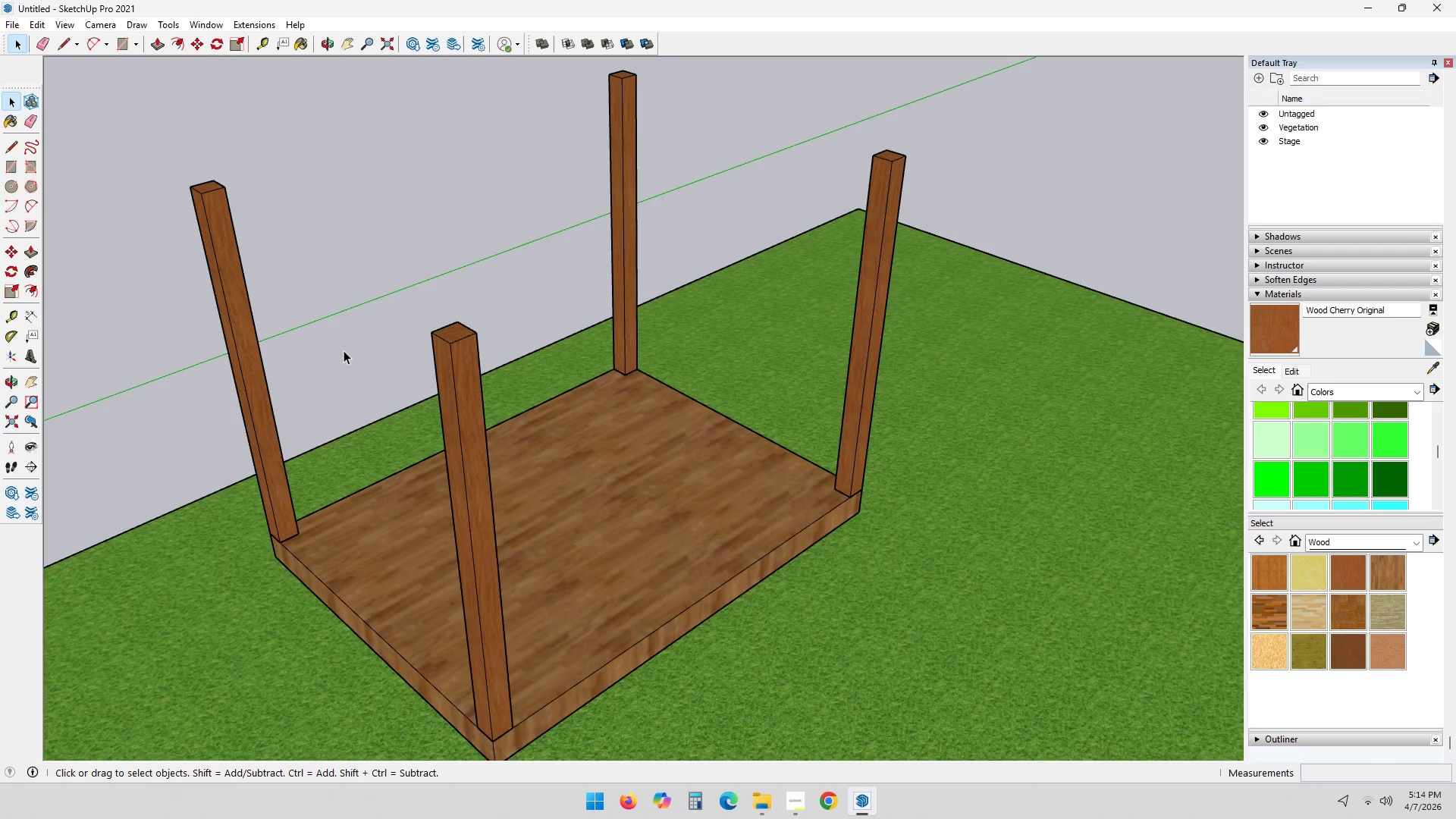 
scroll: coordinate [428, 412], scroll_direction: down, amount: 3.0
 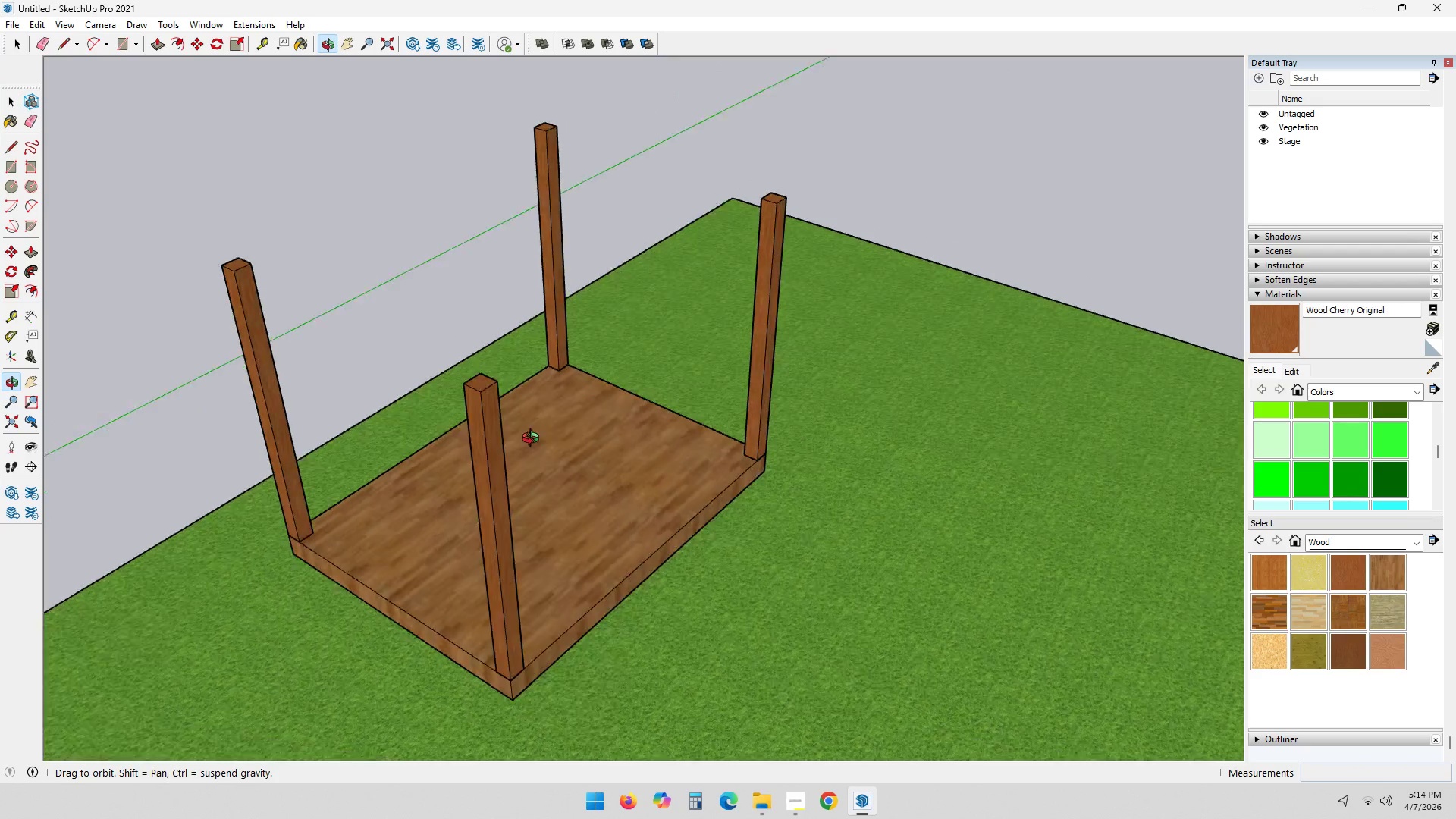 
hold_key(key=ShiftLeft, duration=0.47)
scroll: coordinate [375, 327], scroll_direction: down, amount: 1.0
 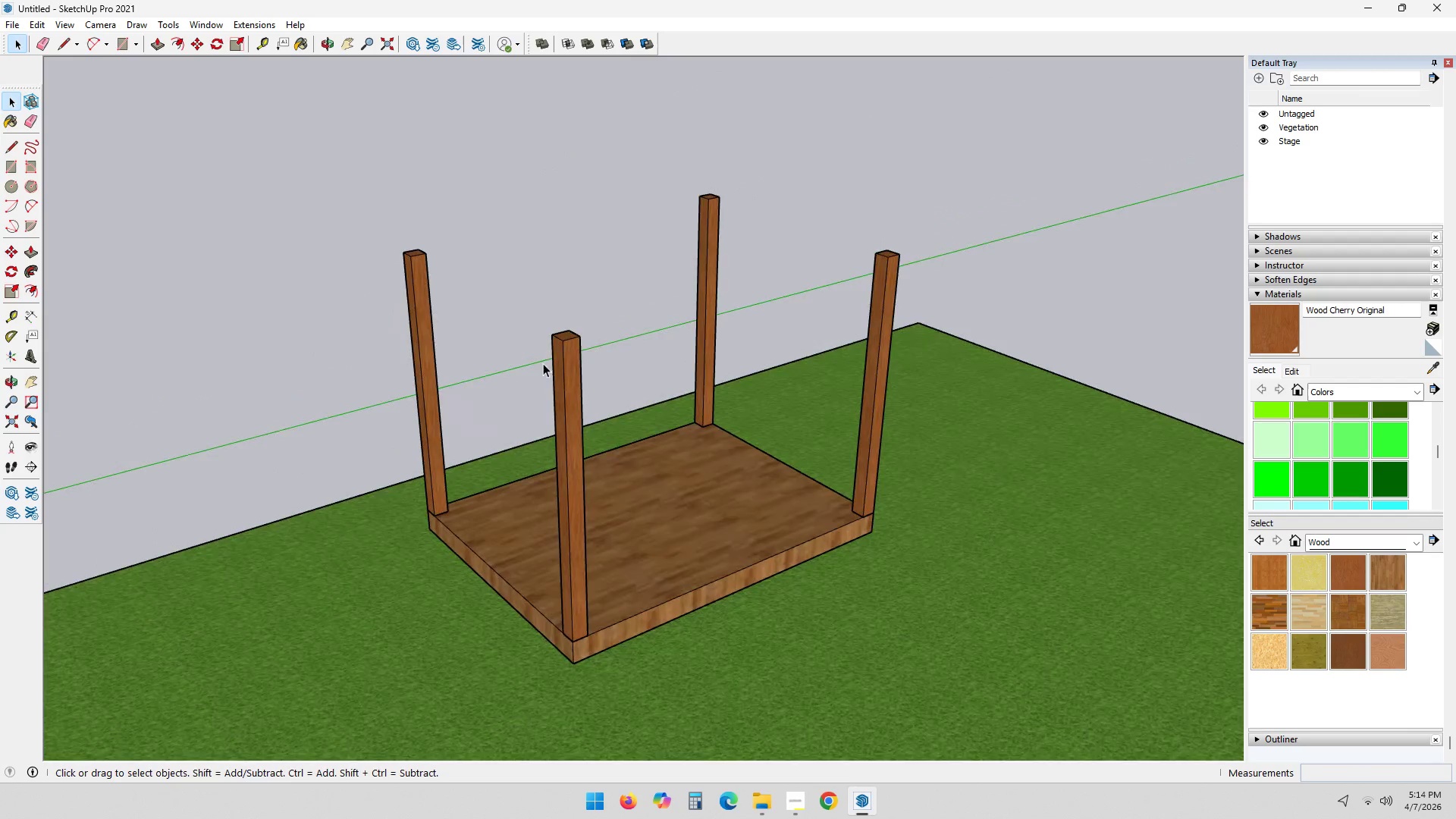 
scroll: coordinate [431, 269], scroll_direction: up, amount: 10.0
 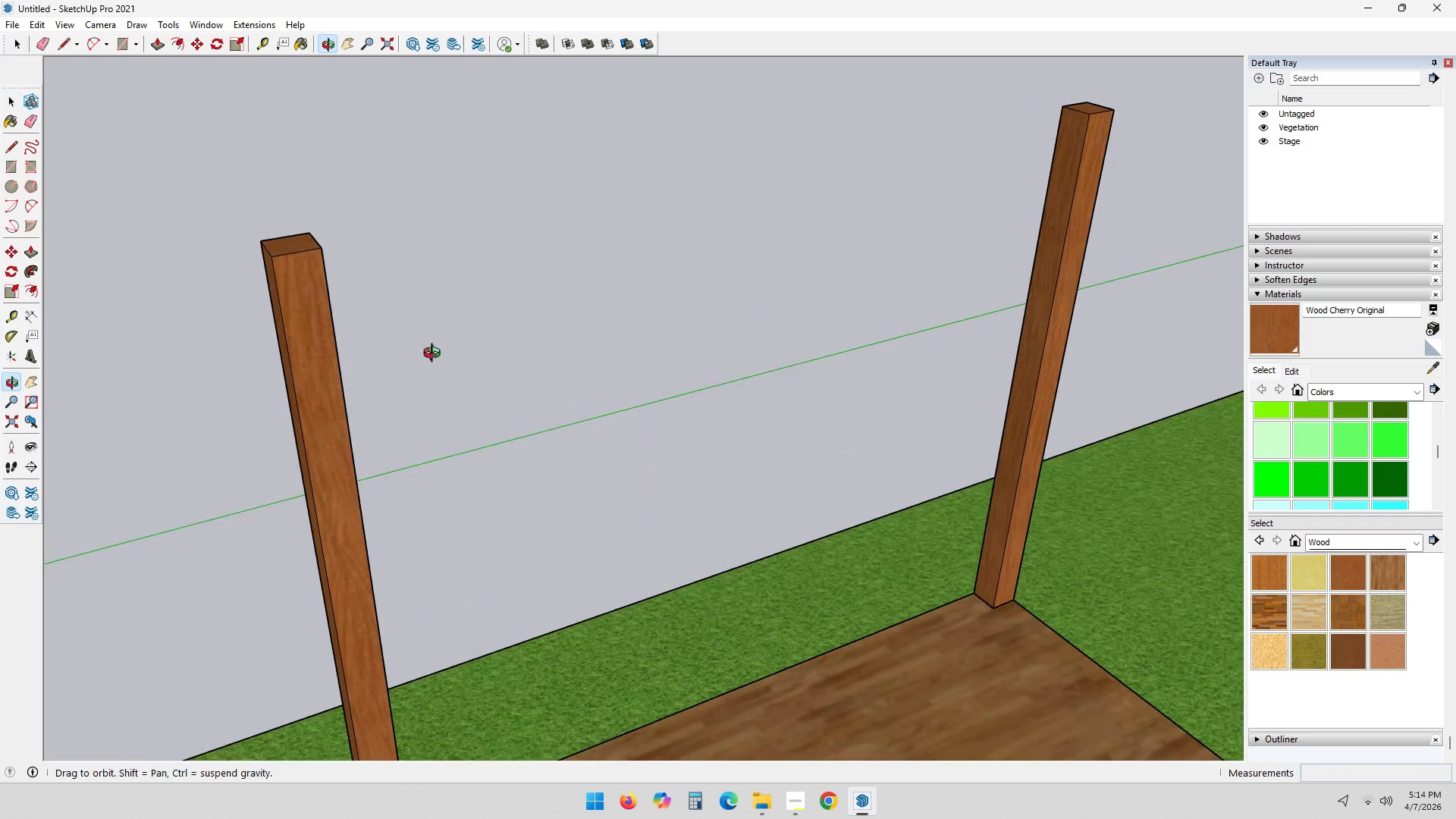 
key(Shift+ShiftLeft)
 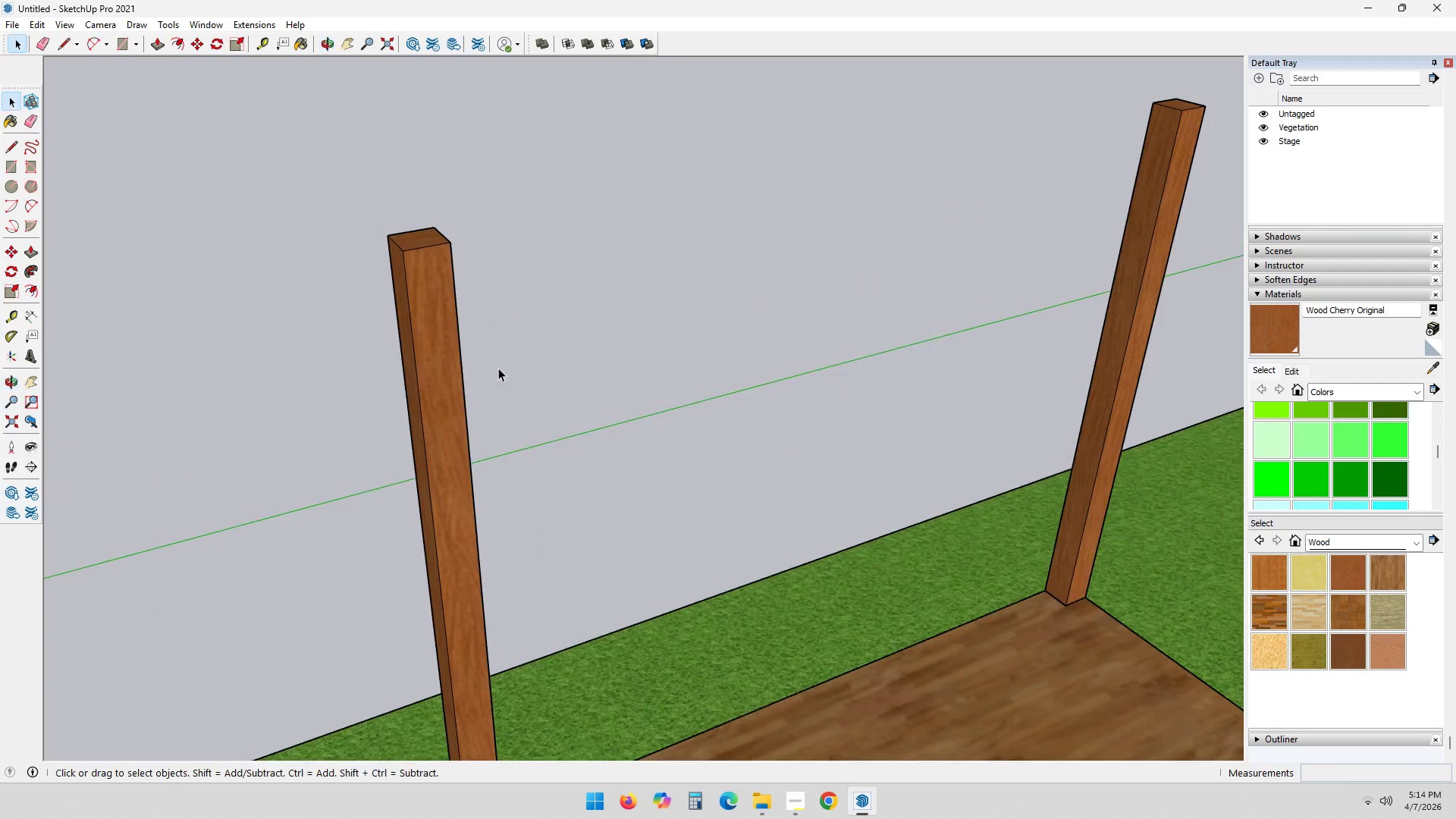 
key(R)
 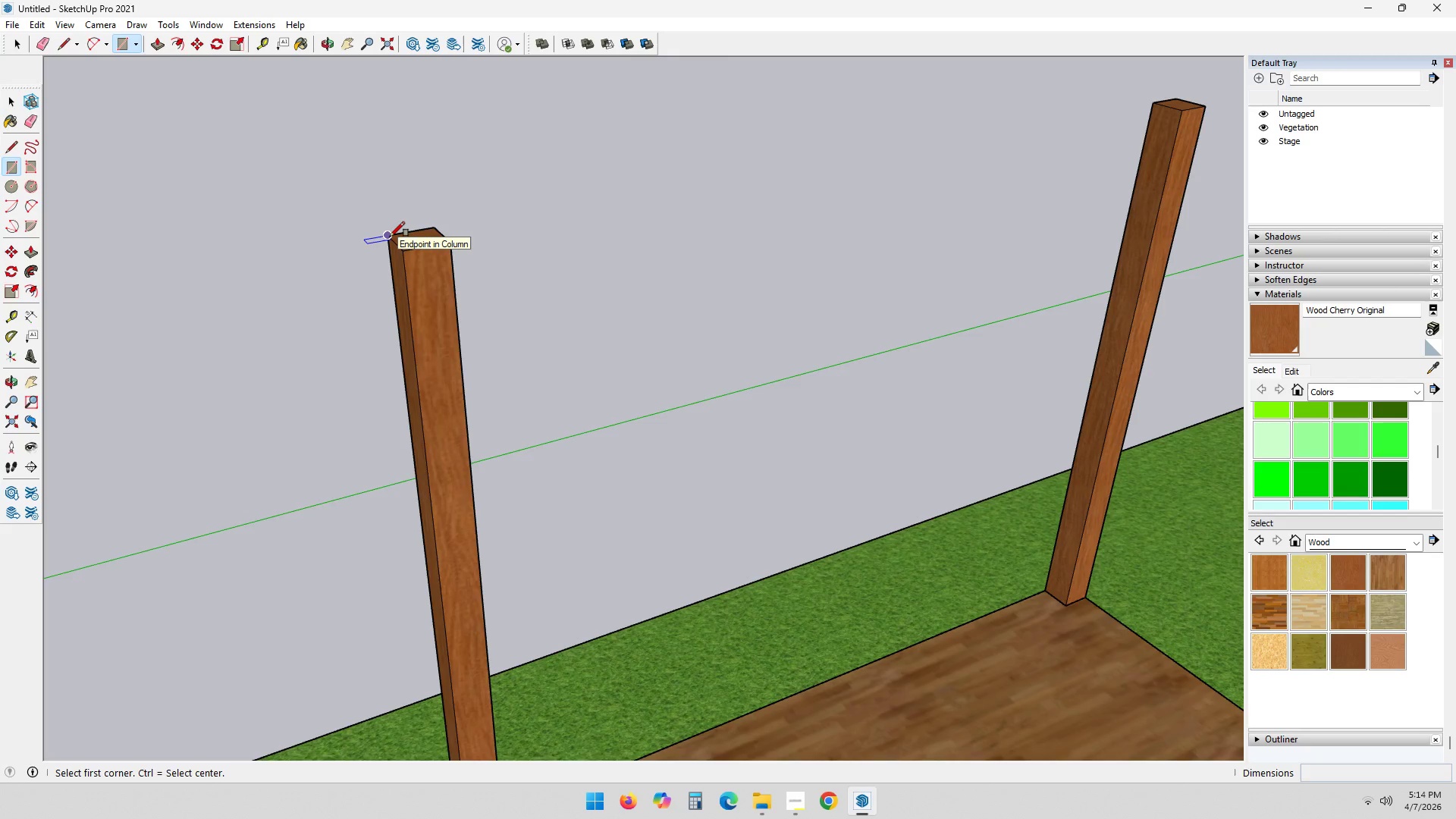 
key(ArrowDown)
 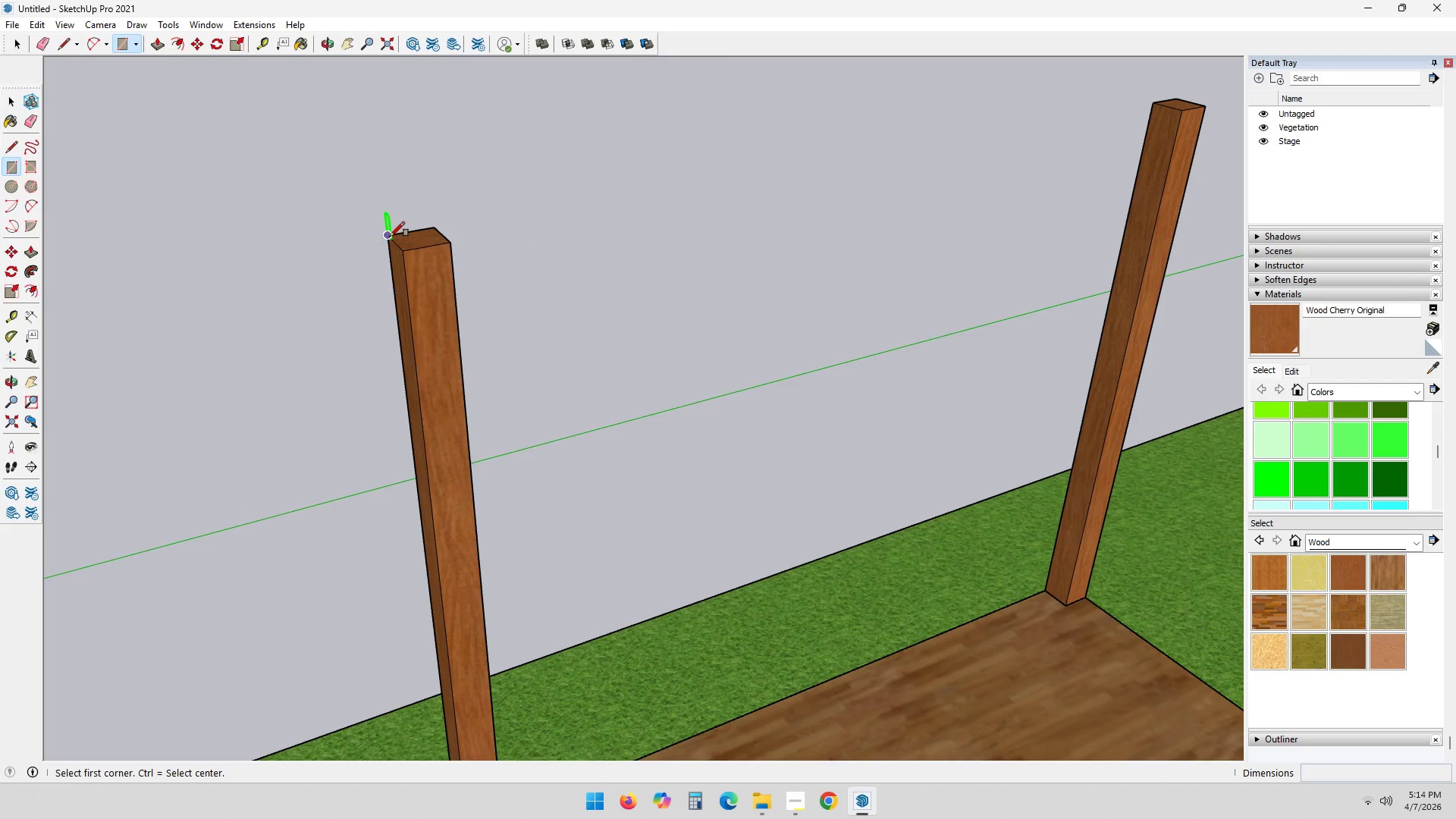 
key(ArrowLeft)
 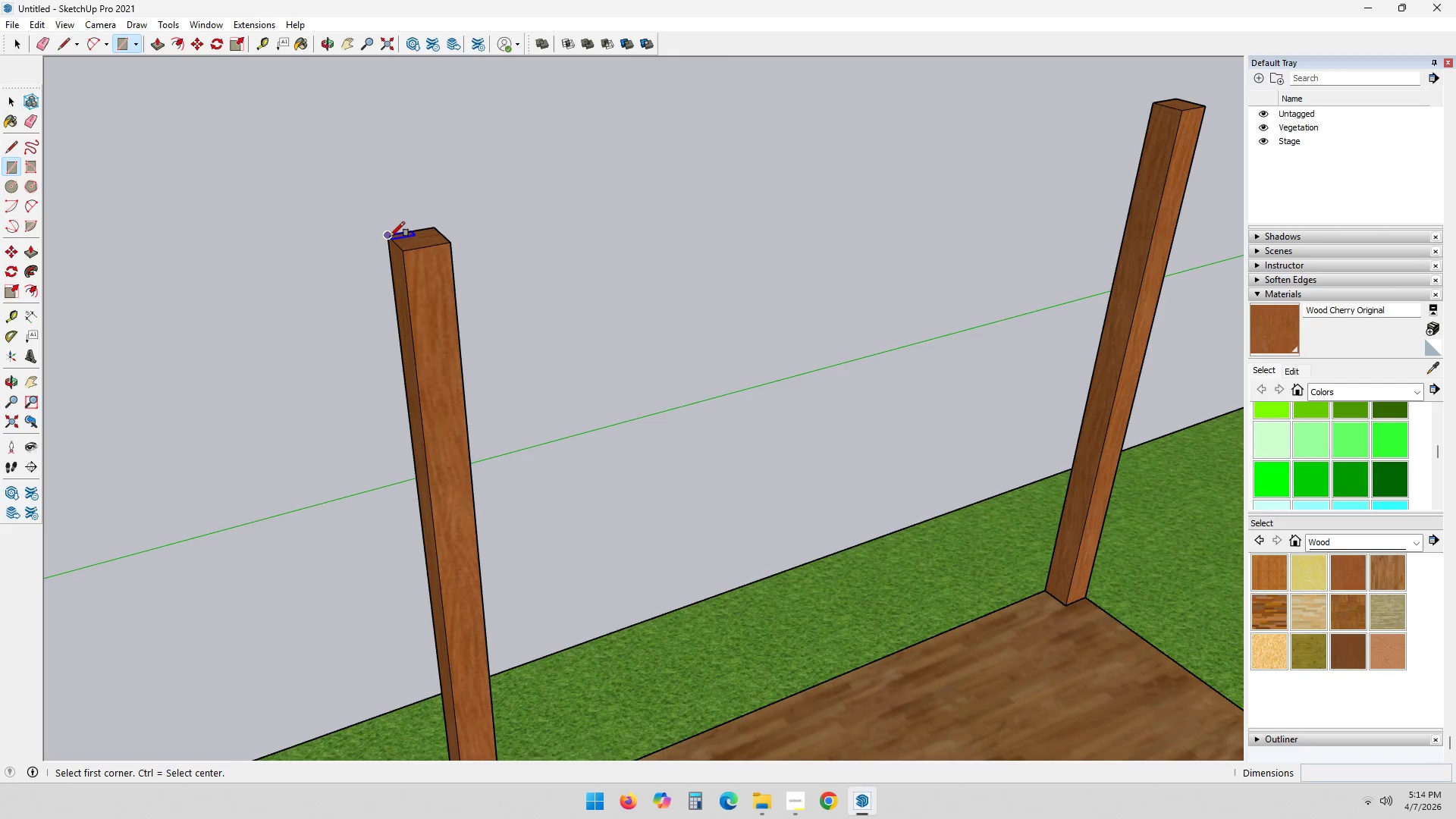 
key(ArrowUp)
 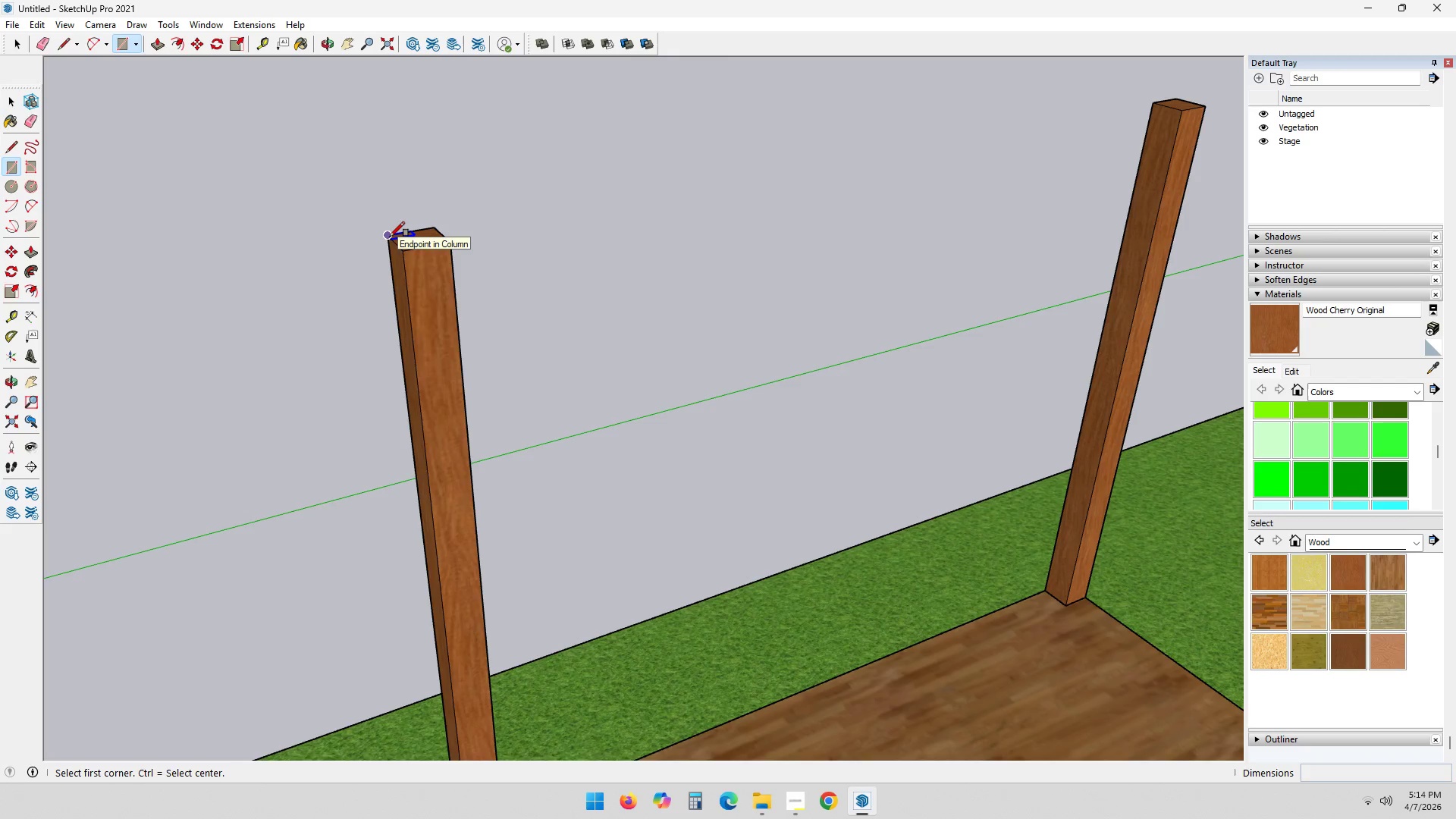 
key(ArrowRight)
 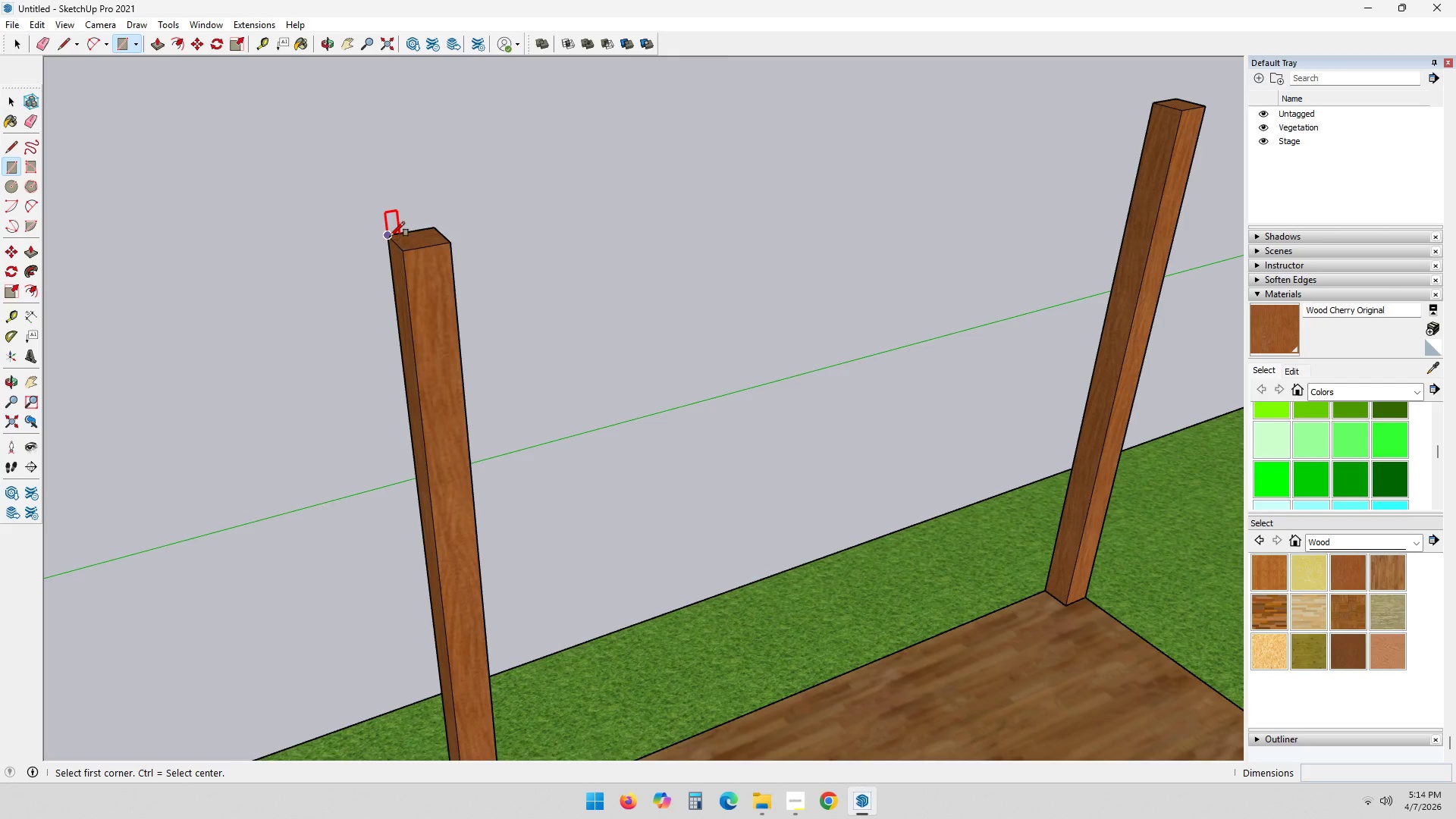 
left_click([390, 237])
 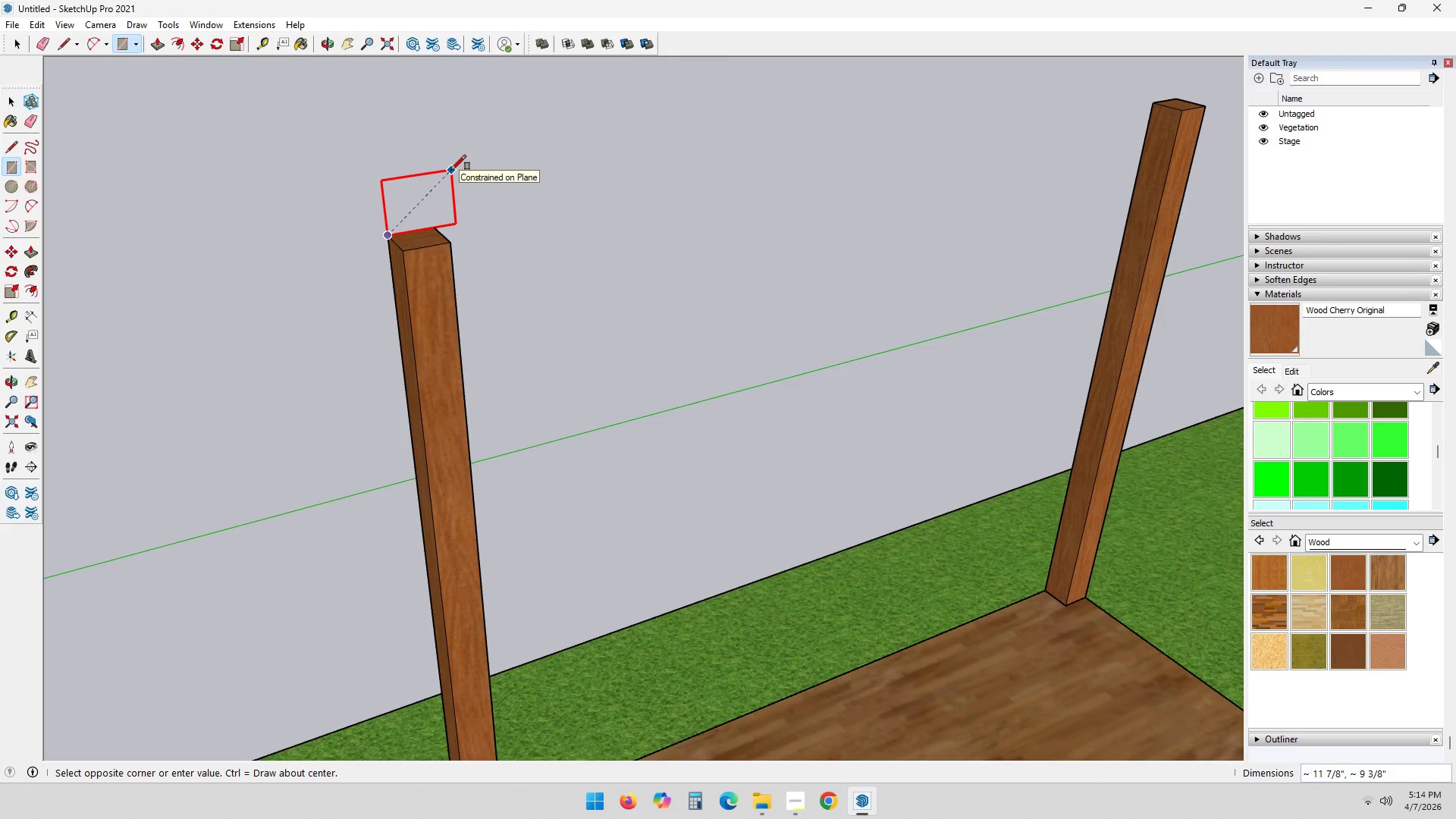 
key(Numpad8)
 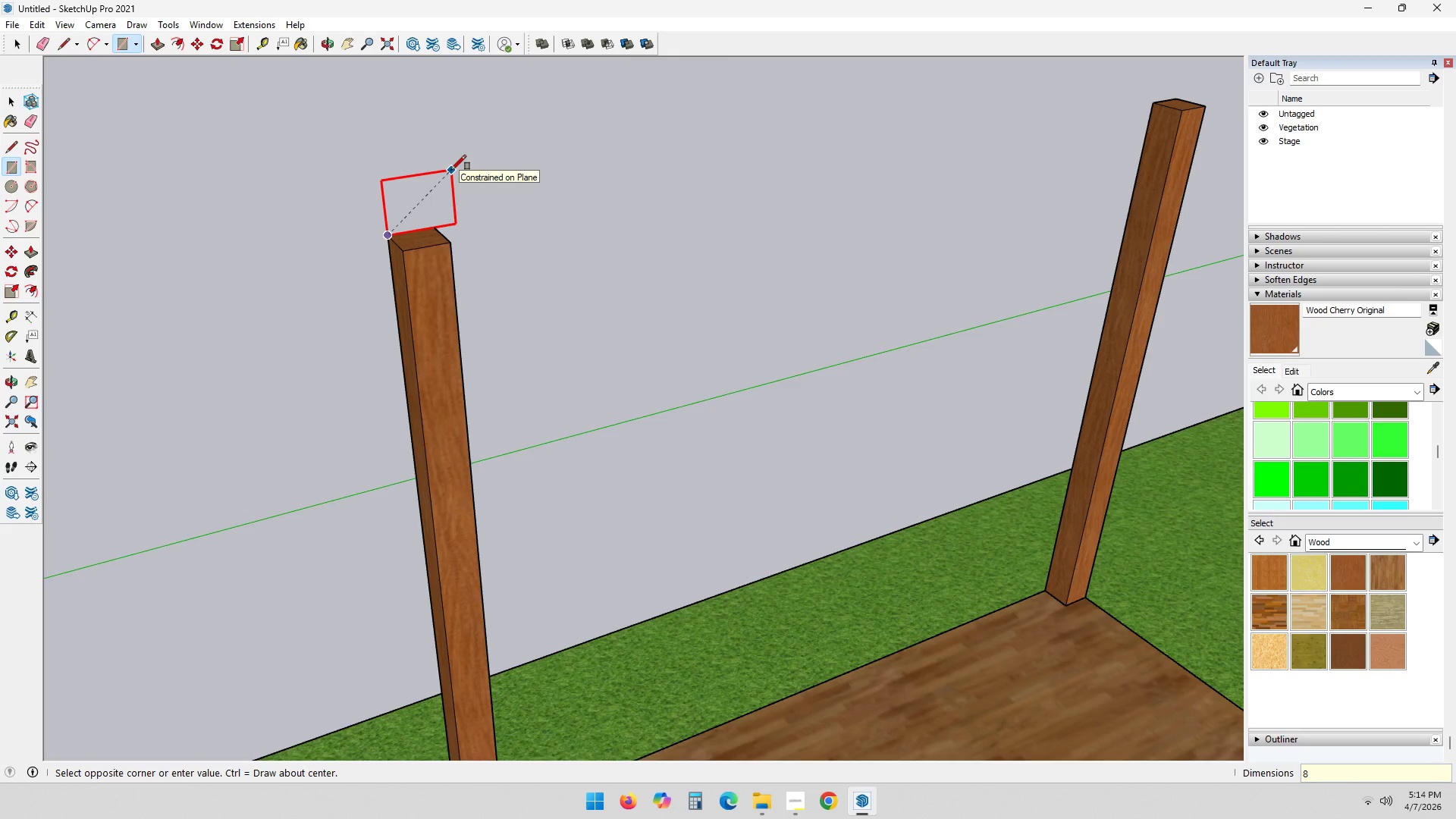 
key(Comma)
 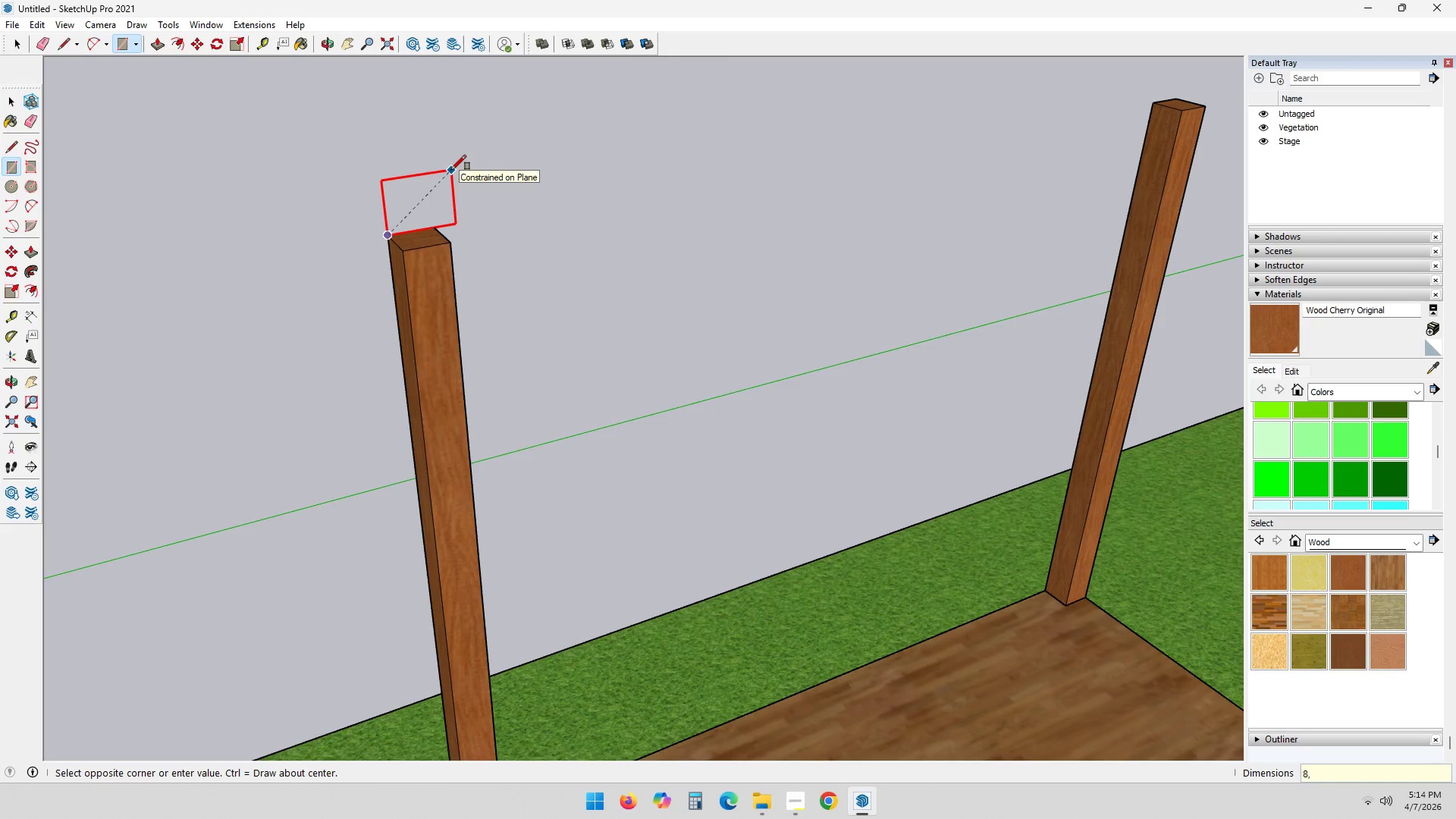 
key(Numpad8)
 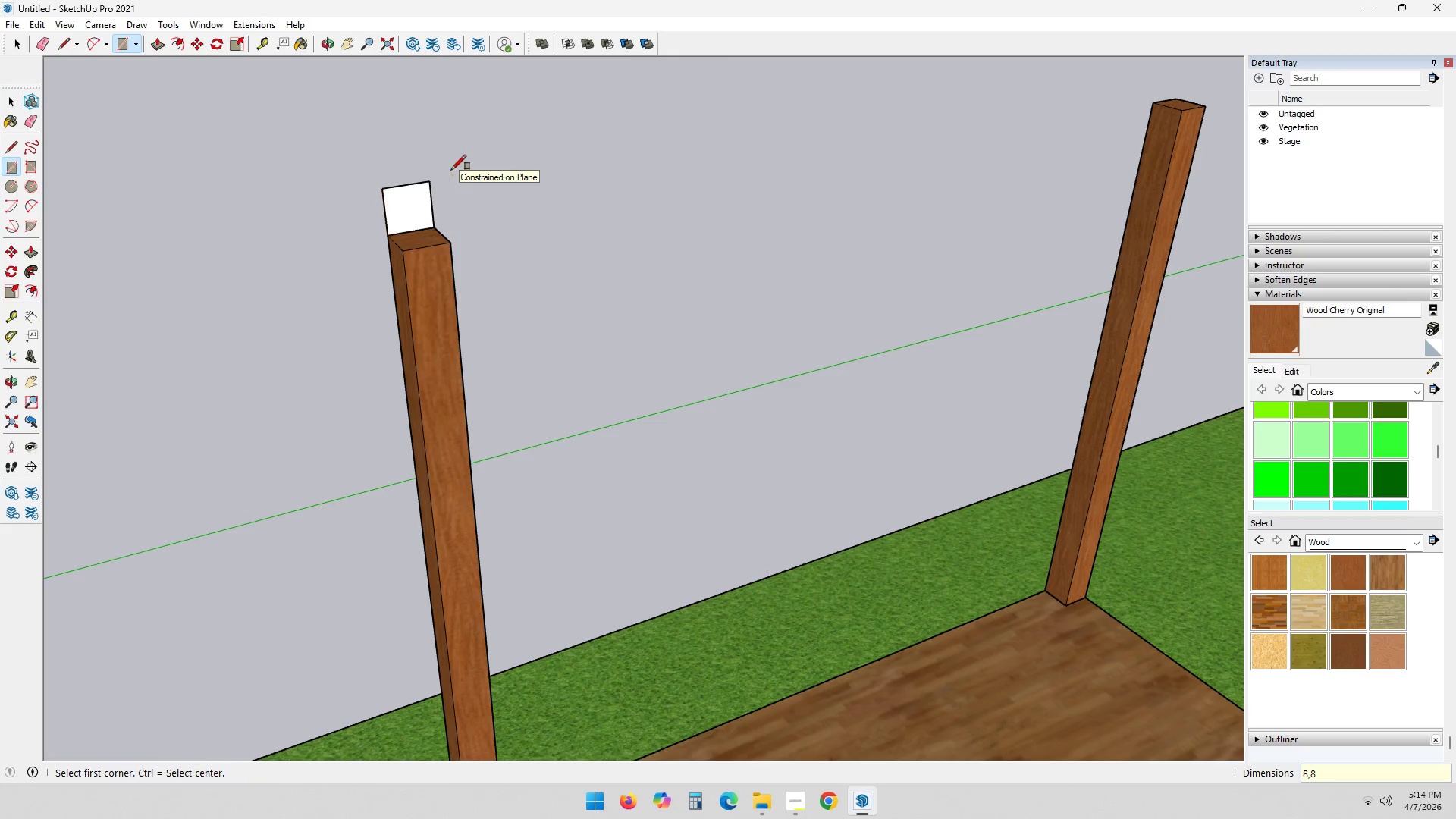 
key(NumpadEnter)
 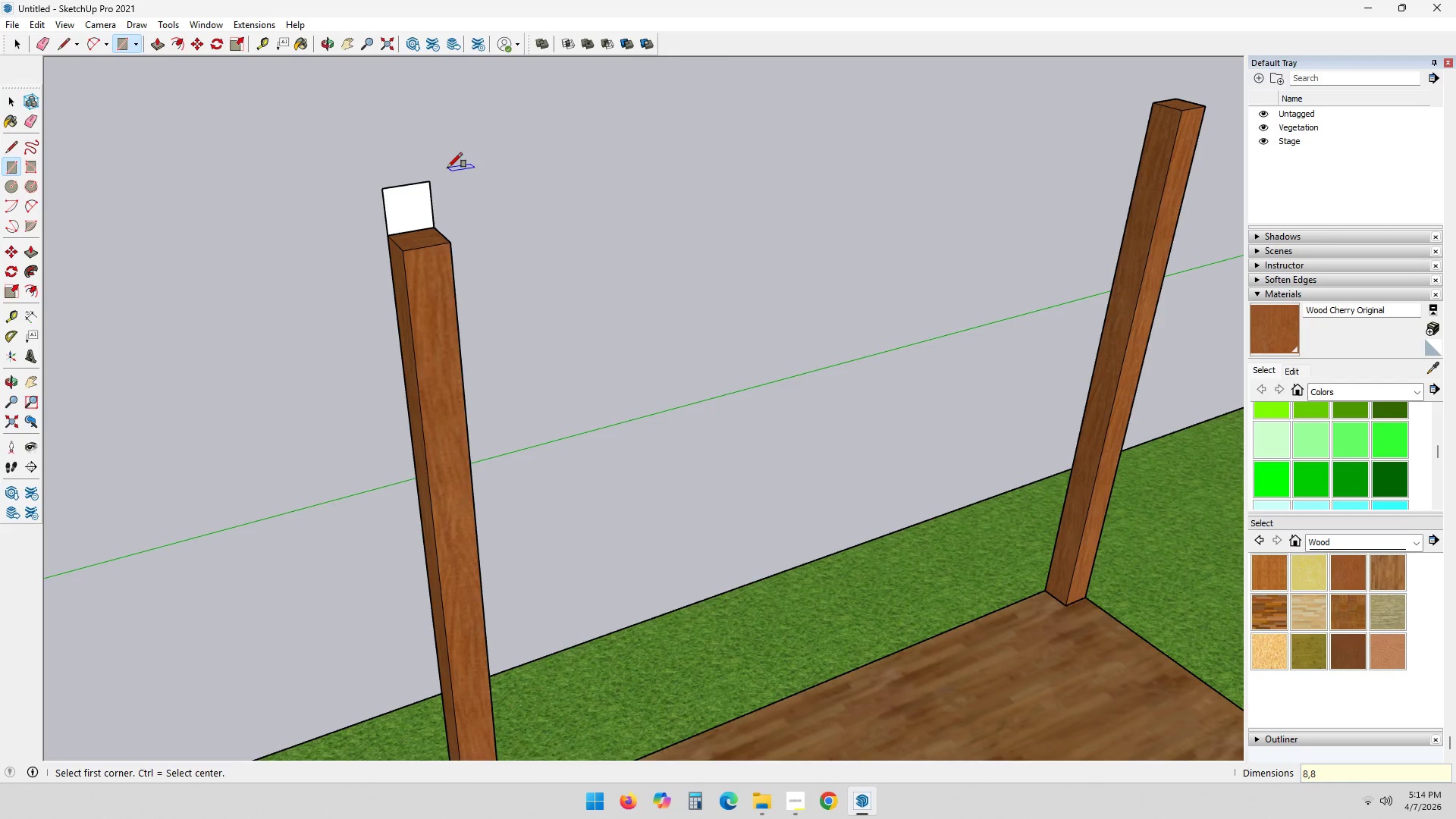 
key(P)
 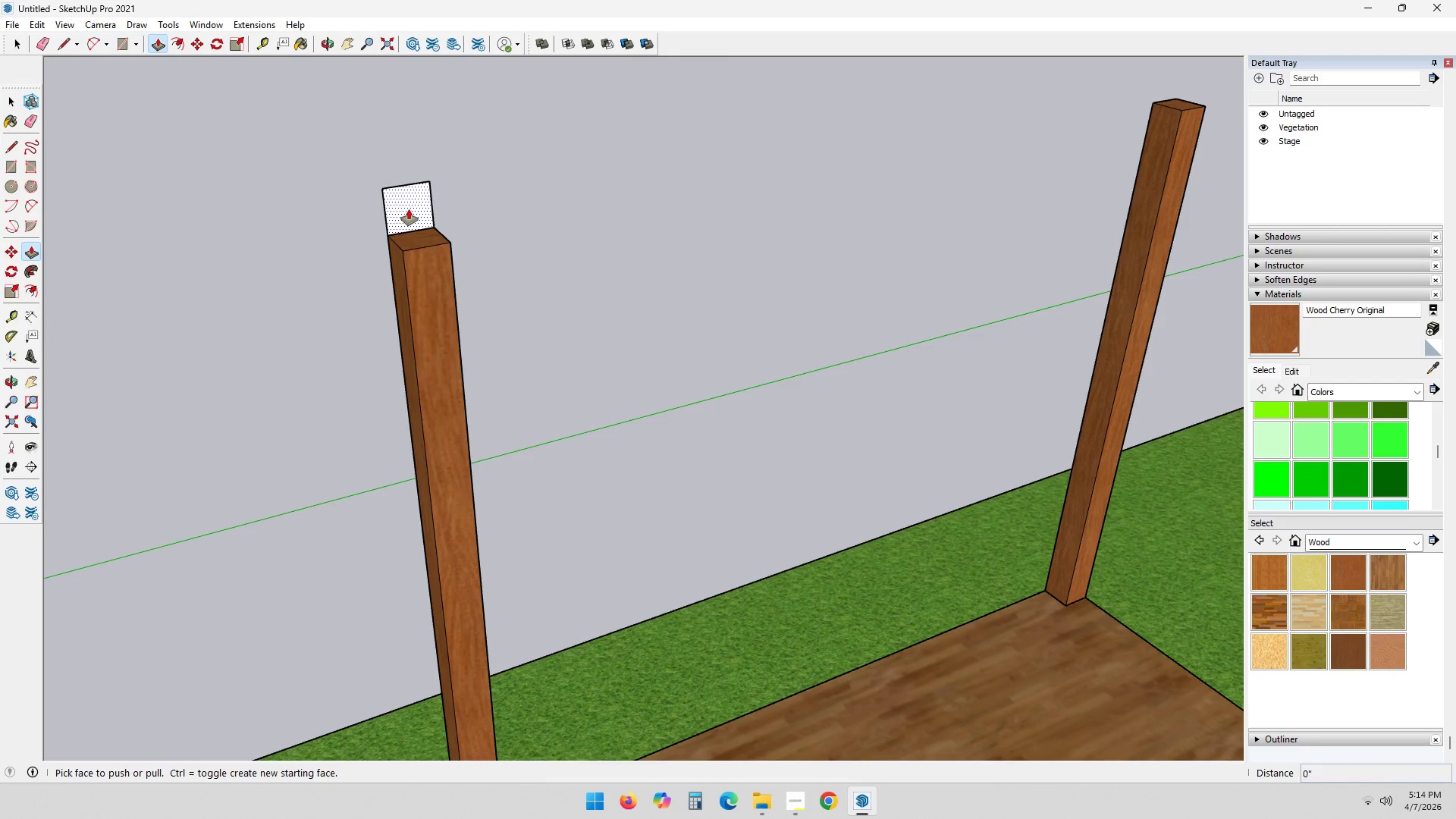 
left_click([409, 209])
 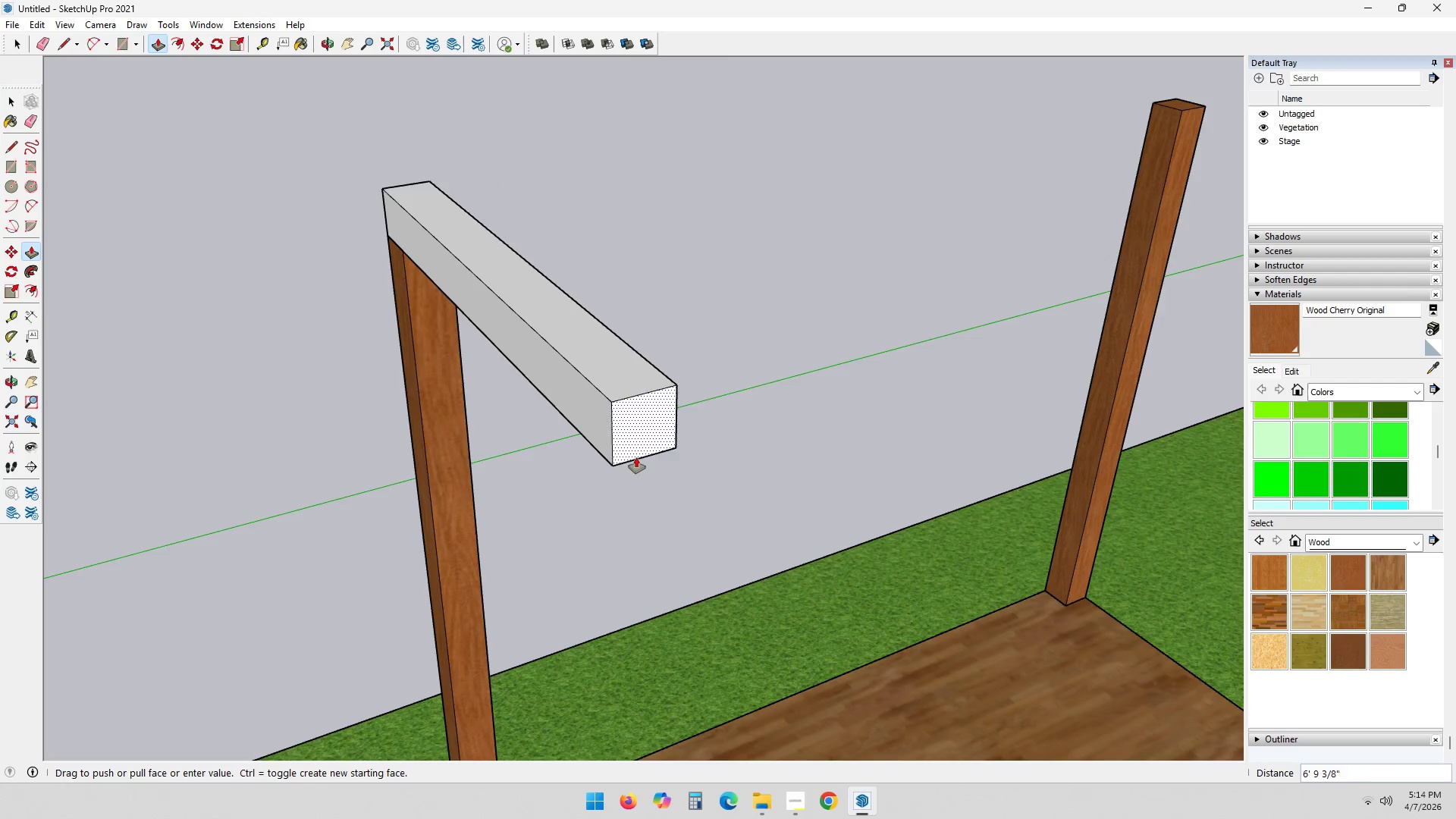 
scroll: coordinate [725, 579], scroll_direction: down, amount: 9.0
 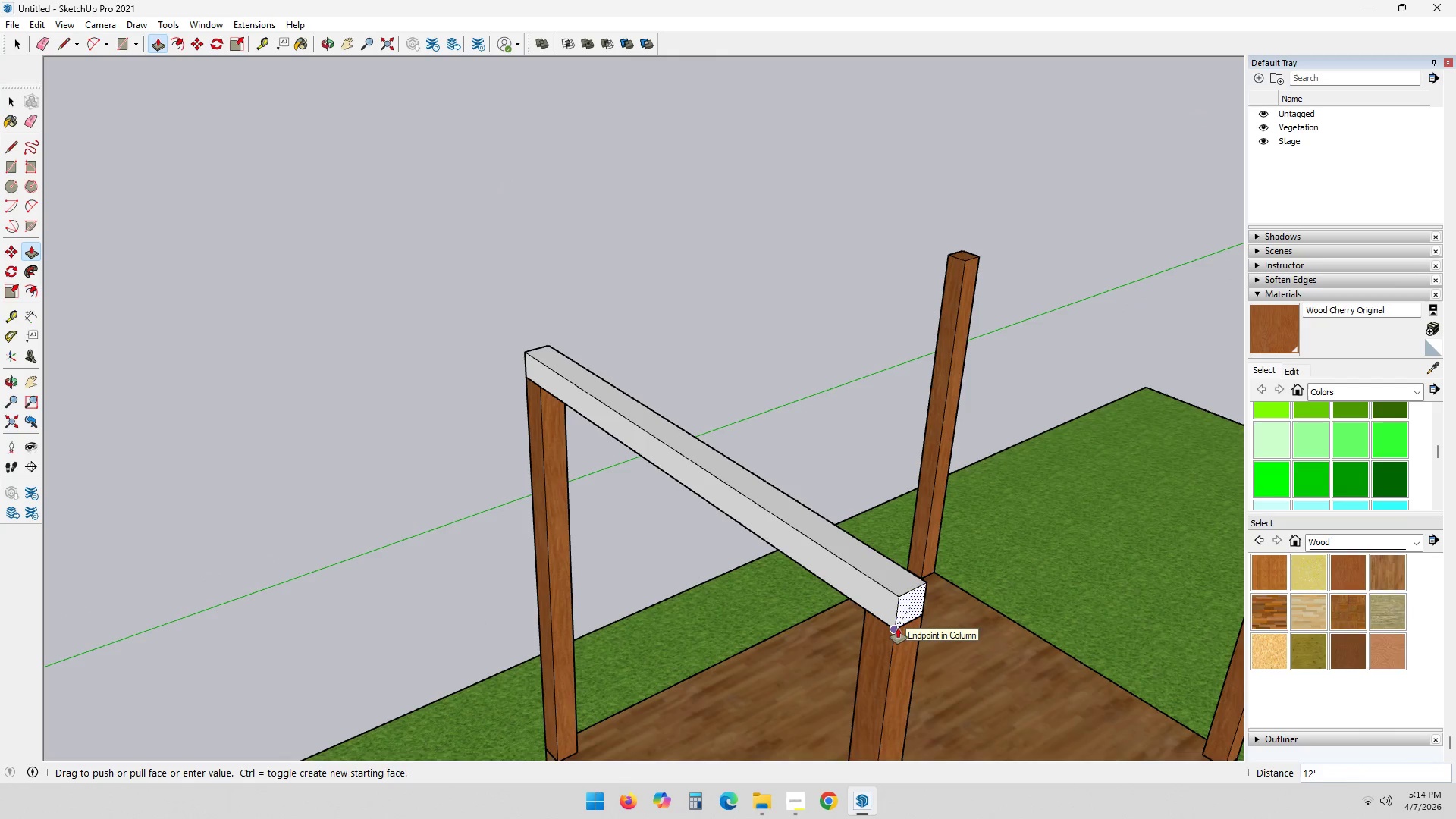 
left_click([898, 628])
 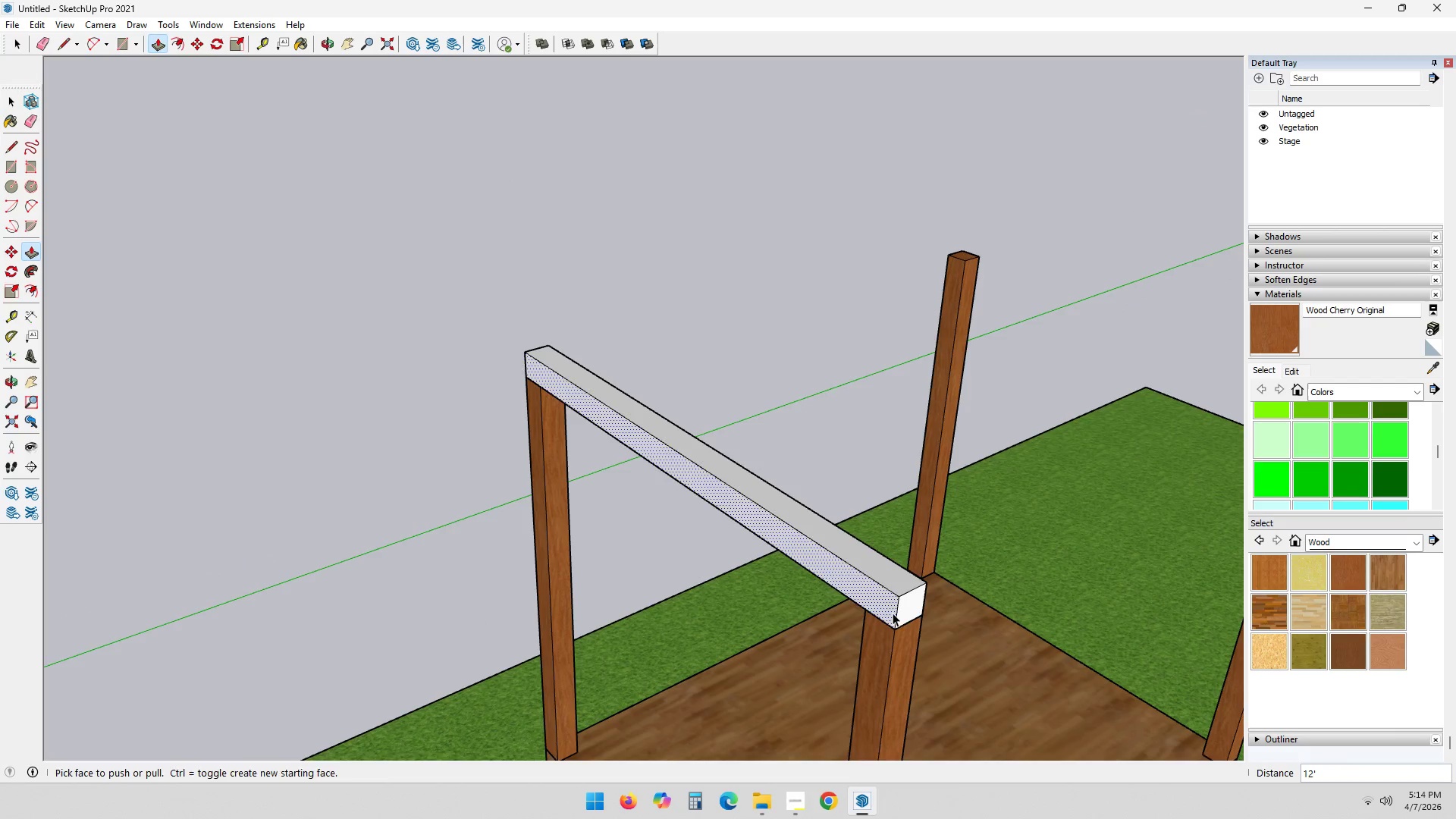 
key(Space)
 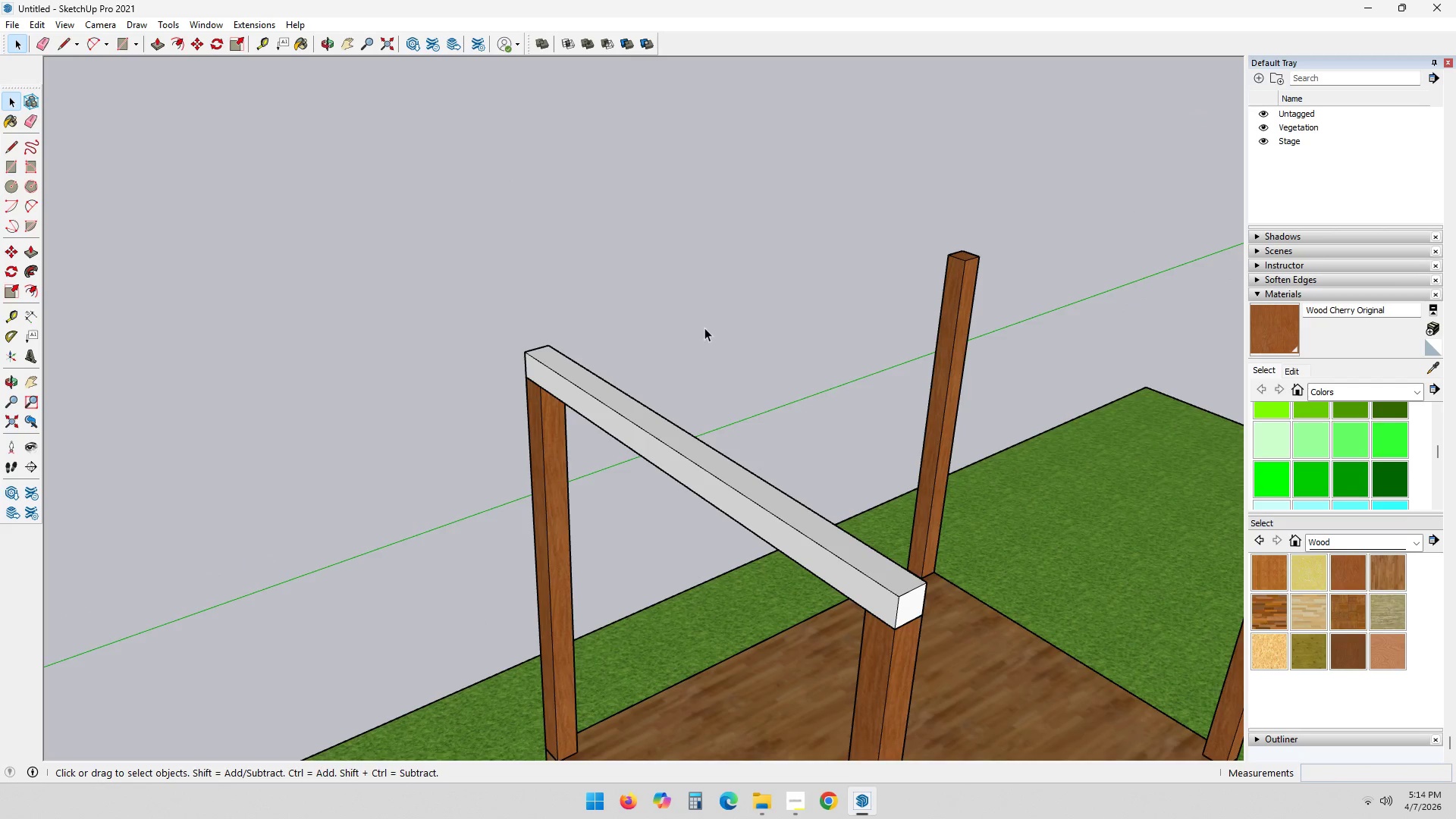 
left_click([699, 281])
 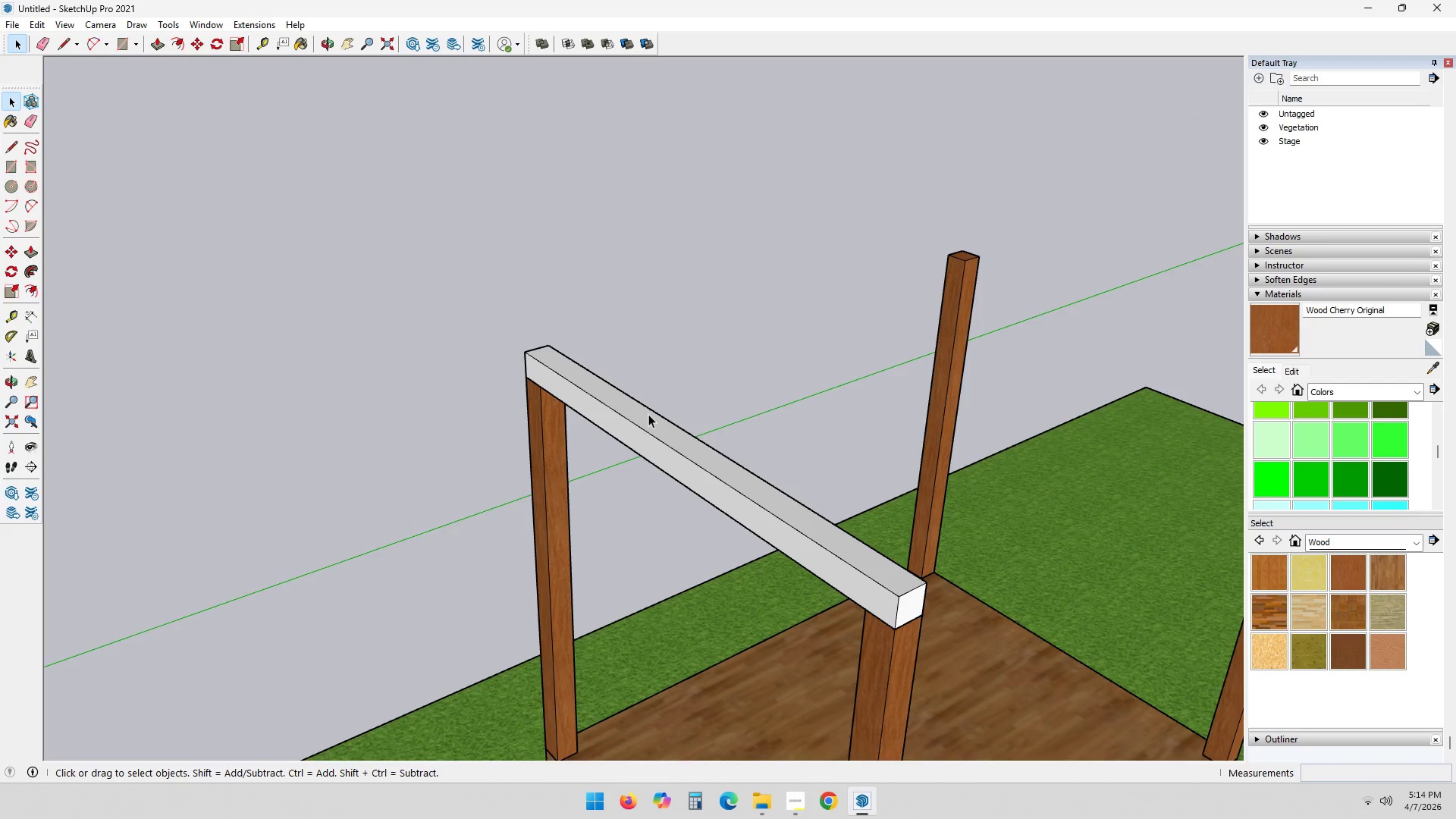 
double_click([648, 413])
 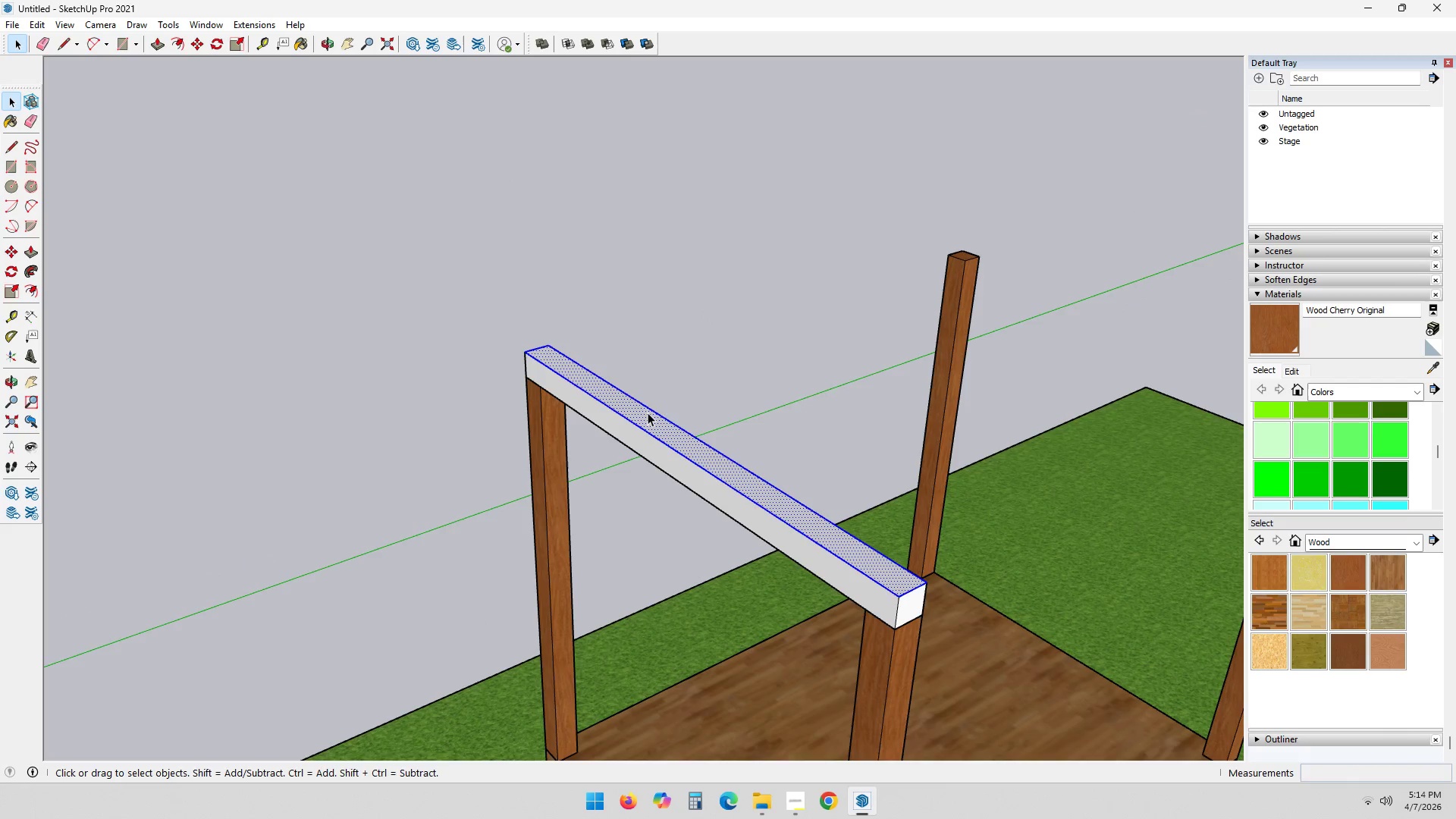 
triple_click([648, 413])
 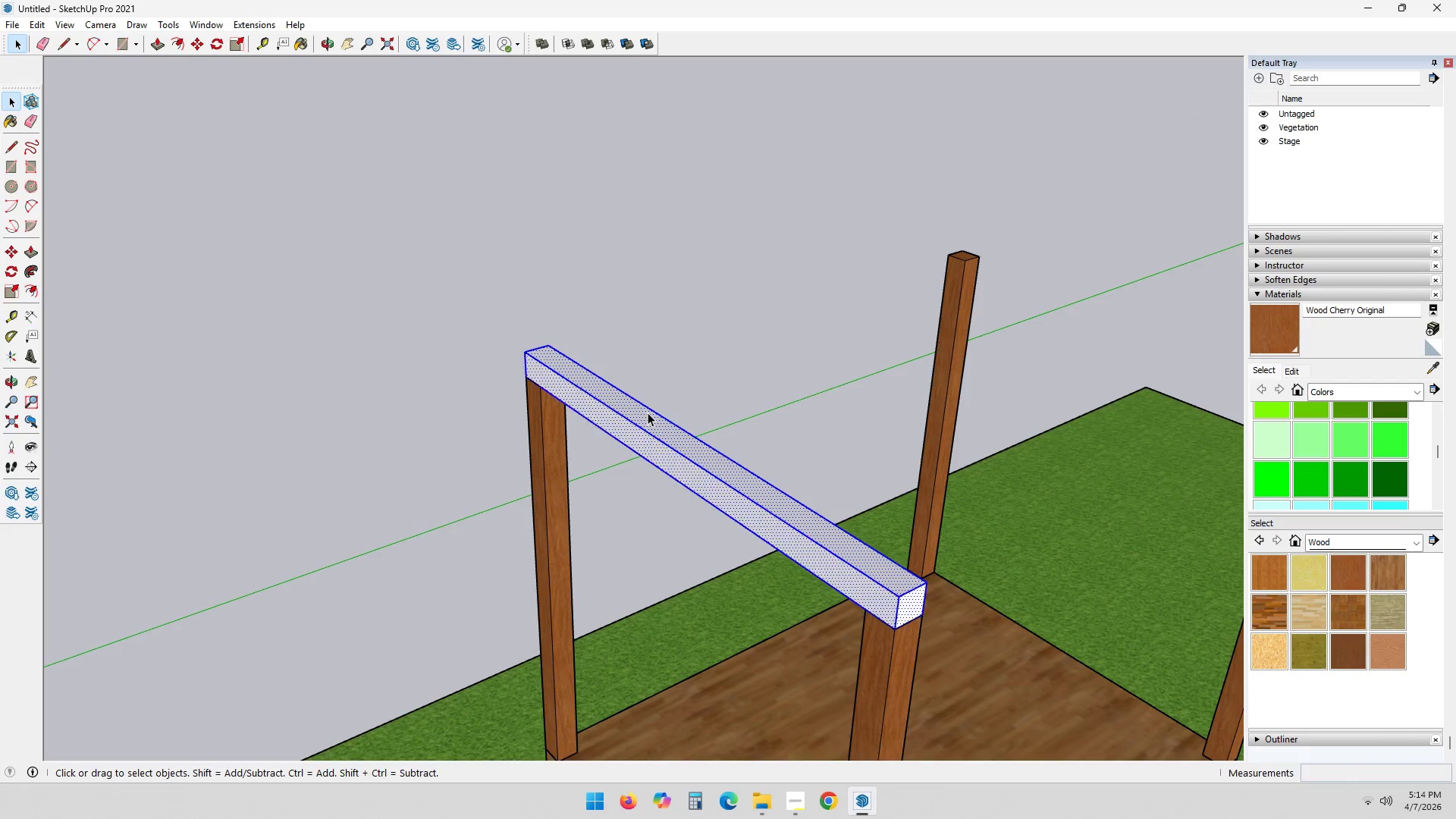 
triple_click([648, 413])
 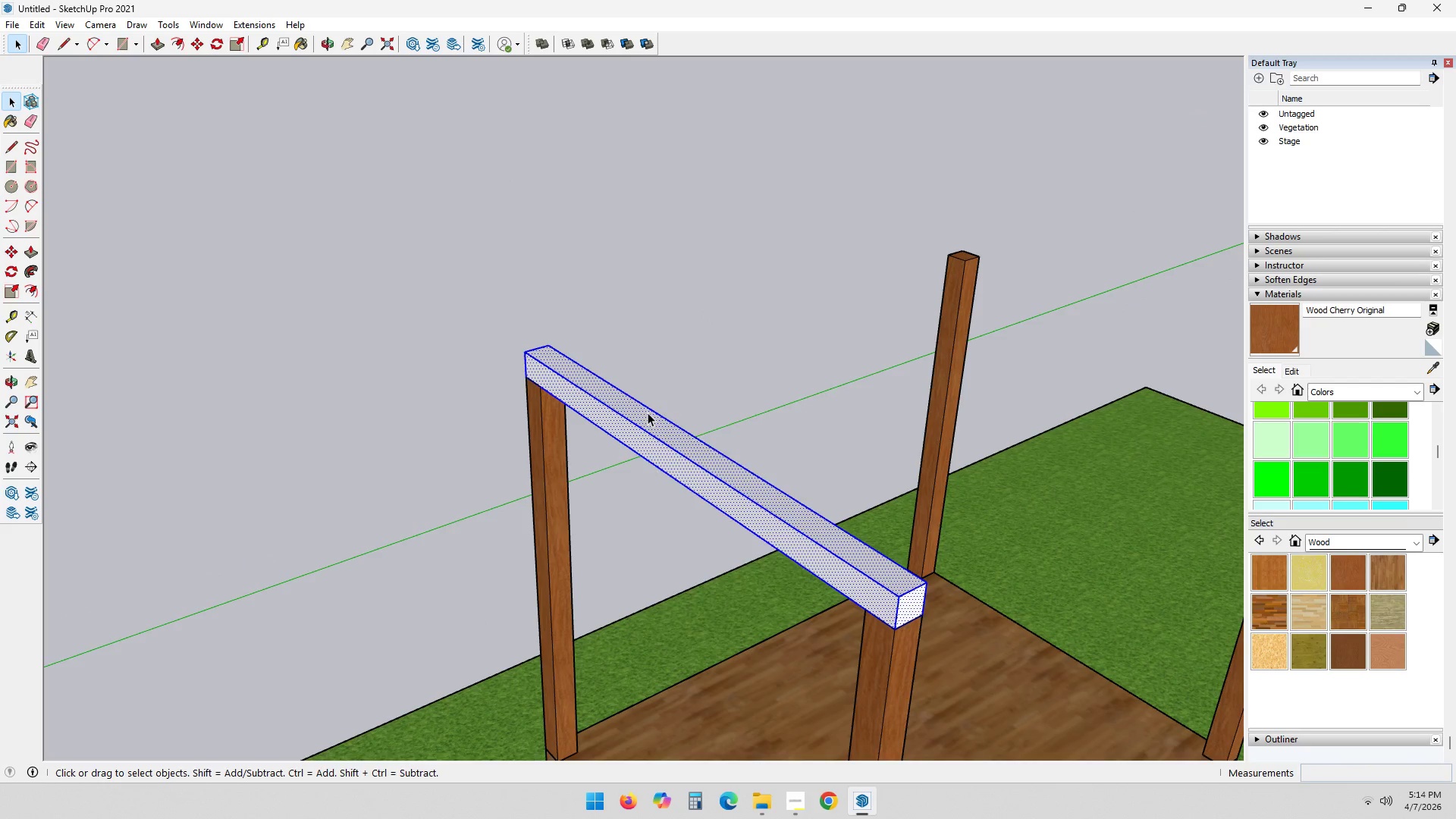 
right_click([648, 413])
 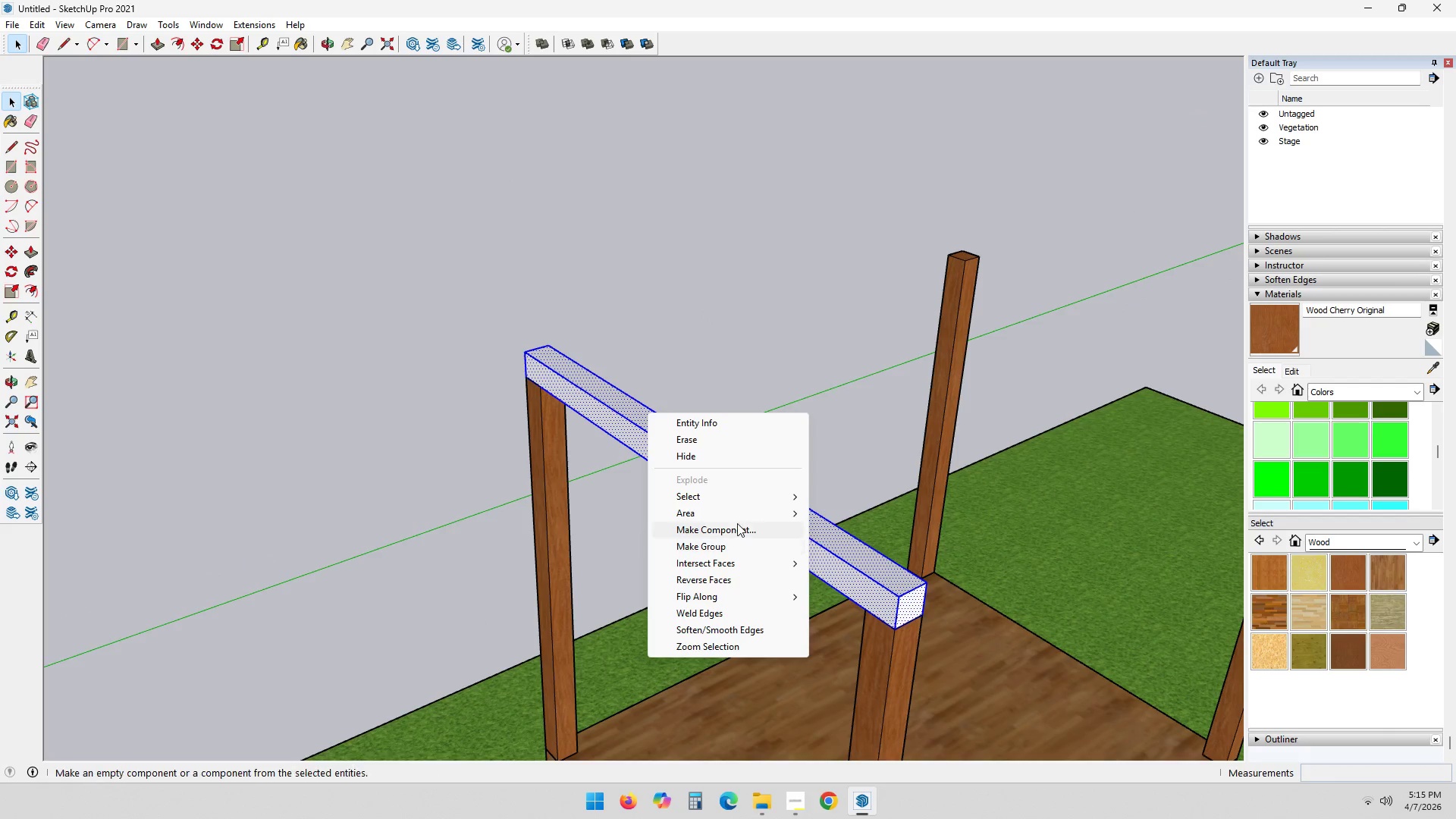 
left_click([737, 523])
 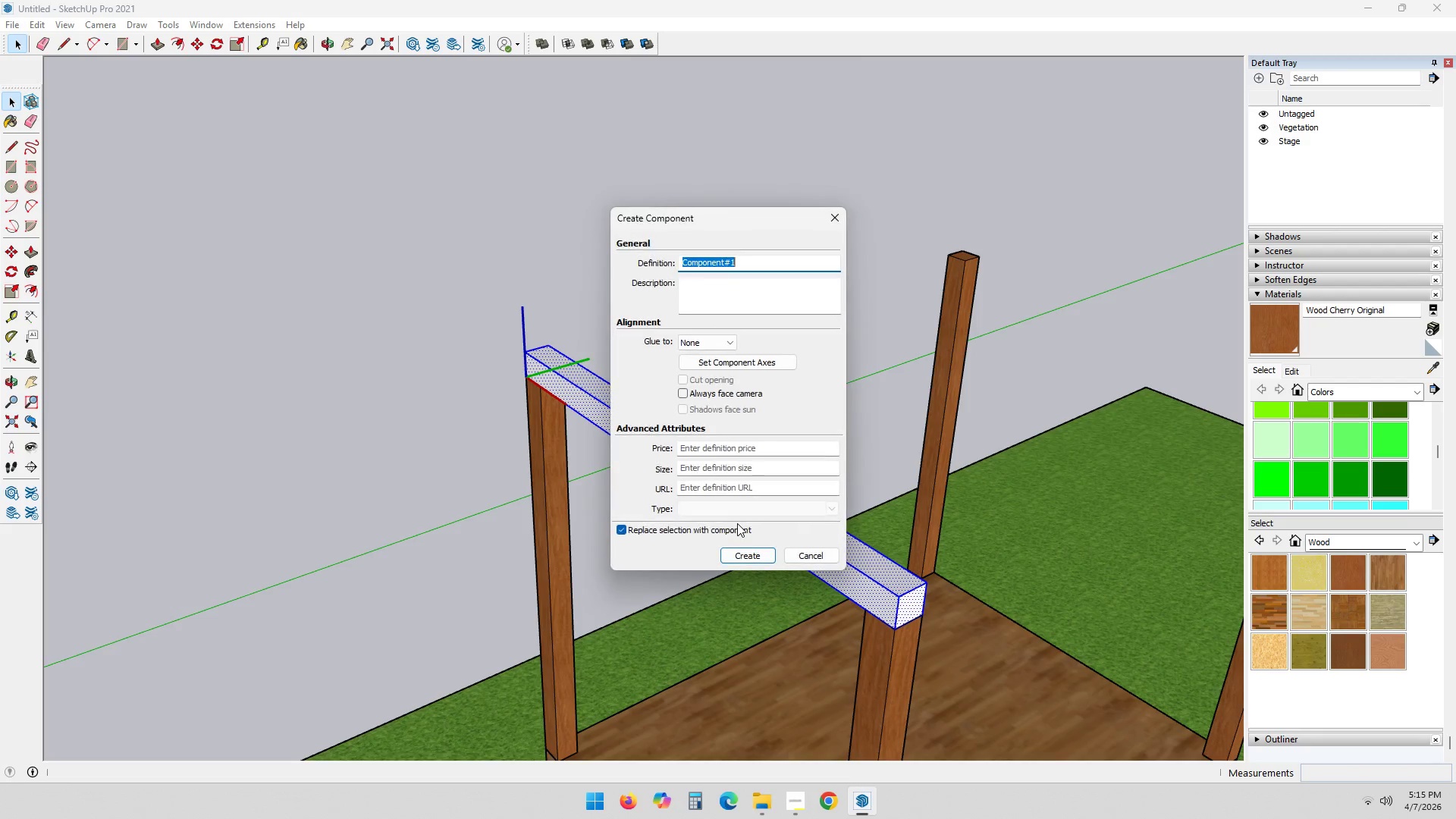 
type(Beam1)
 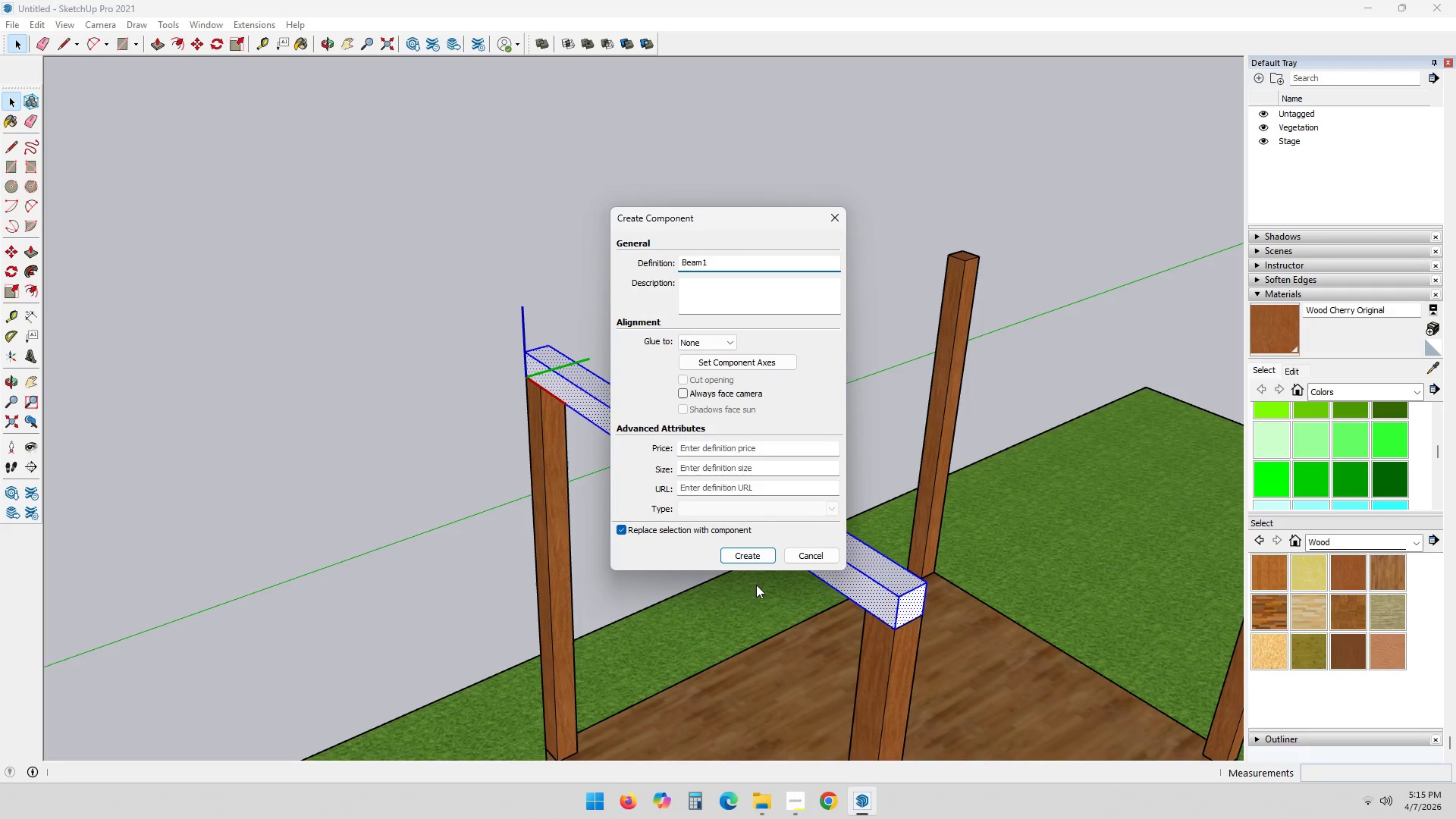 
left_click([754, 556])
 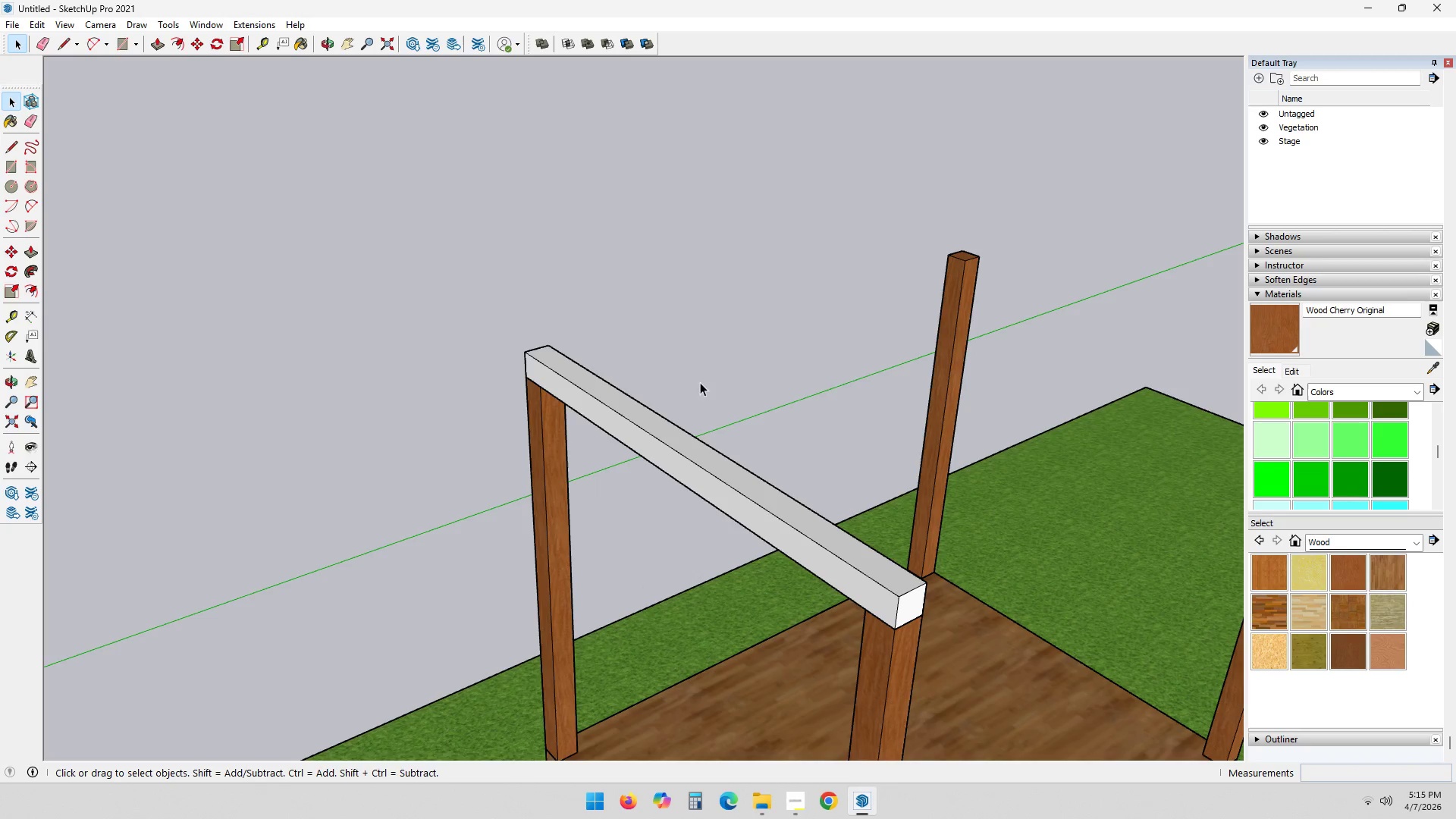 
scroll: coordinate [713, 444], scroll_direction: down, amount: 2.0
 